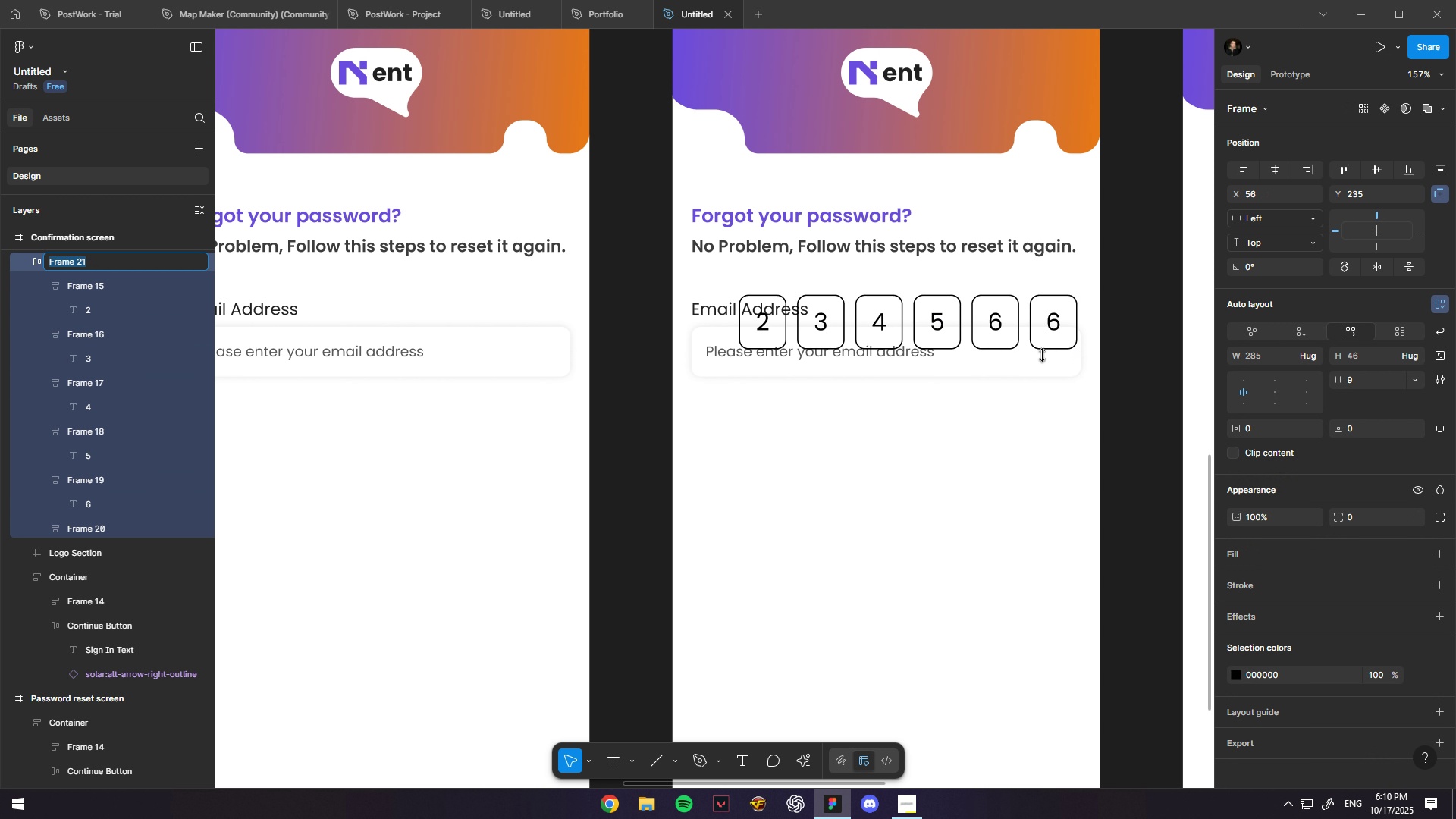 
key(Shift+ShiftRight)
 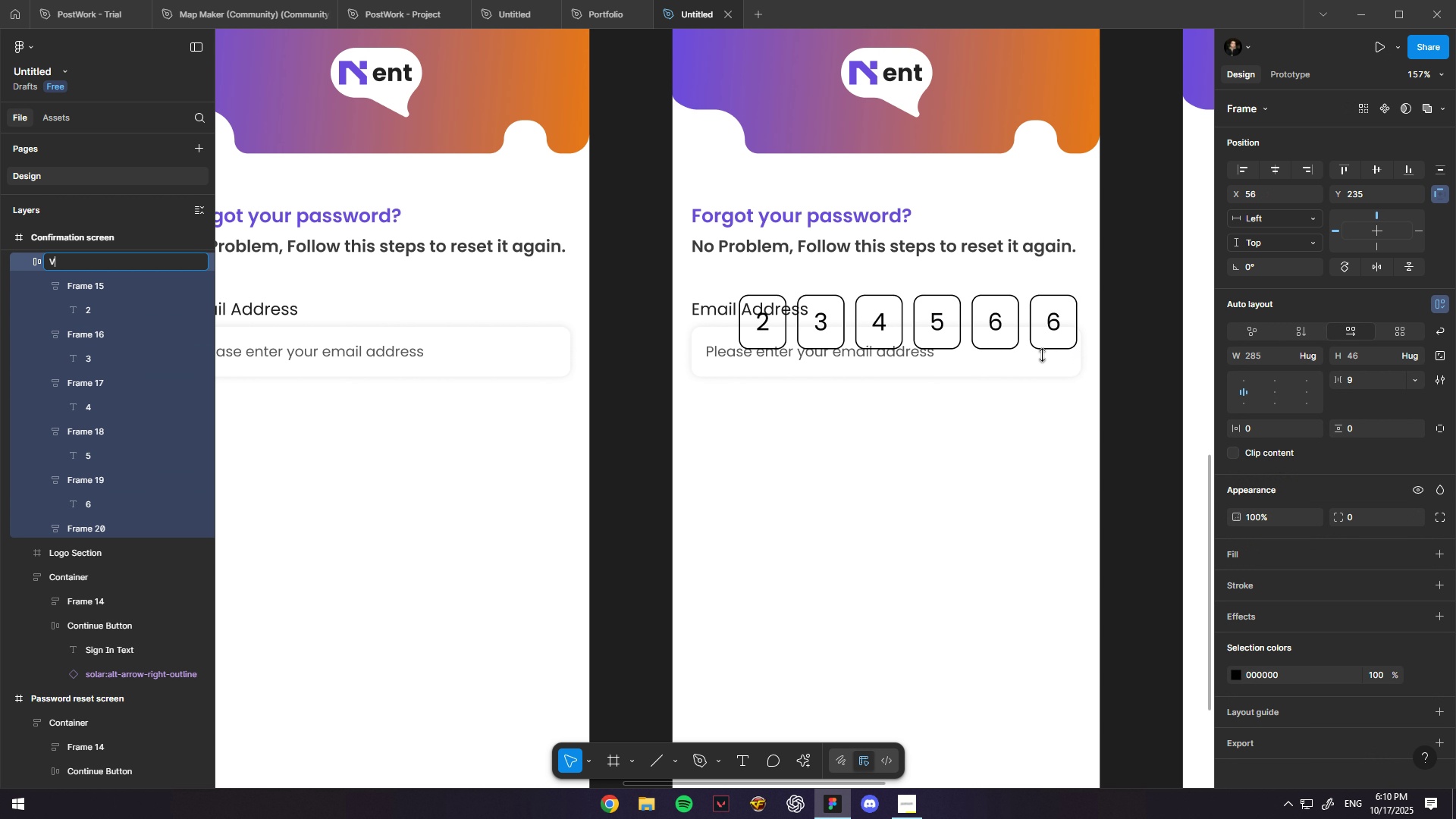 
key(Shift+V)
 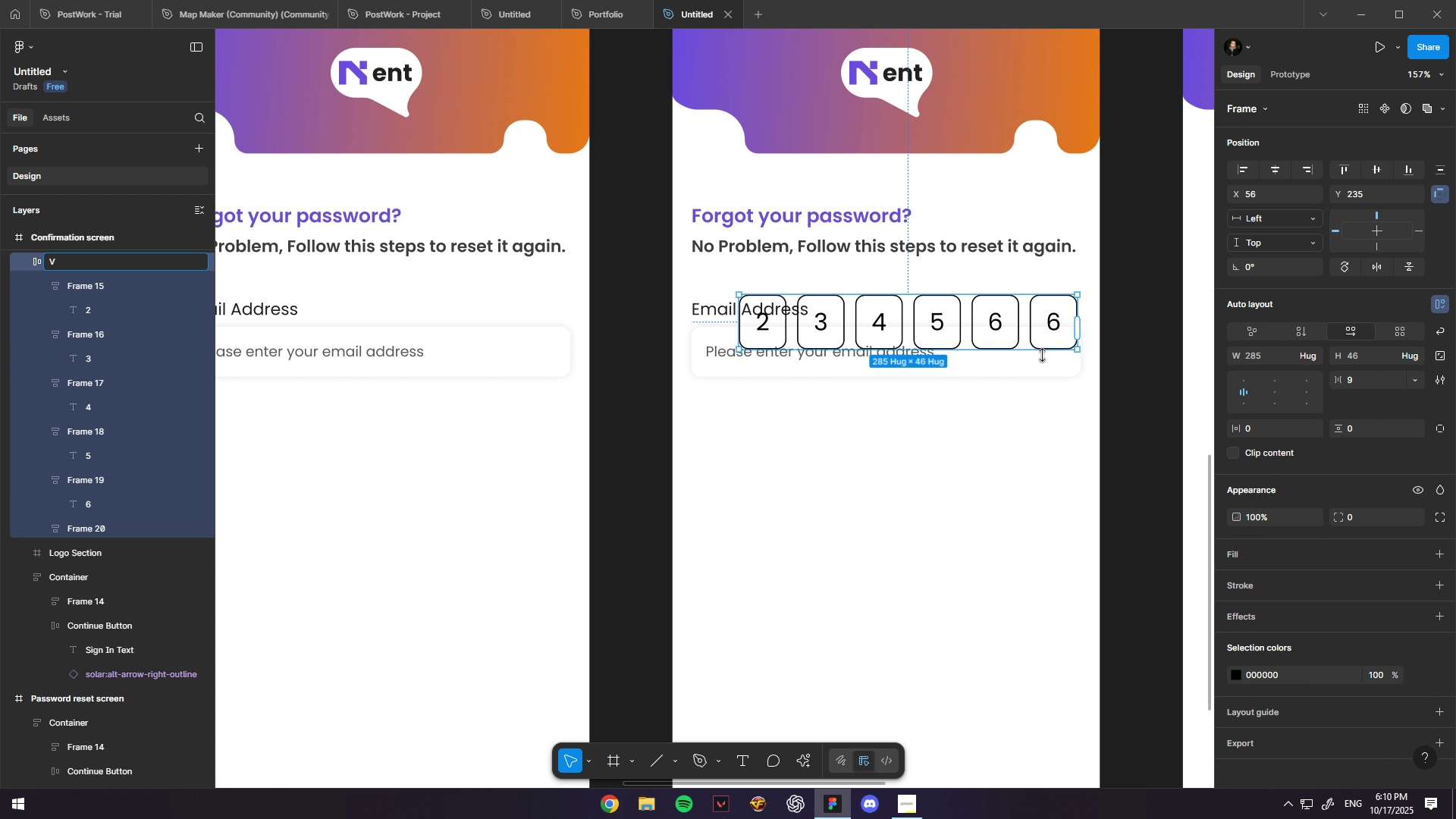 
key(Control+ControlLeft)
 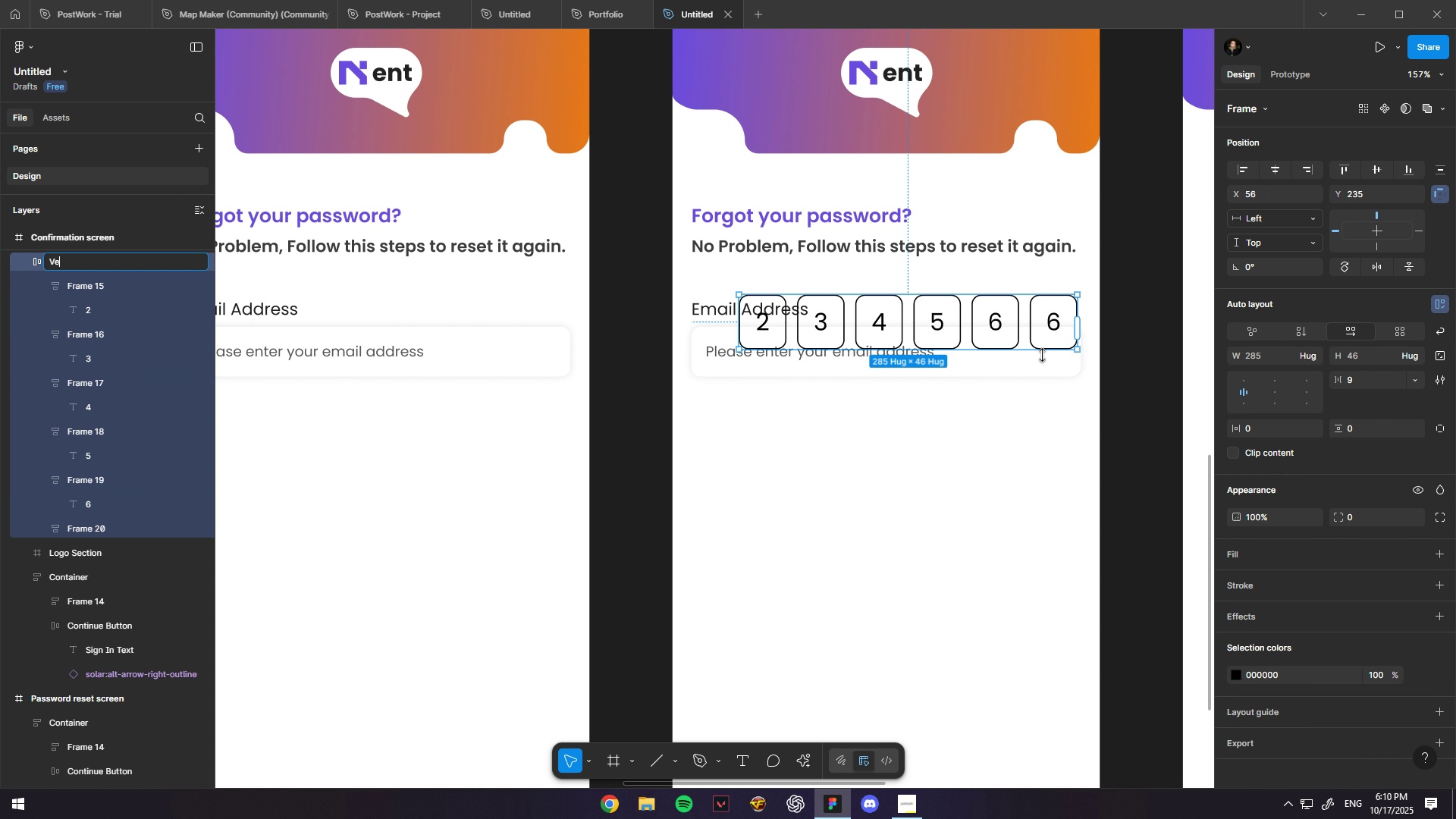 
type(erification Code)
 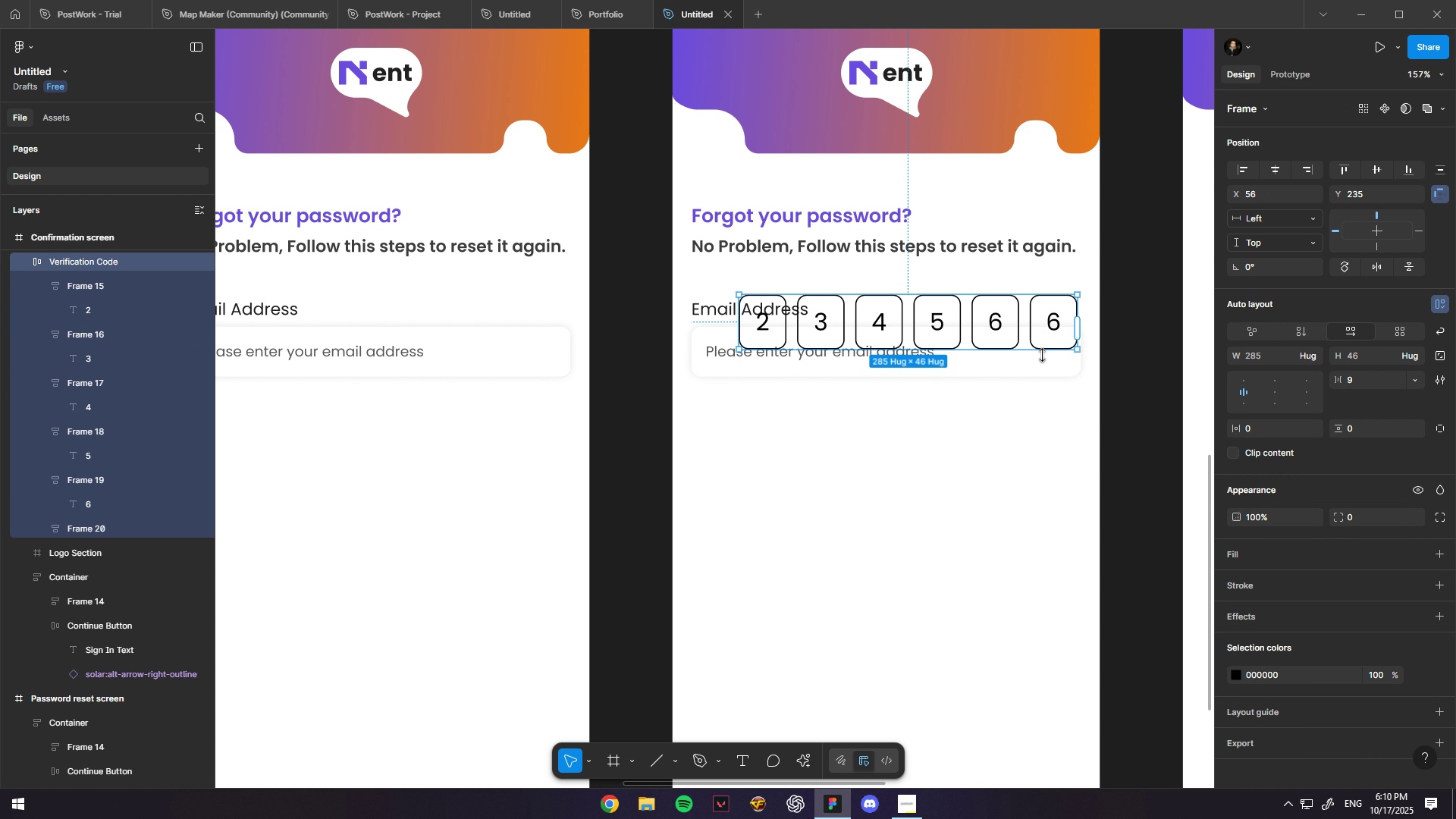 
key(Enter)
 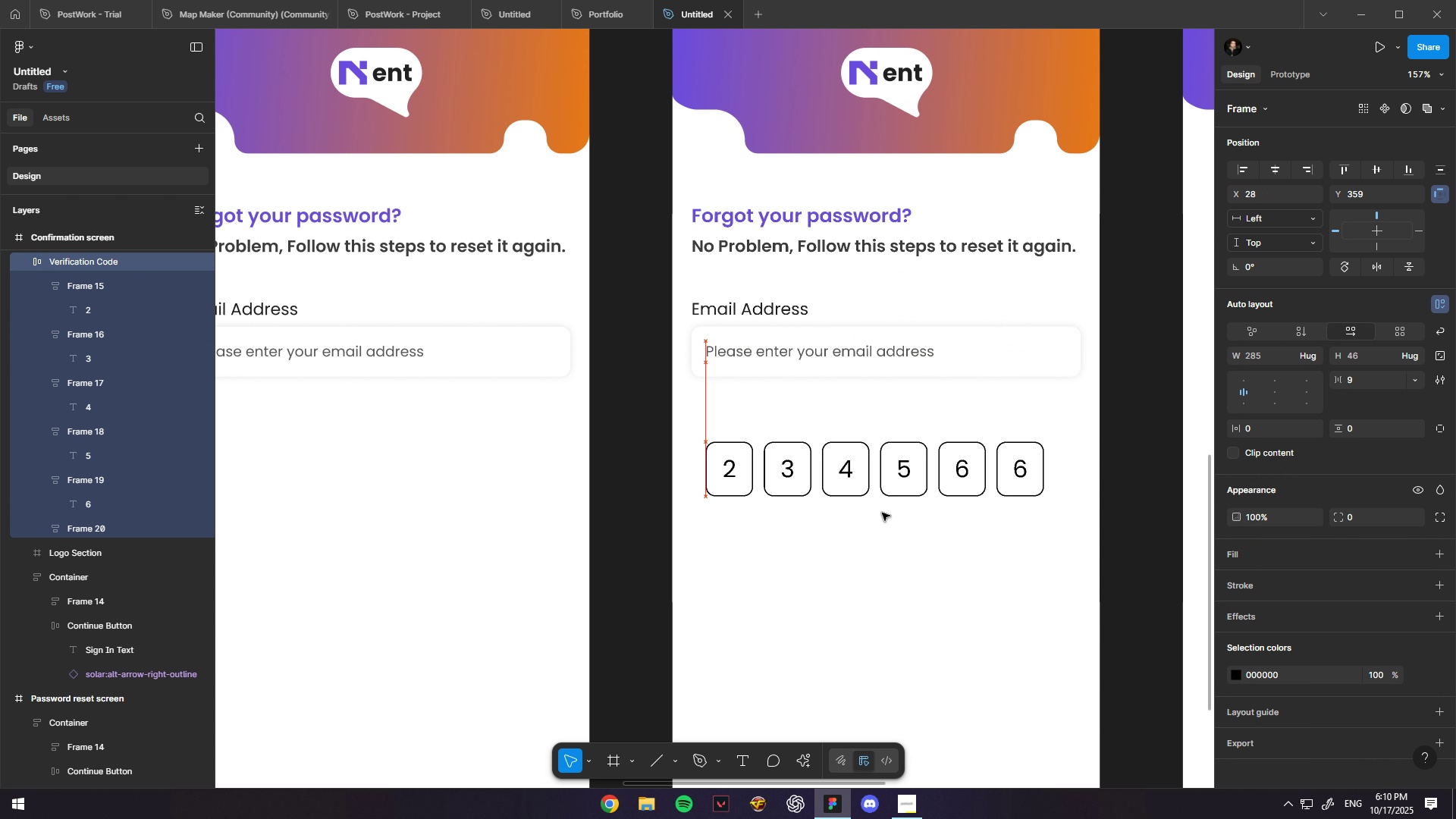 
hold_key(key=Space, duration=0.32)
 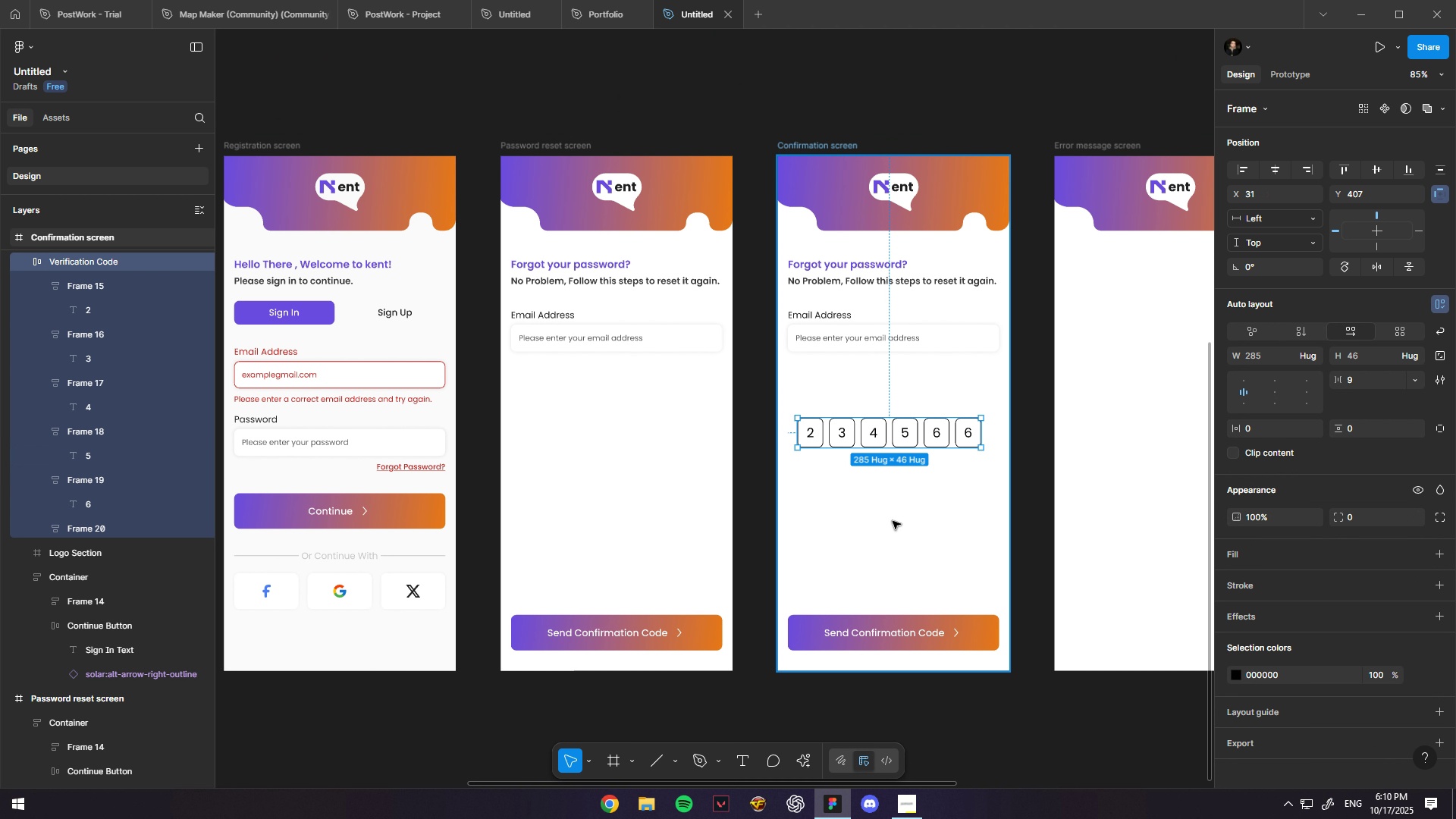 
hold_key(key=ControlLeft, duration=1.18)
scroll: coordinate [903, 425], scroll_direction: down, amount: 6.0
 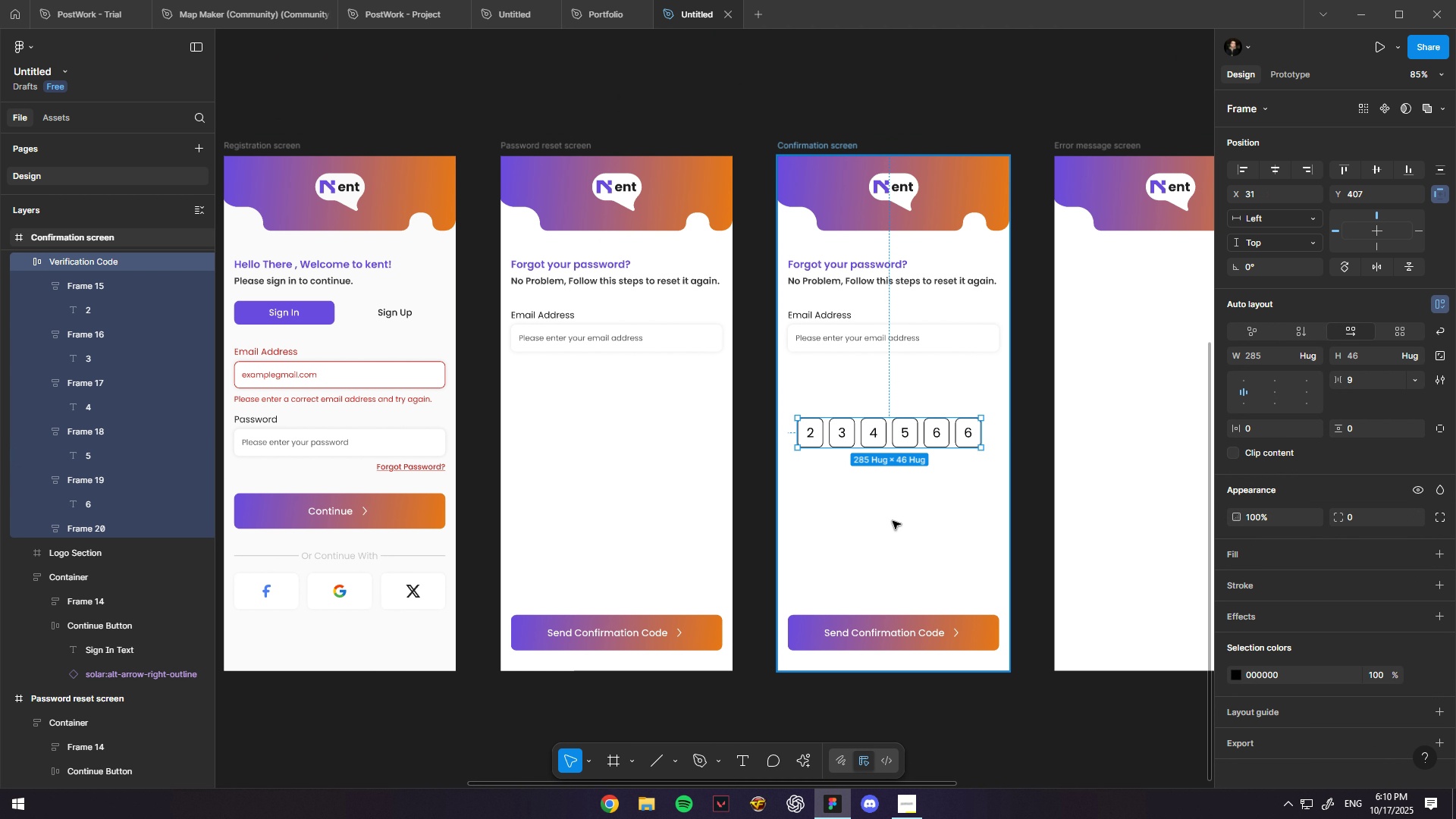 
left_click([893, 521])
 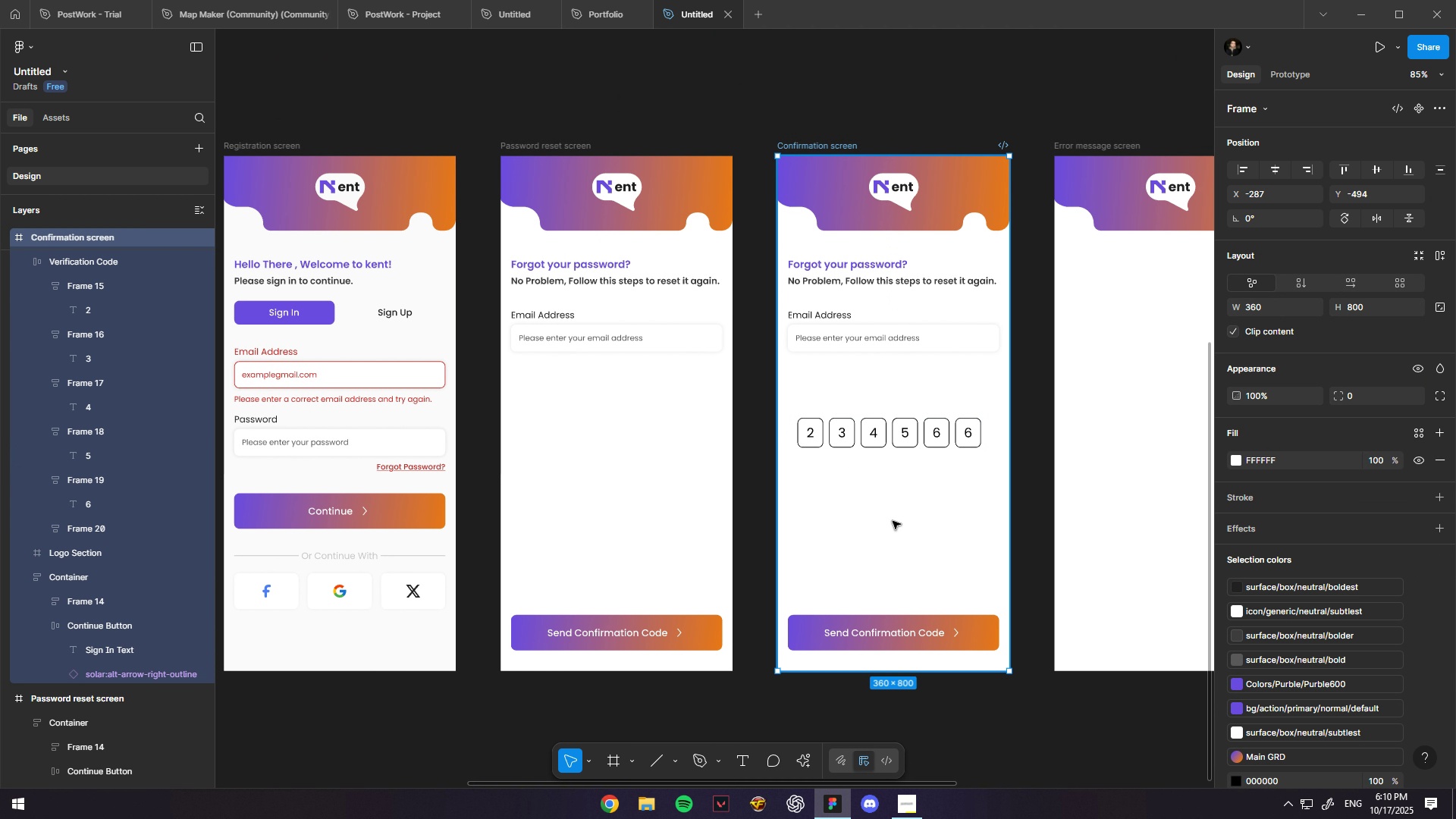 
scroll: coordinate [893, 521], scroll_direction: up, amount: 1.0
 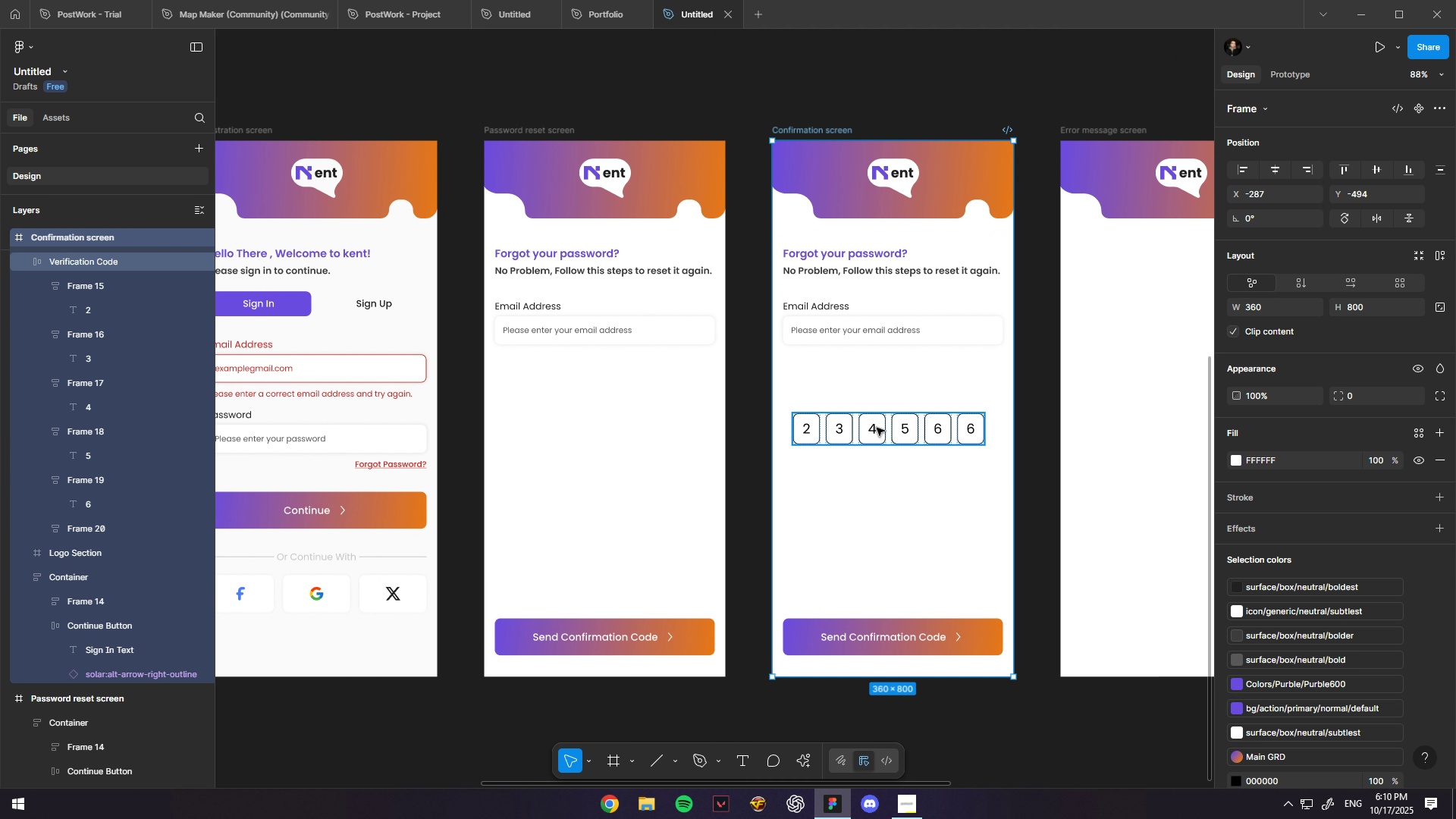 
left_click([877, 428])
 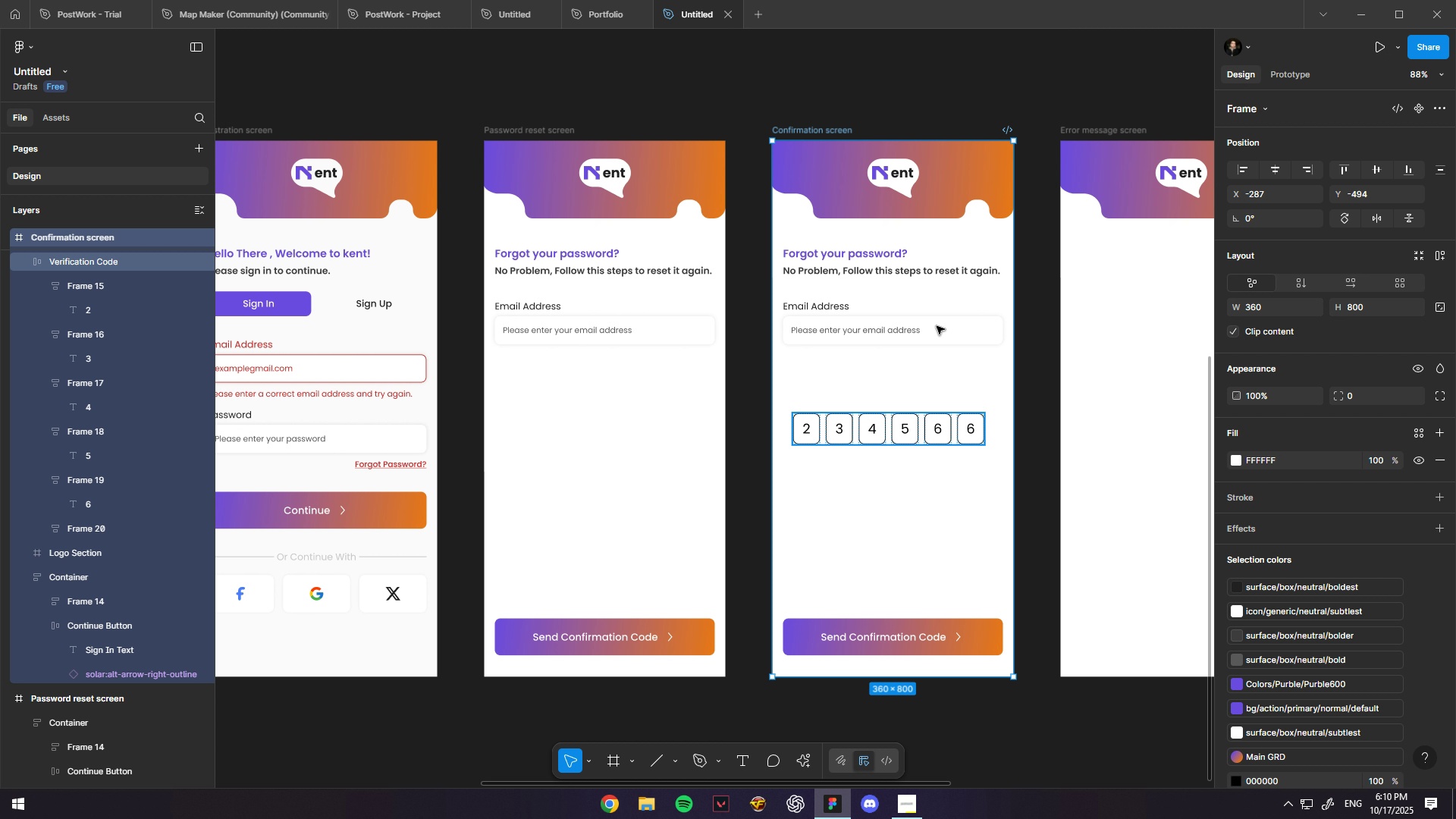 
key(Control+X)
 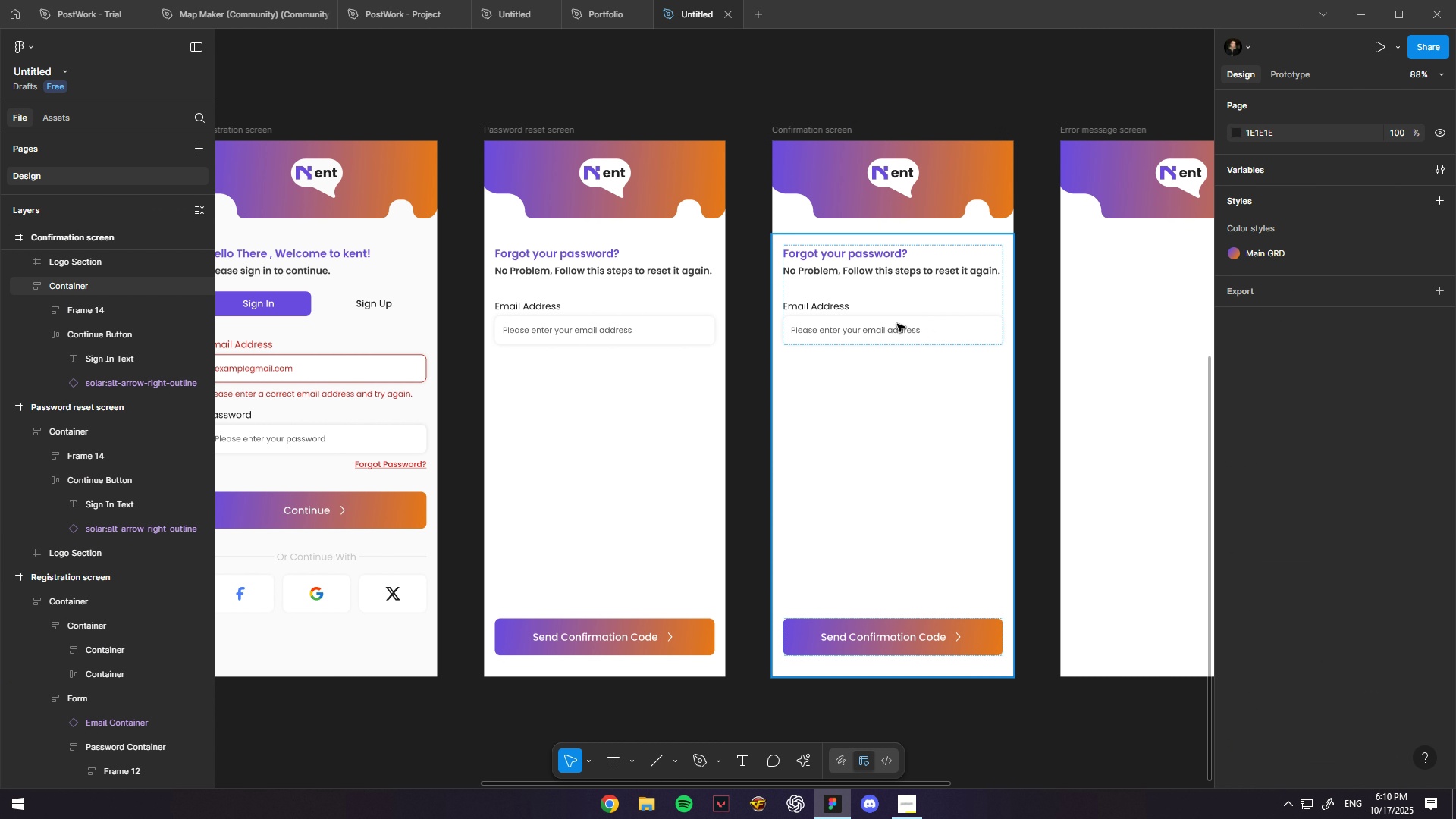 
left_click([897, 323])
 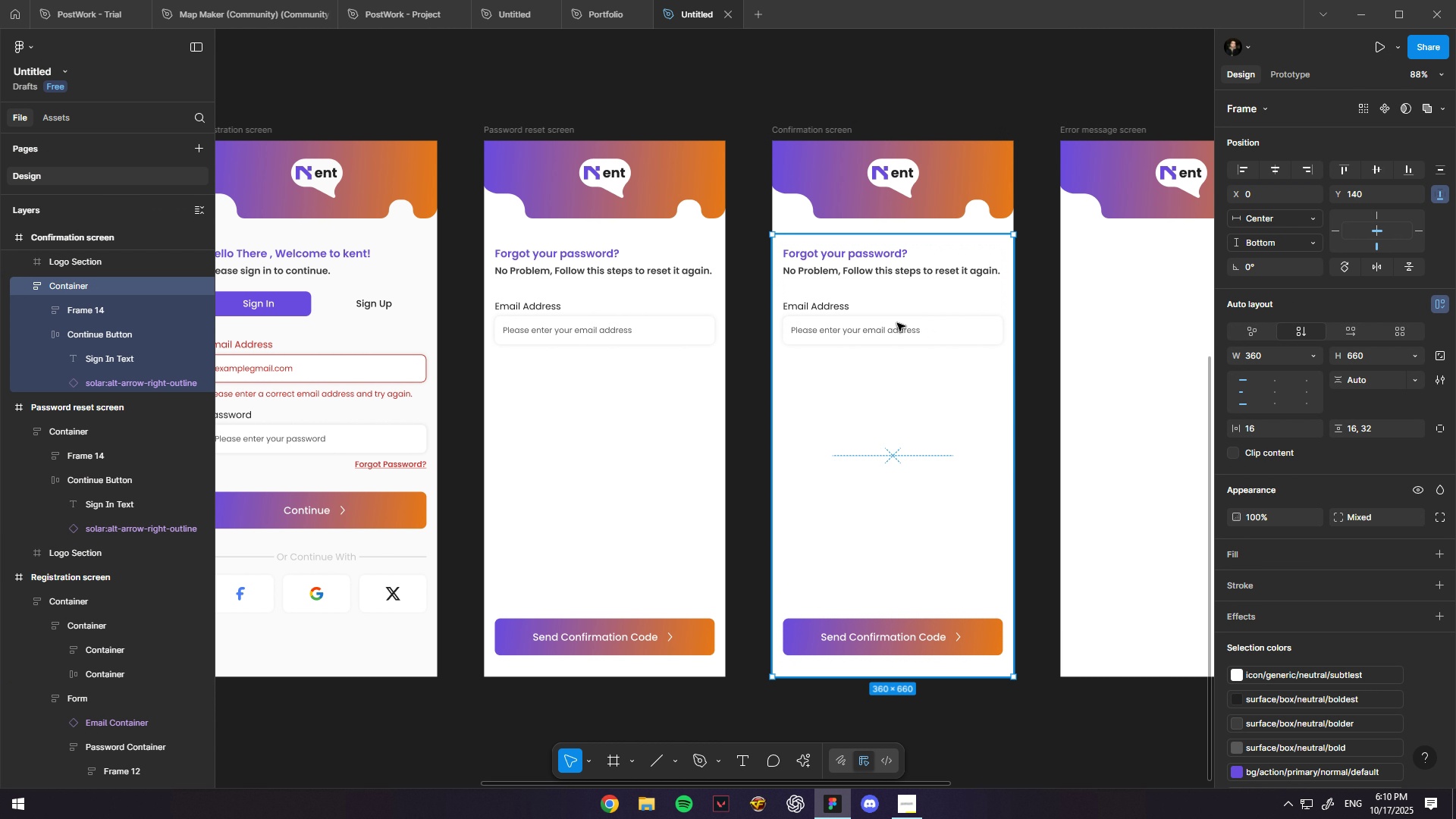 
hold_key(key=ControlLeft, duration=0.53)
 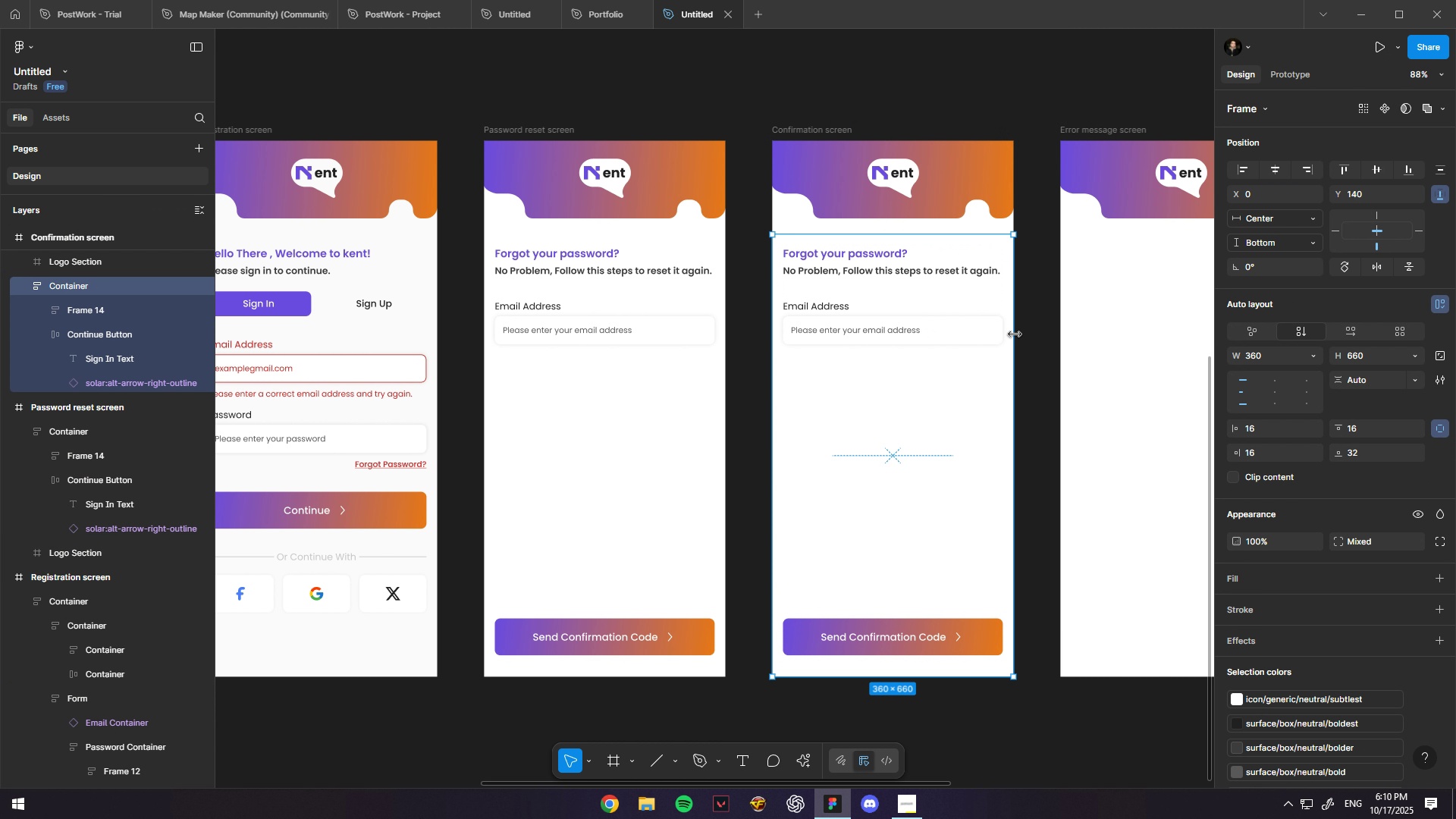 
hold_key(key=ControlLeft, duration=0.61)
left_click([935, 334])
 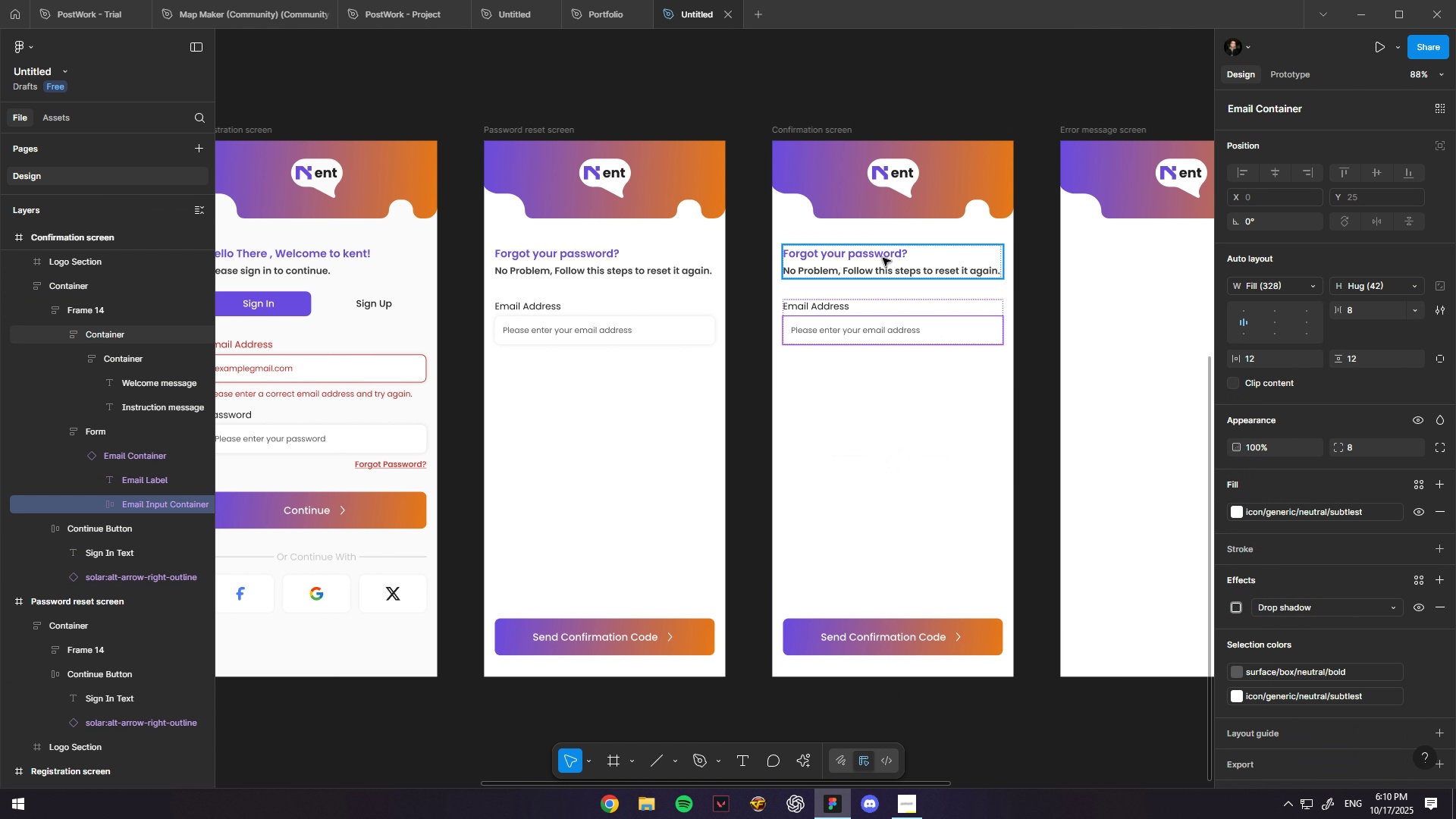 
left_click([883, 258])
 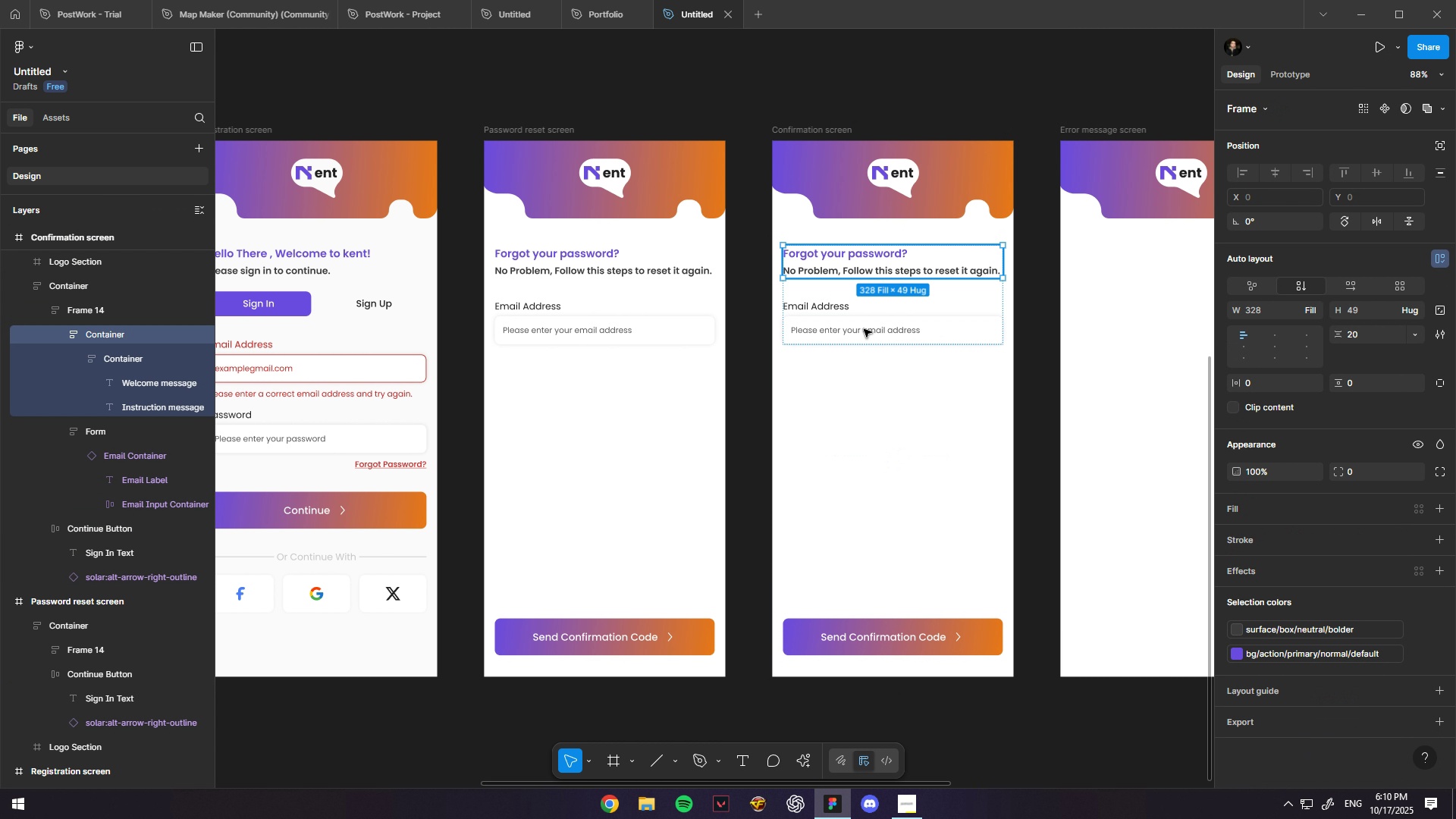 
left_click([864, 329])
 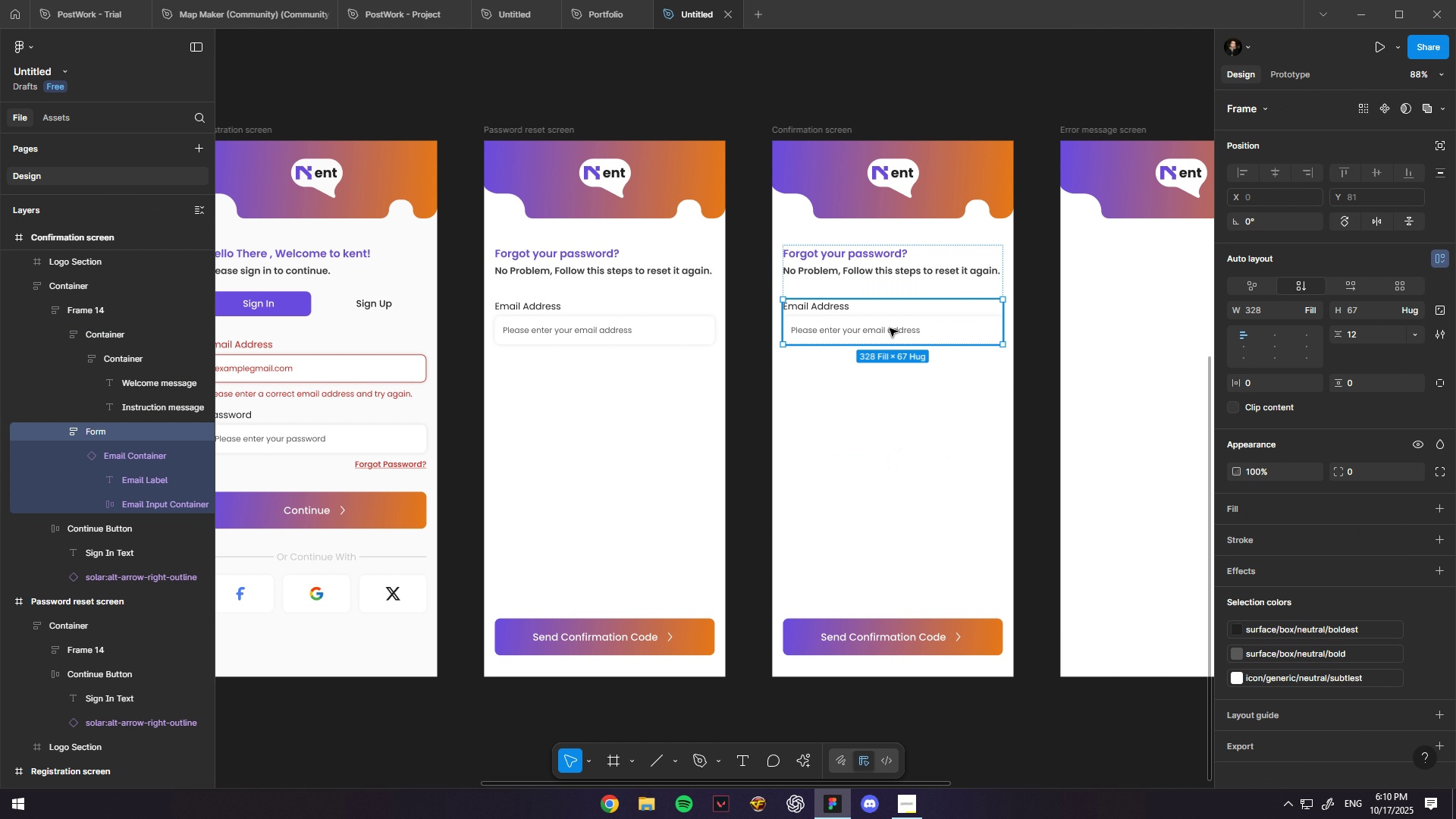 
key(Control+Shift+R)
 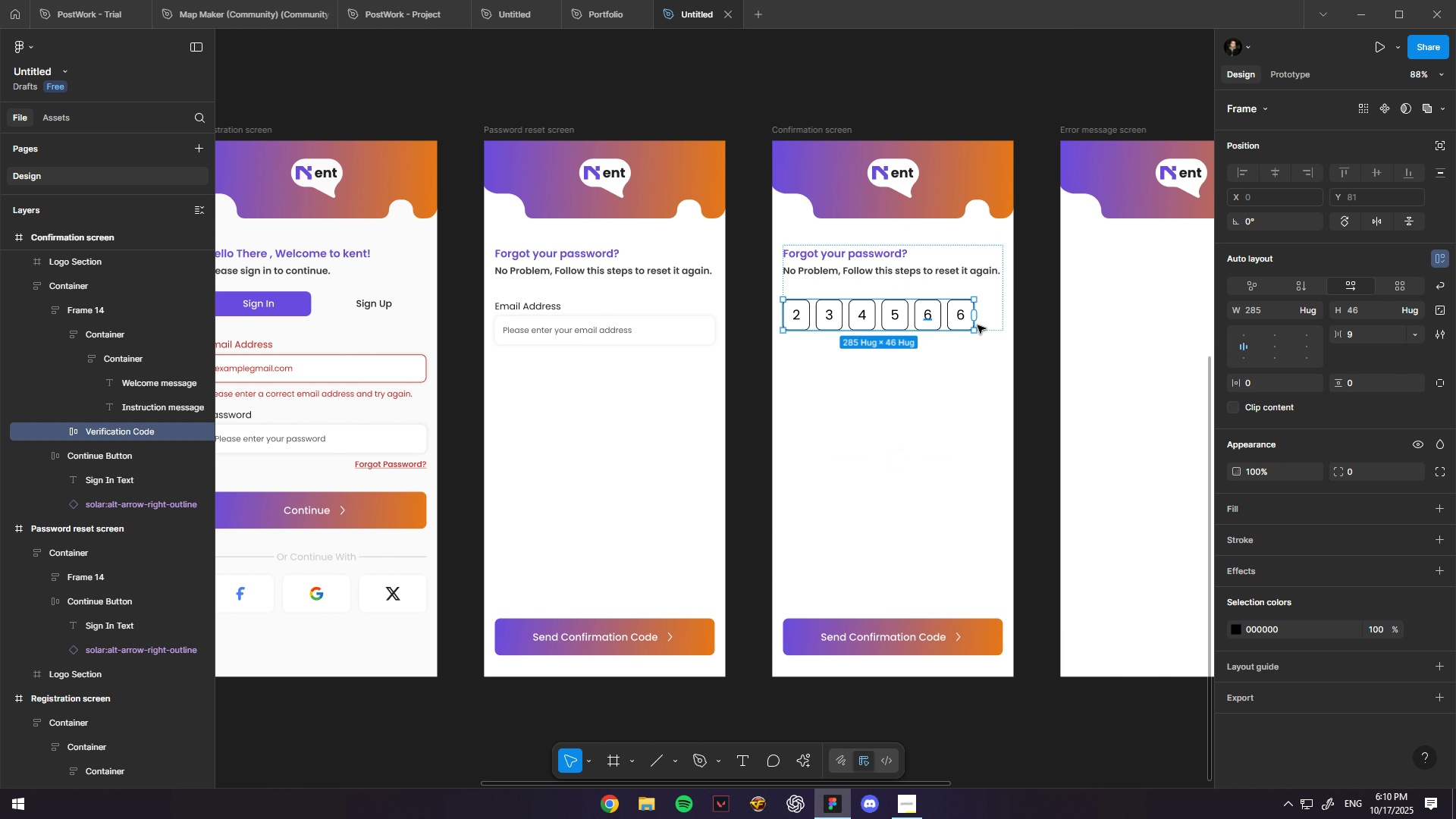 
scroll: coordinate [977, 303], scroll_direction: up, amount: 10.0
 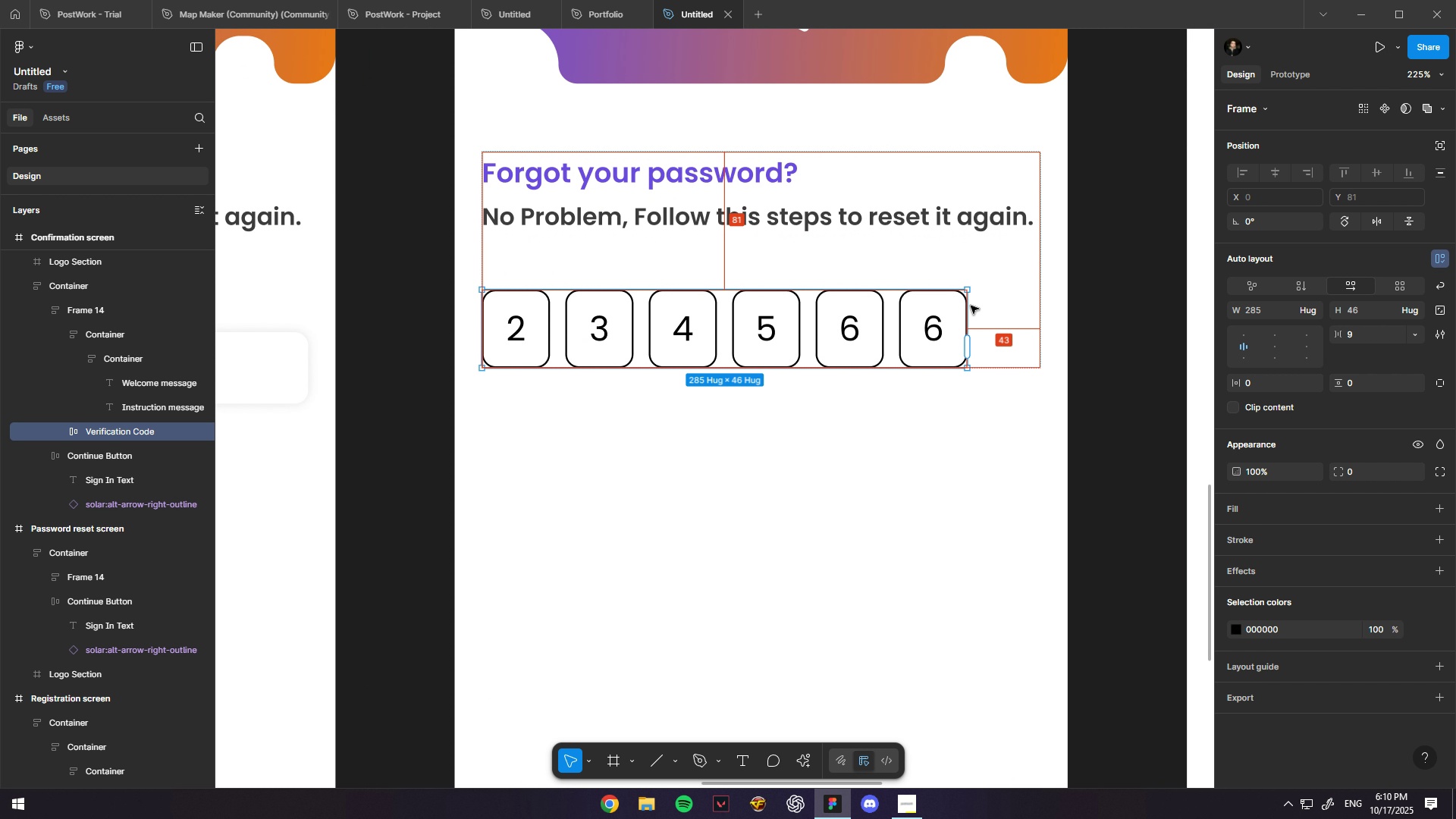 
key(Control+ControlLeft)
 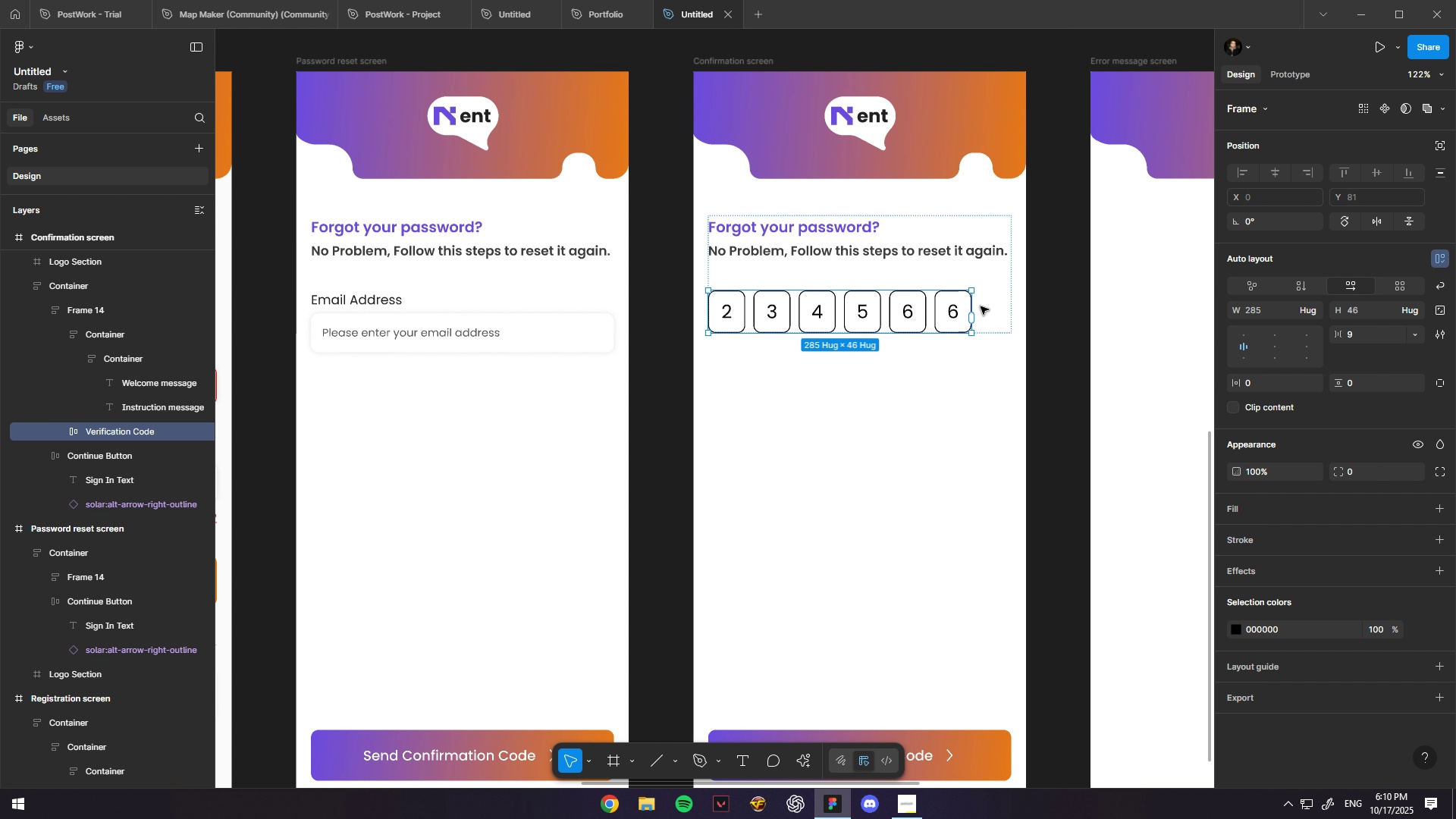 
hold_key(key=ControlLeft, duration=0.39)
 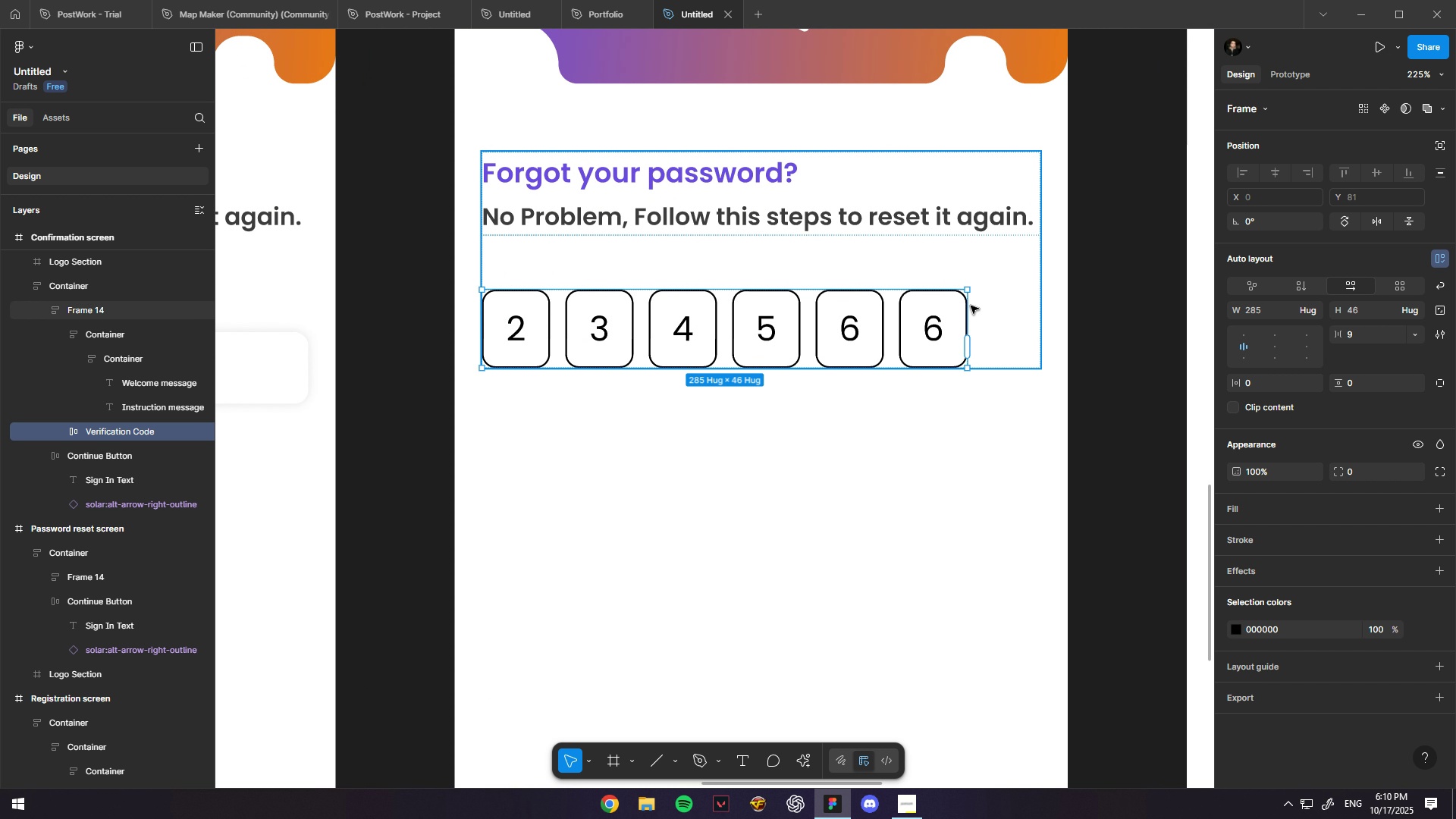 
hold_key(key=AltLeft, duration=0.73)
double_click([971, 306])
 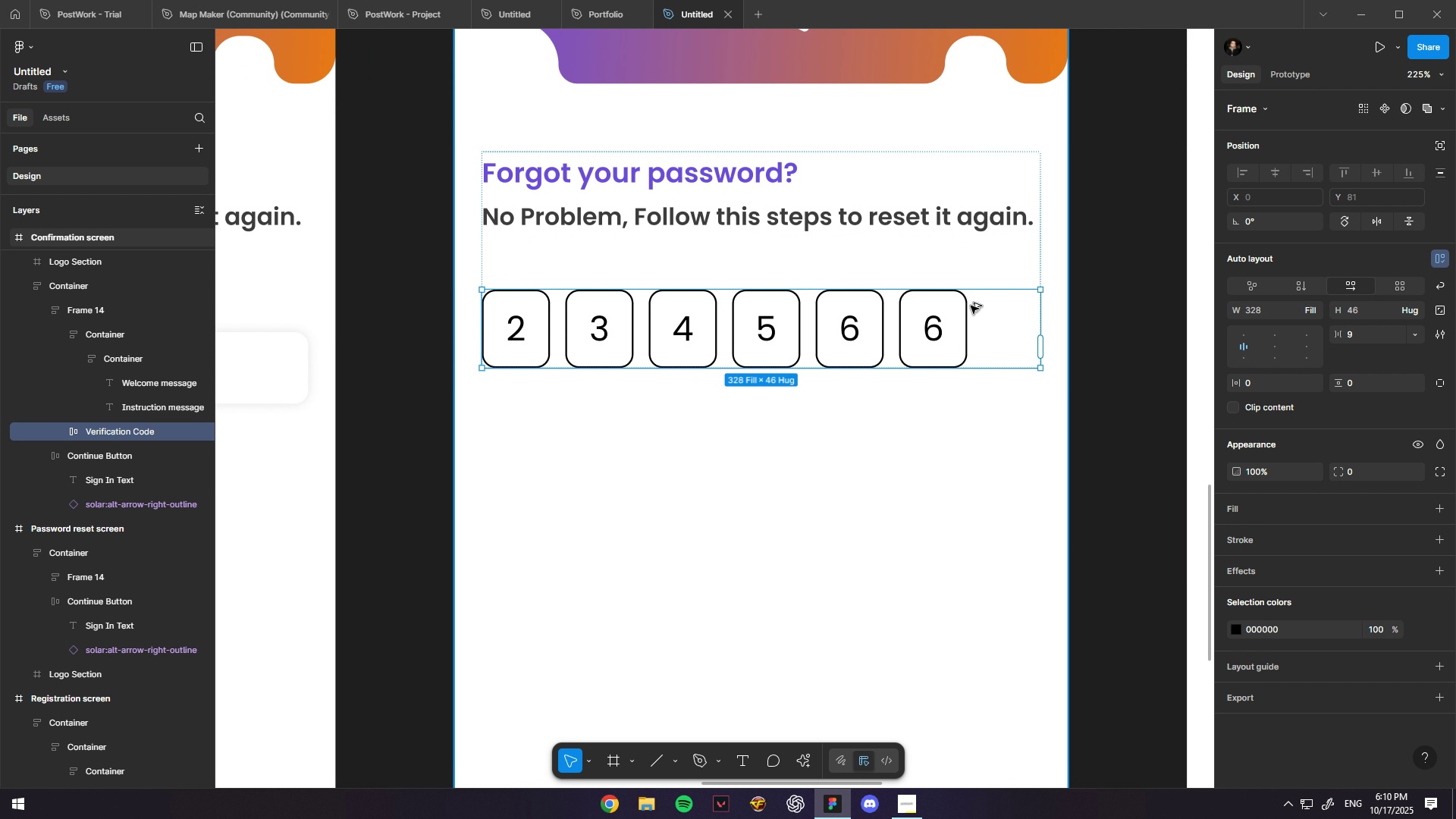 
hold_key(key=ControlLeft, duration=0.71)
scroll: coordinate [969, 308], scroll_direction: down, amount: 1.0
 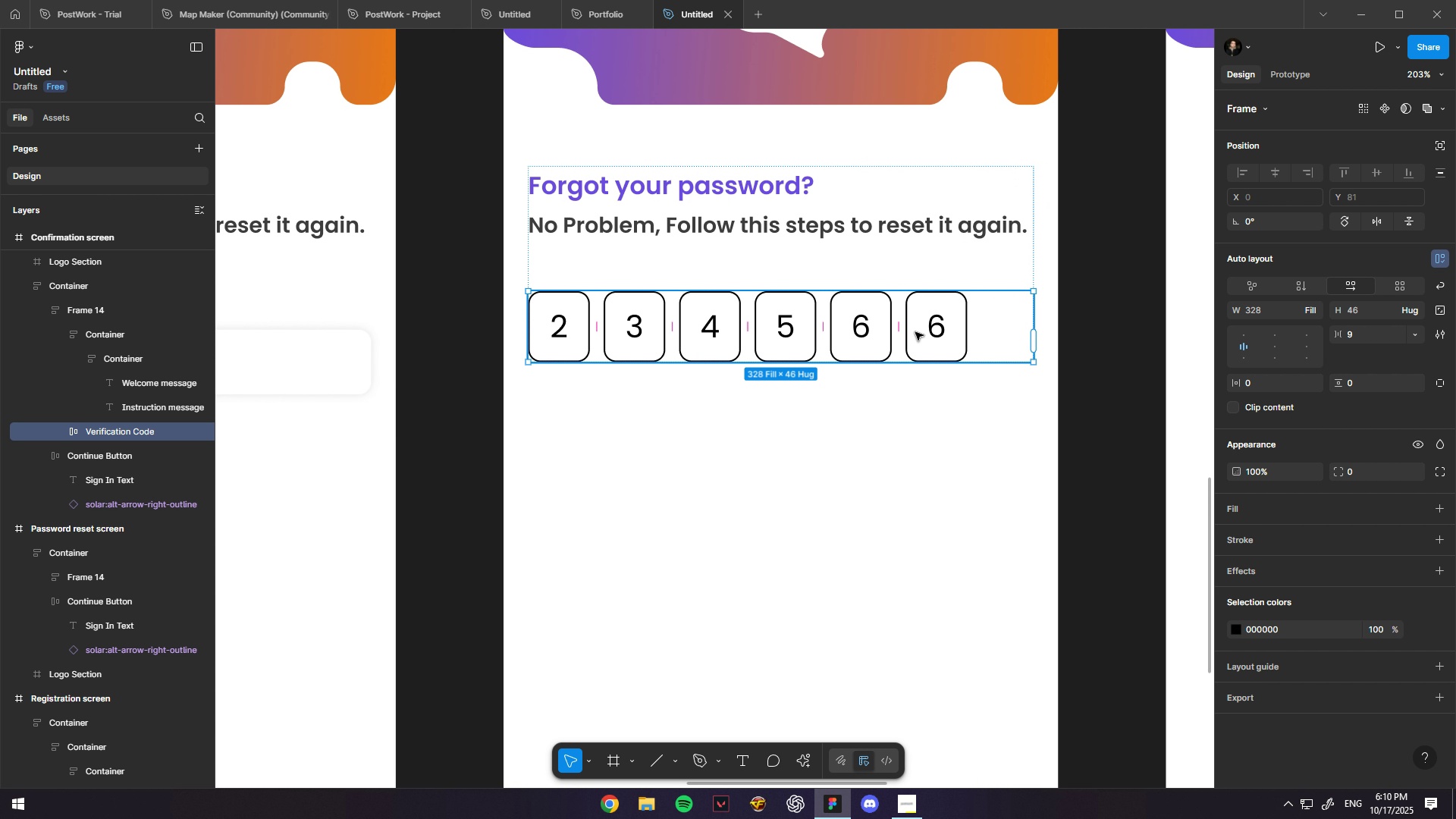 
key(NumpadEnter)
 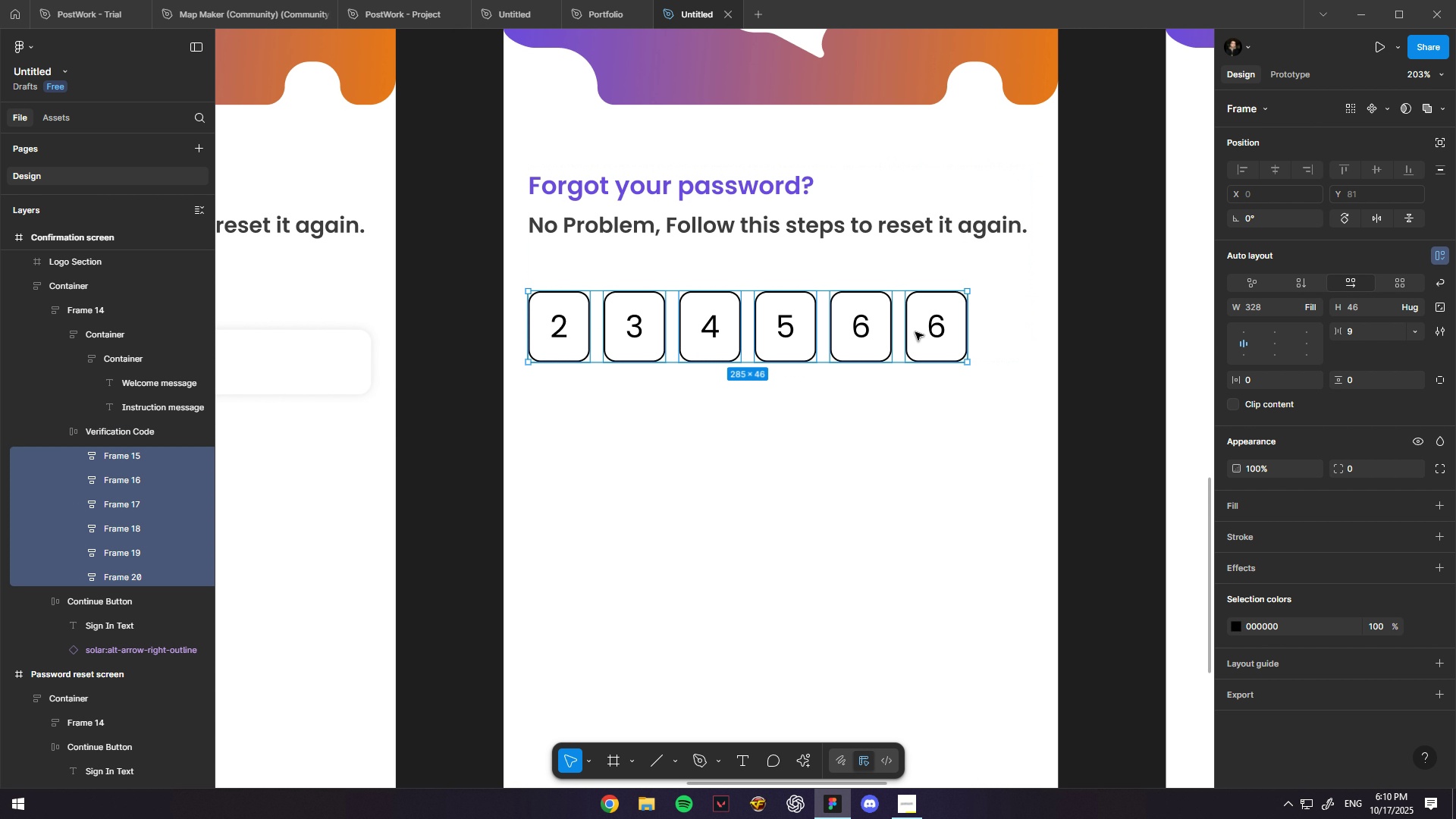 
key(Control+ControlLeft)
 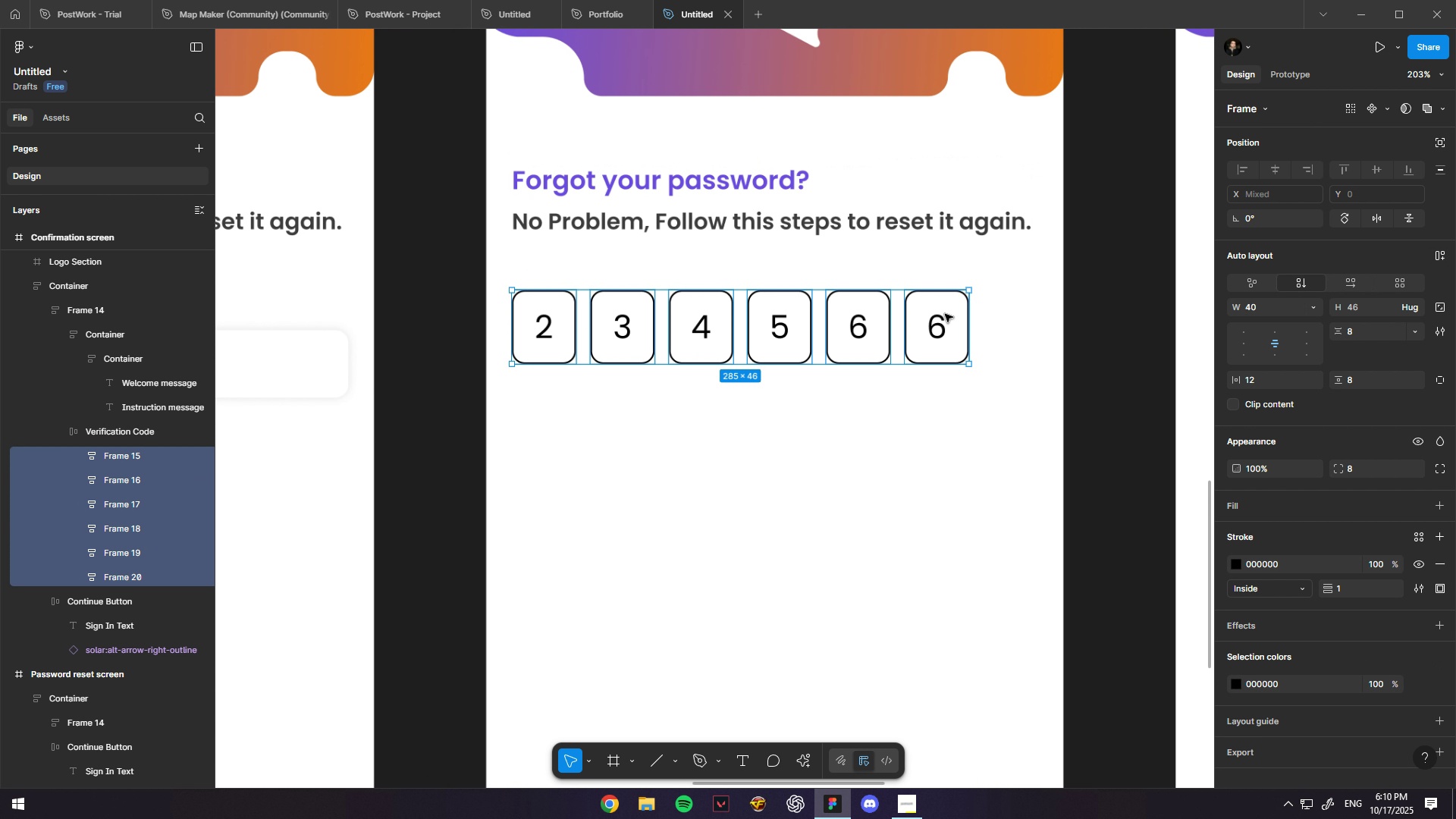 
scroll: coordinate [945, 314], scroll_direction: up, amount: 2.0
 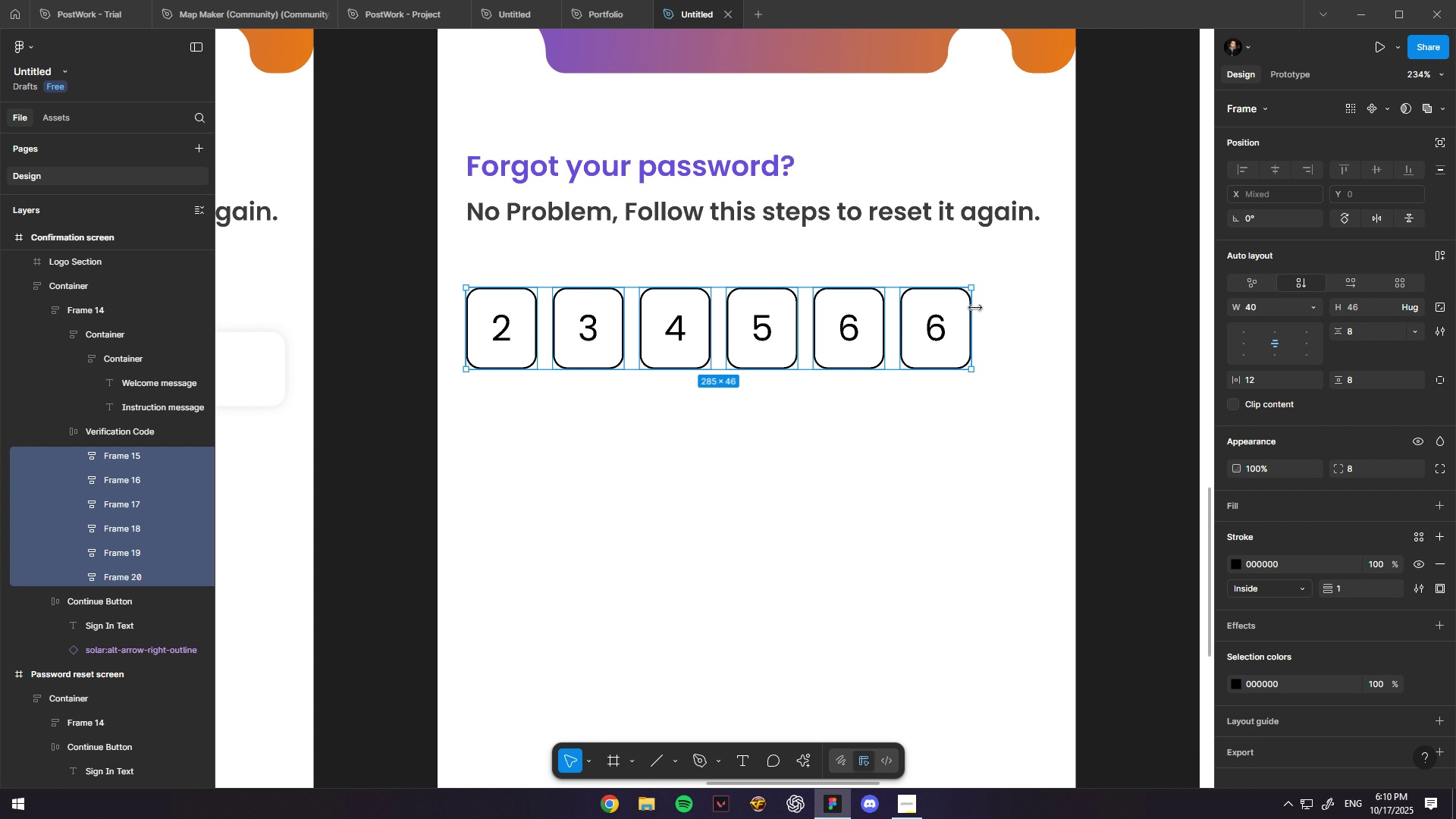 
hold_key(key=AltLeft, duration=0.62)
double_click([975, 308])
 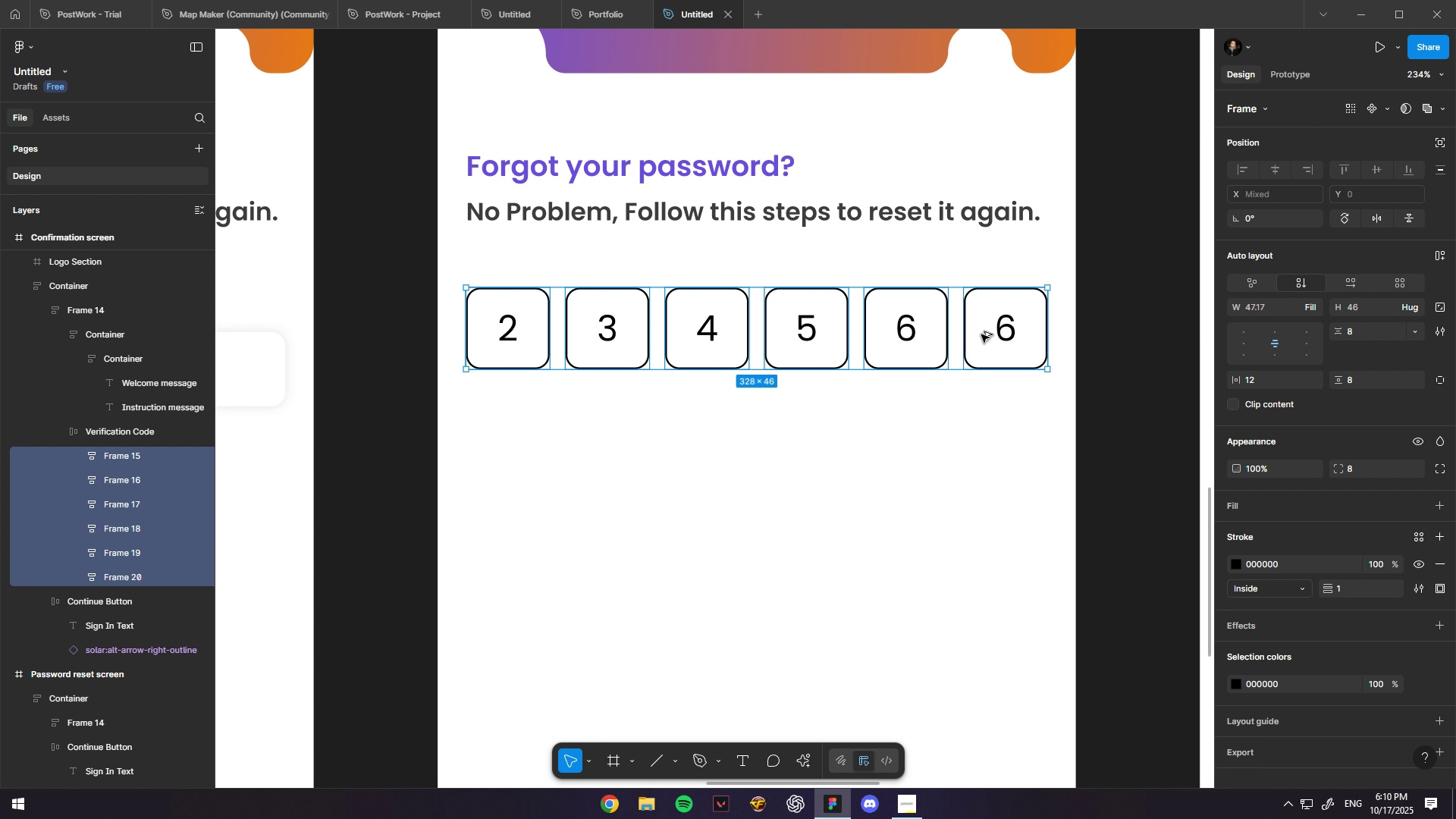 
hold_key(key=ControlLeft, duration=0.5)
scroll: coordinate [1052, 423], scroll_direction: up, amount: 3.0
 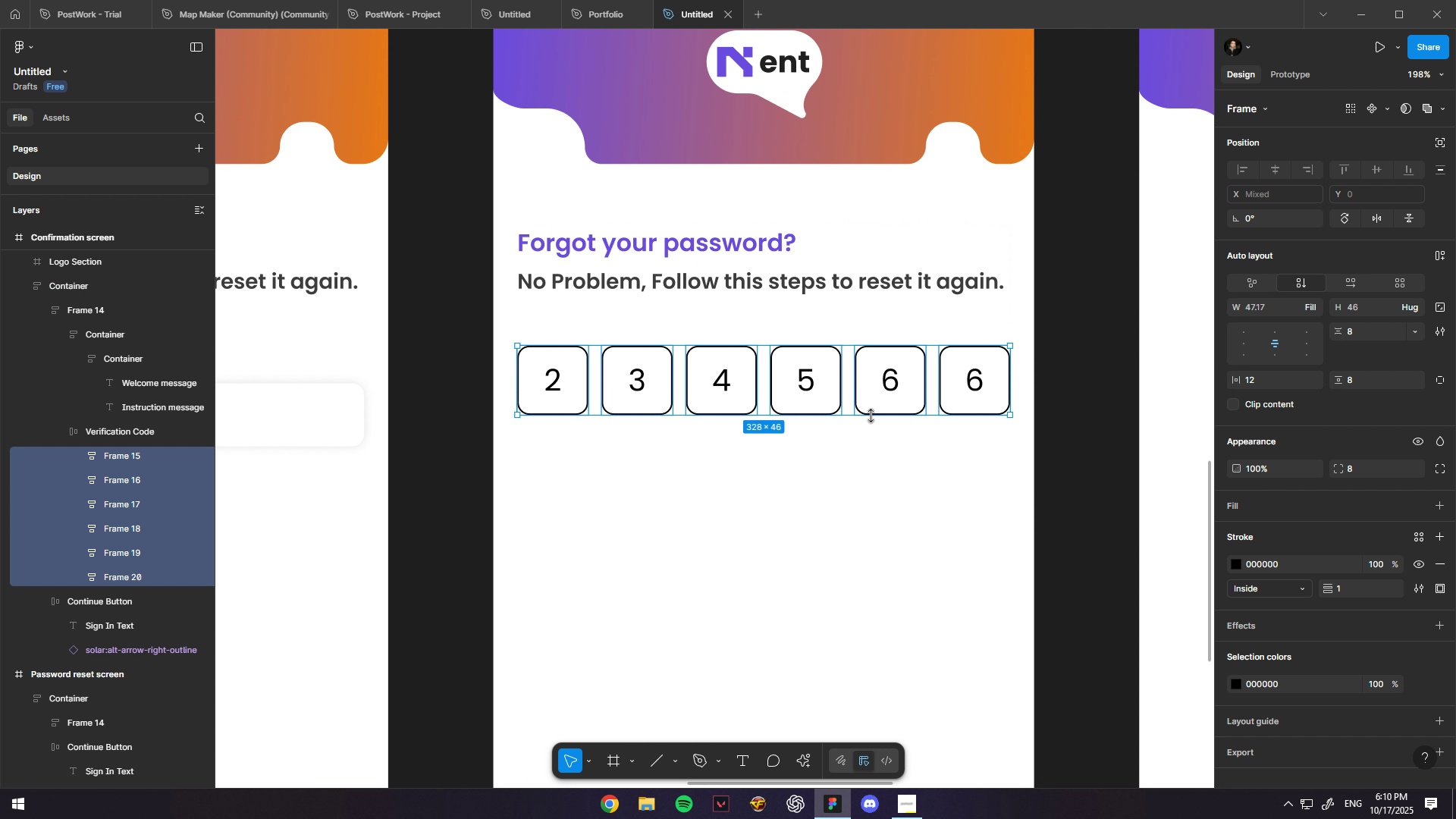 
hold_key(key=ControlLeft, duration=0.44)
 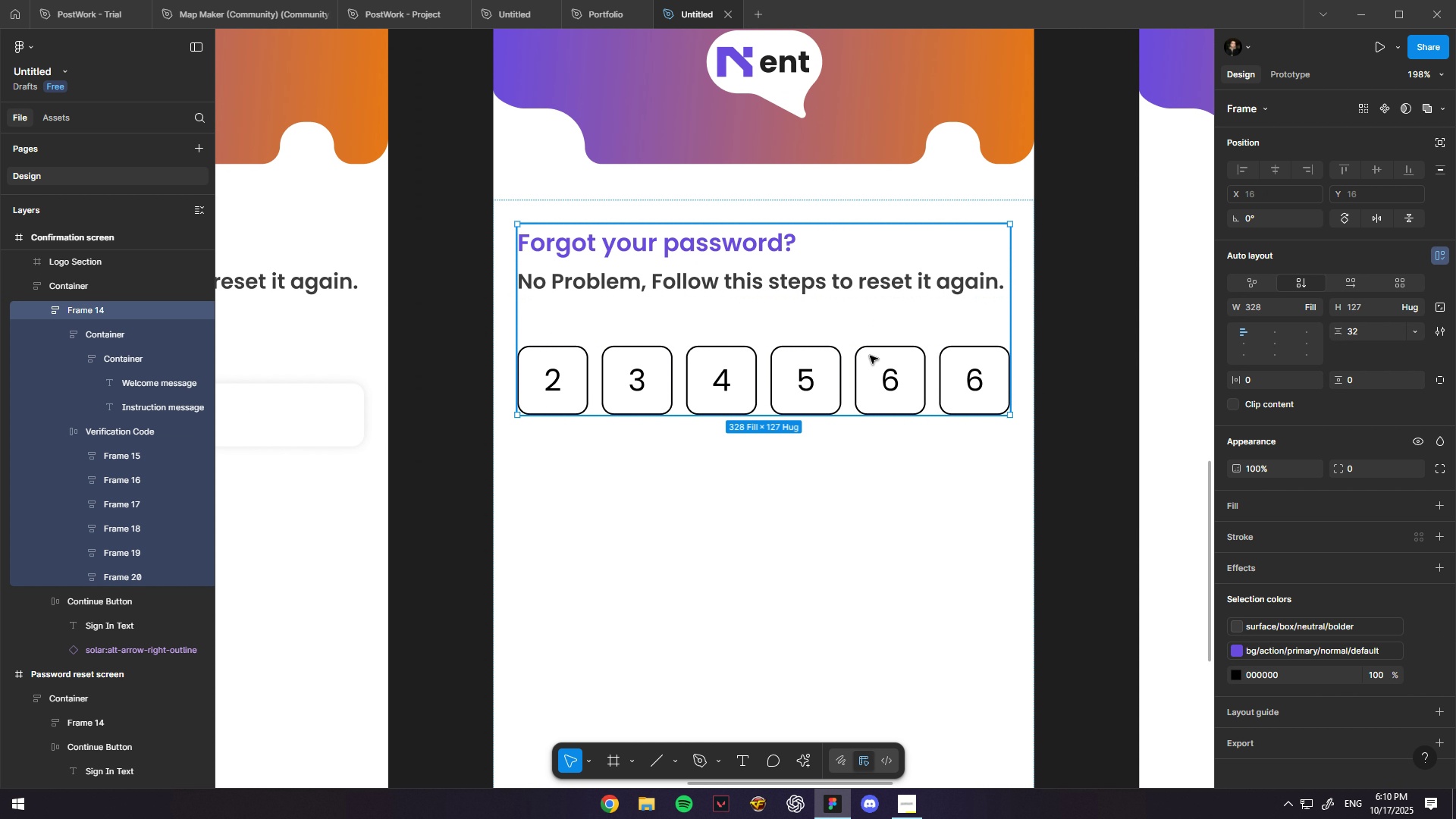 
double_click([859, 370])
 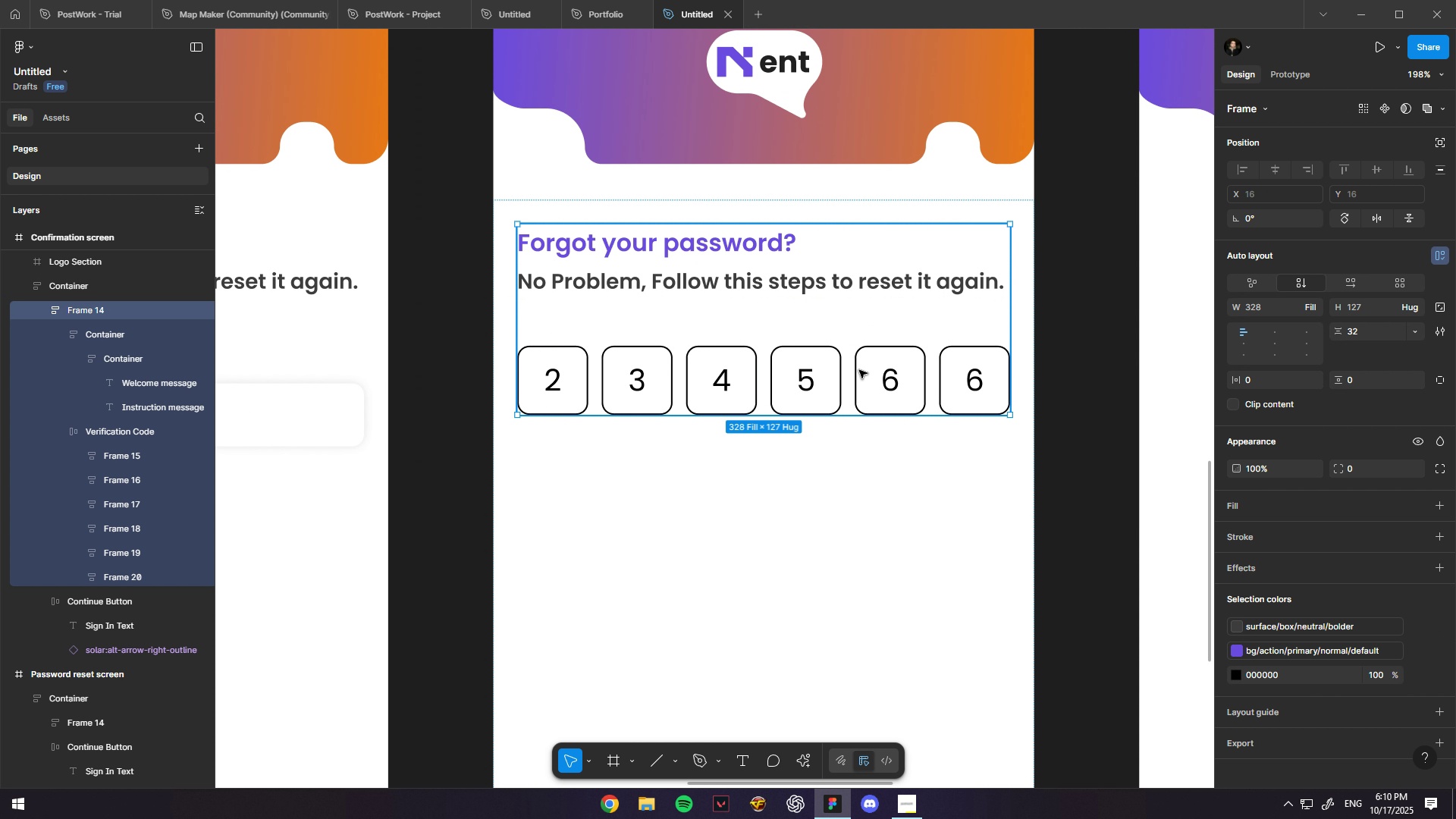 
triple_click([859, 370])
 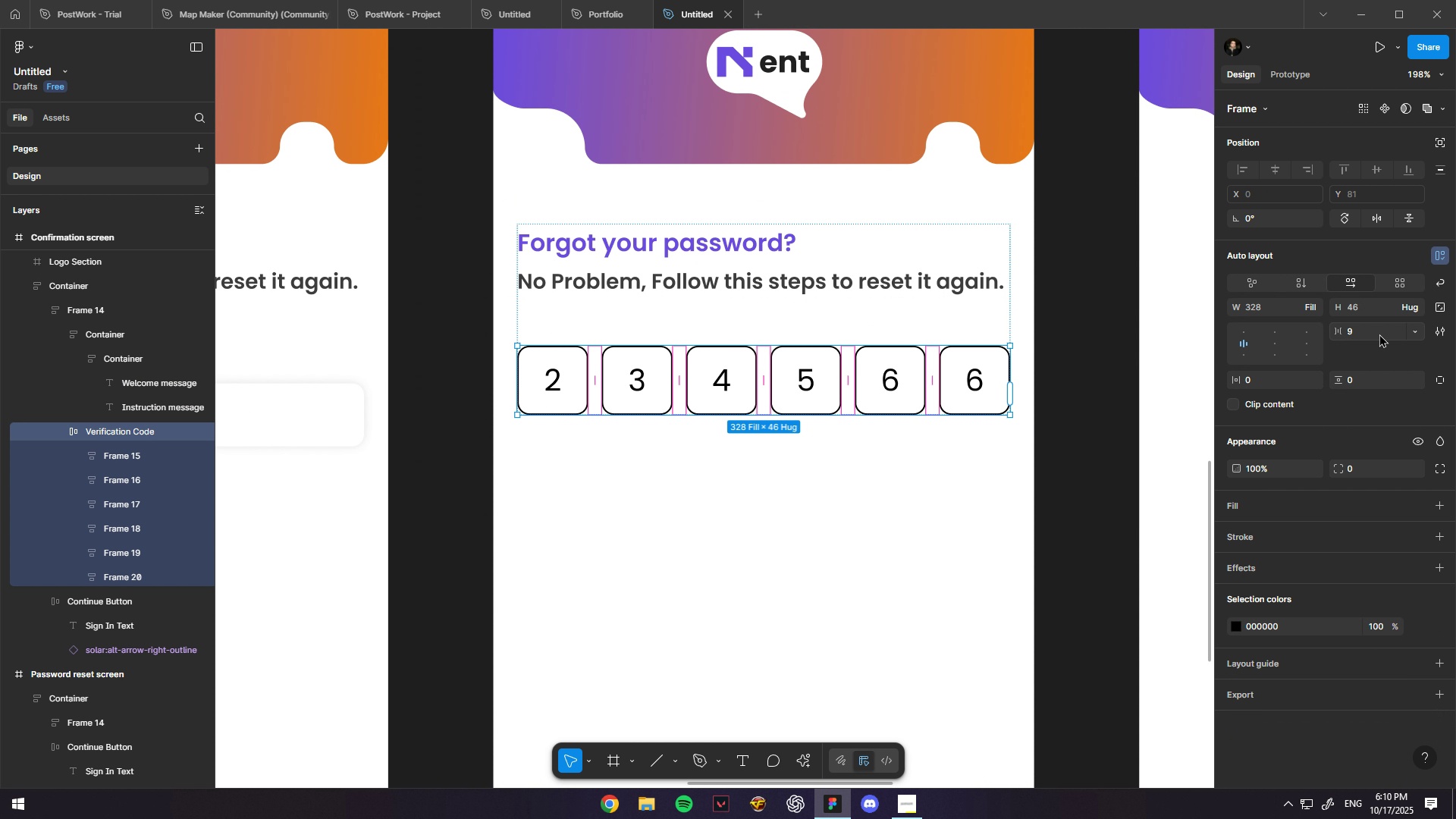 
left_click([1371, 330])
 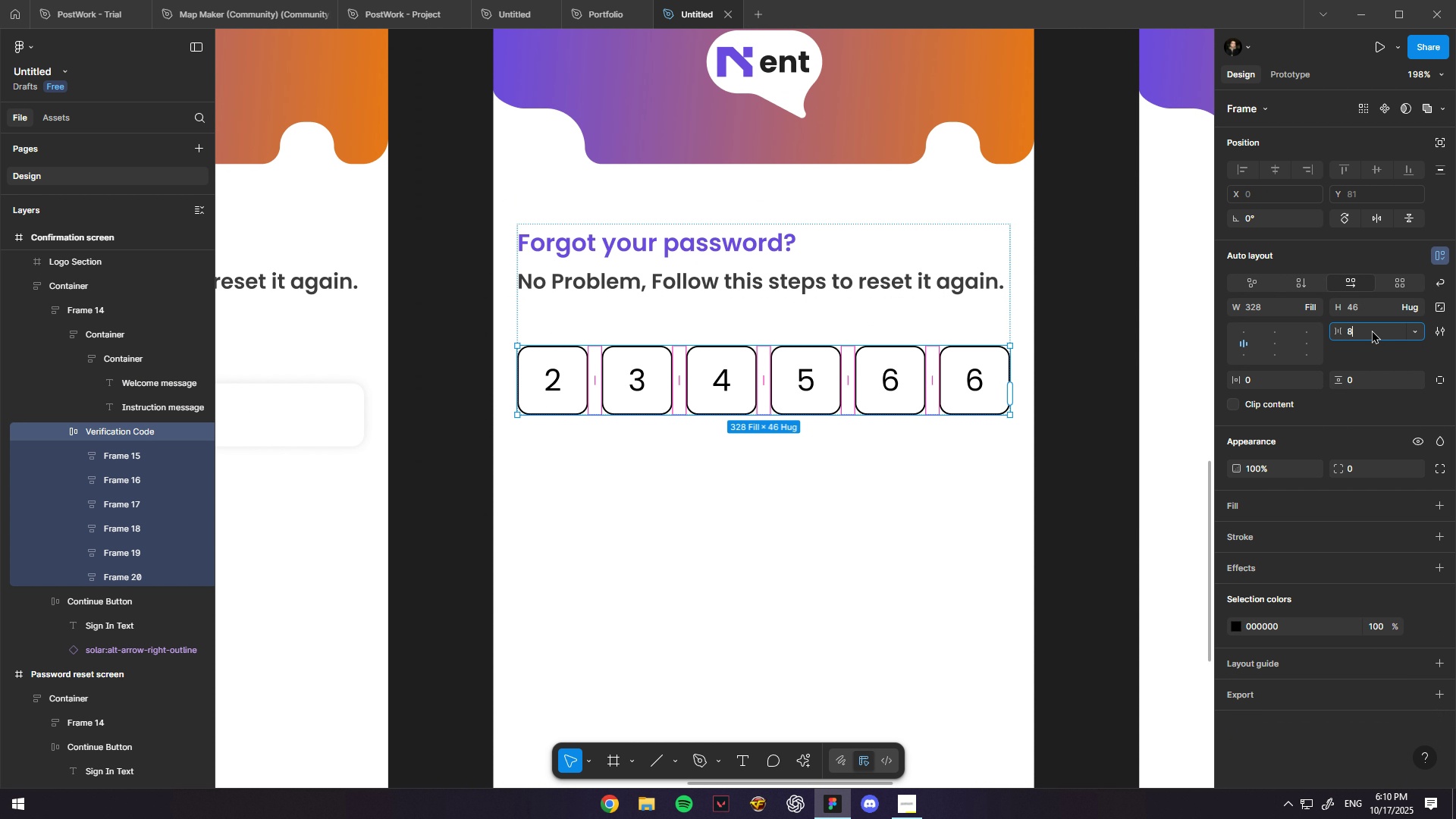 
key(Numpad8)
 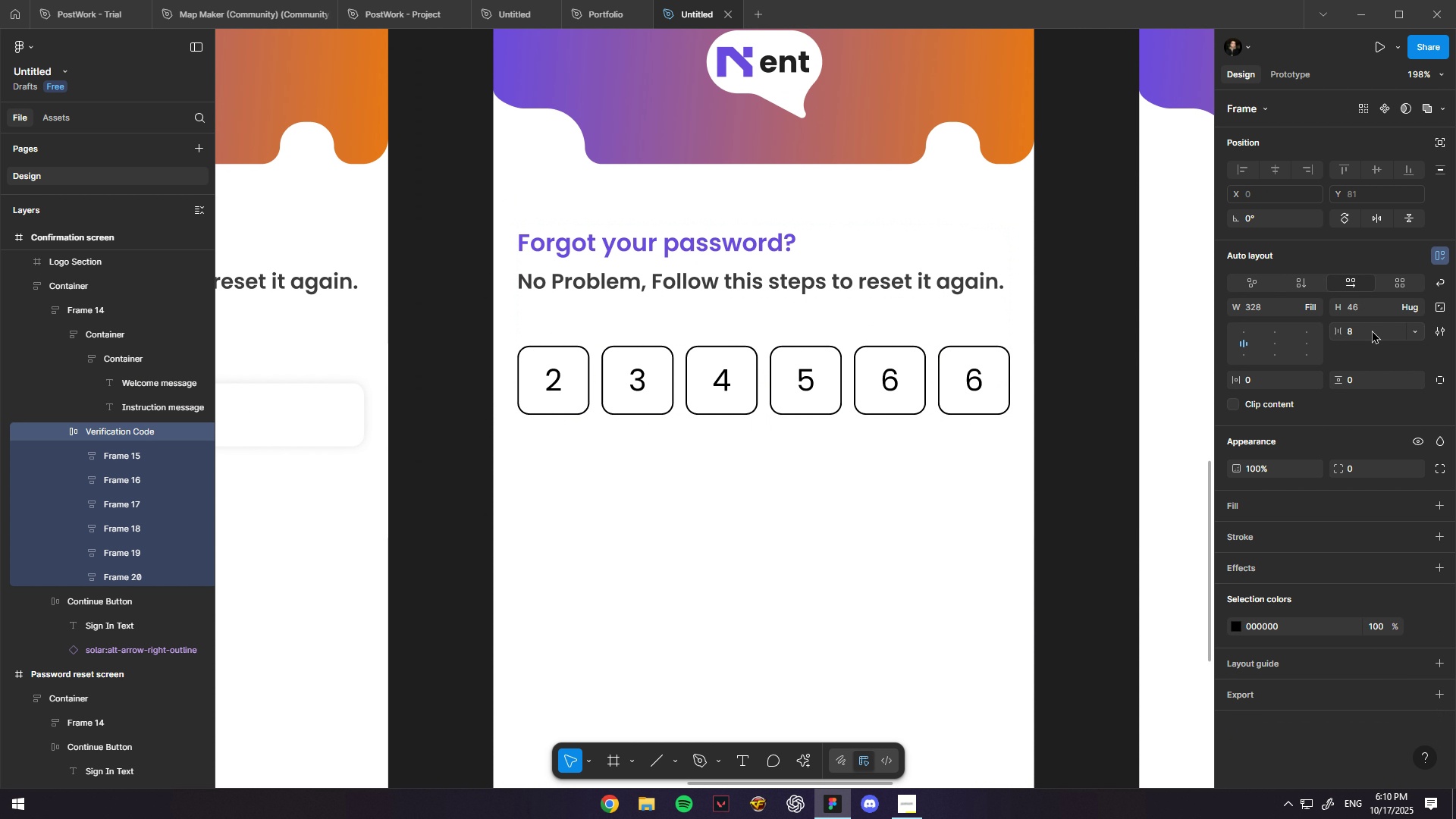 
key(NumpadEnter)
 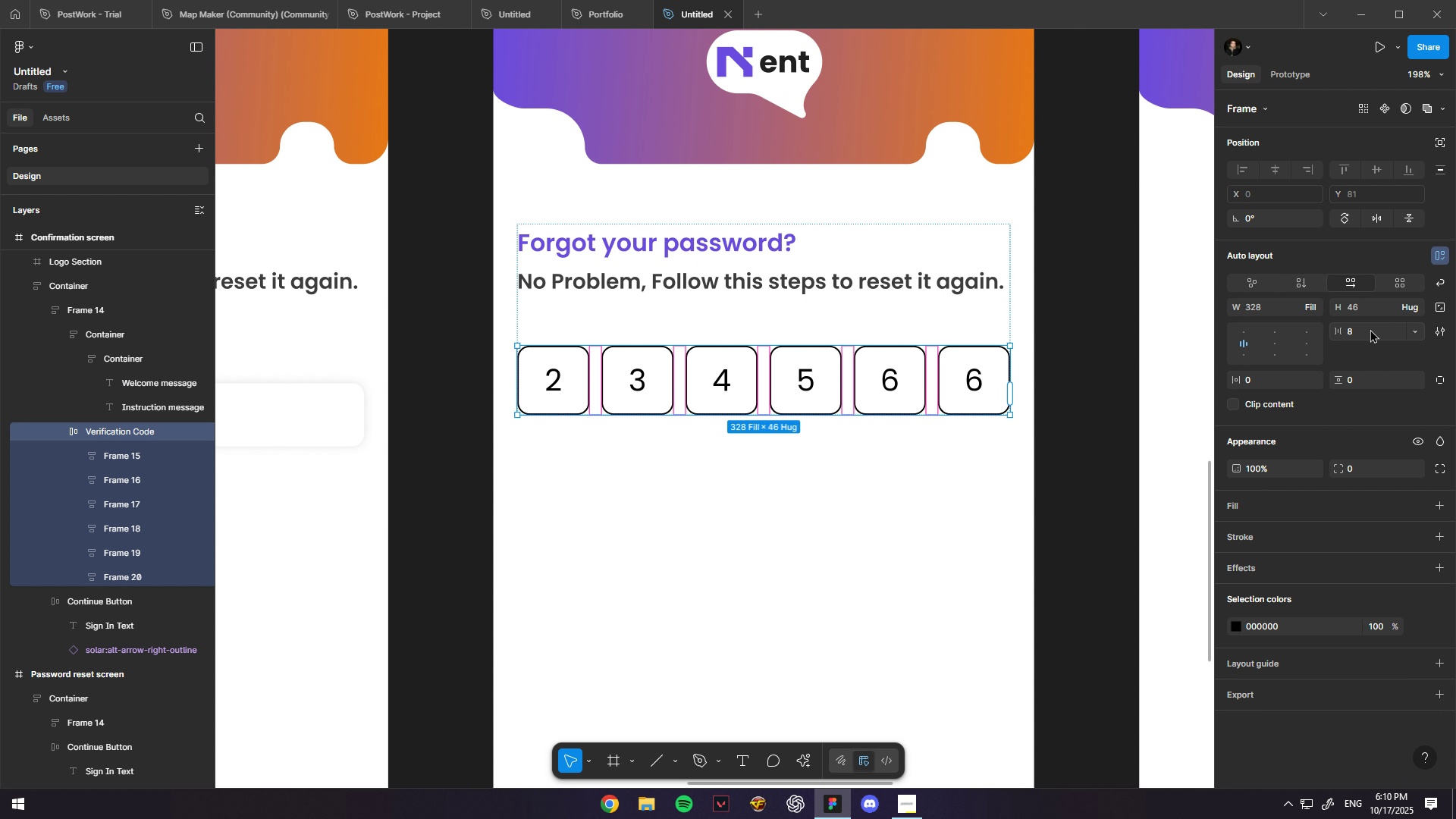 
left_click([1370, 330])
 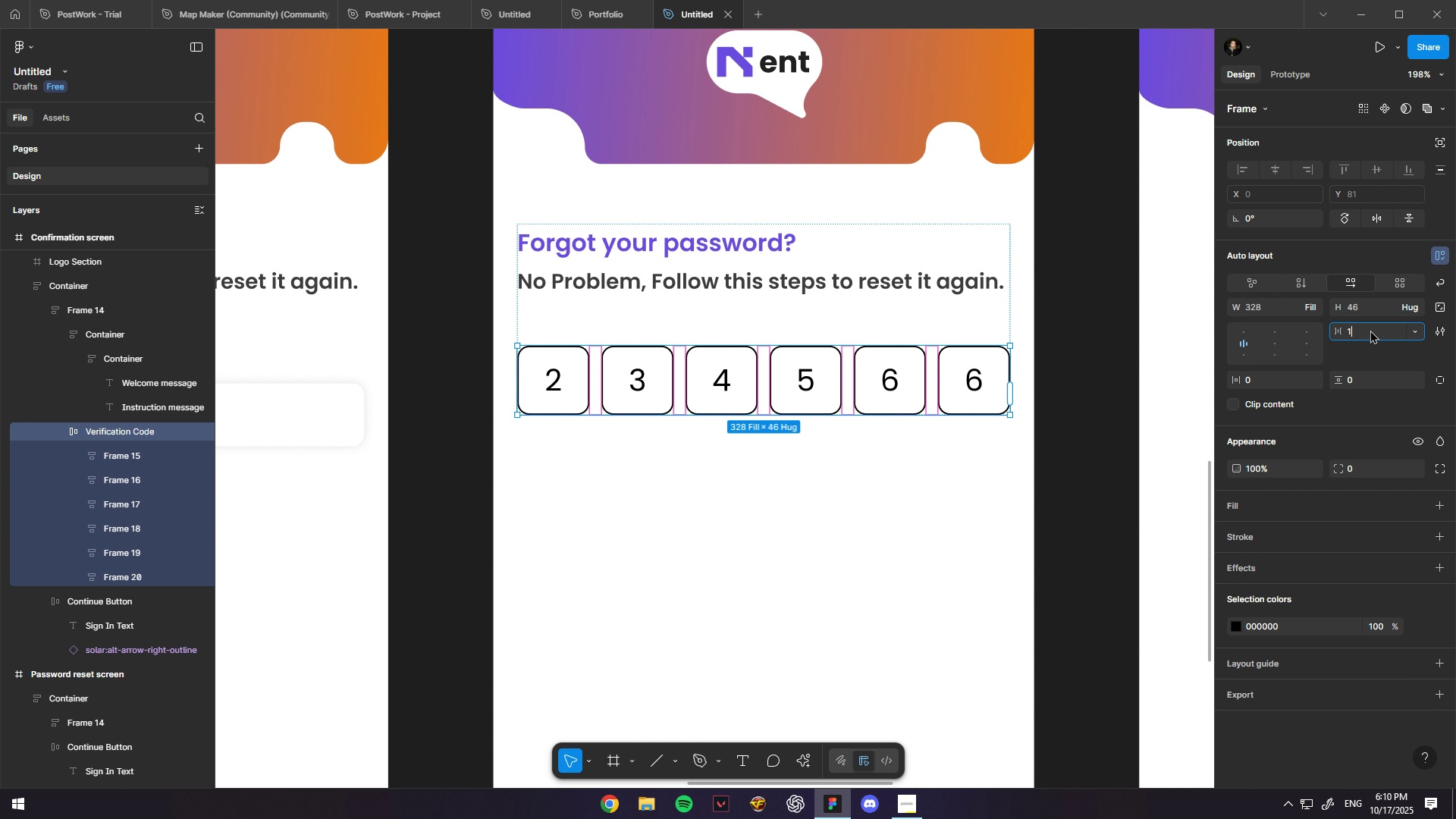 
key(Numpad1)
 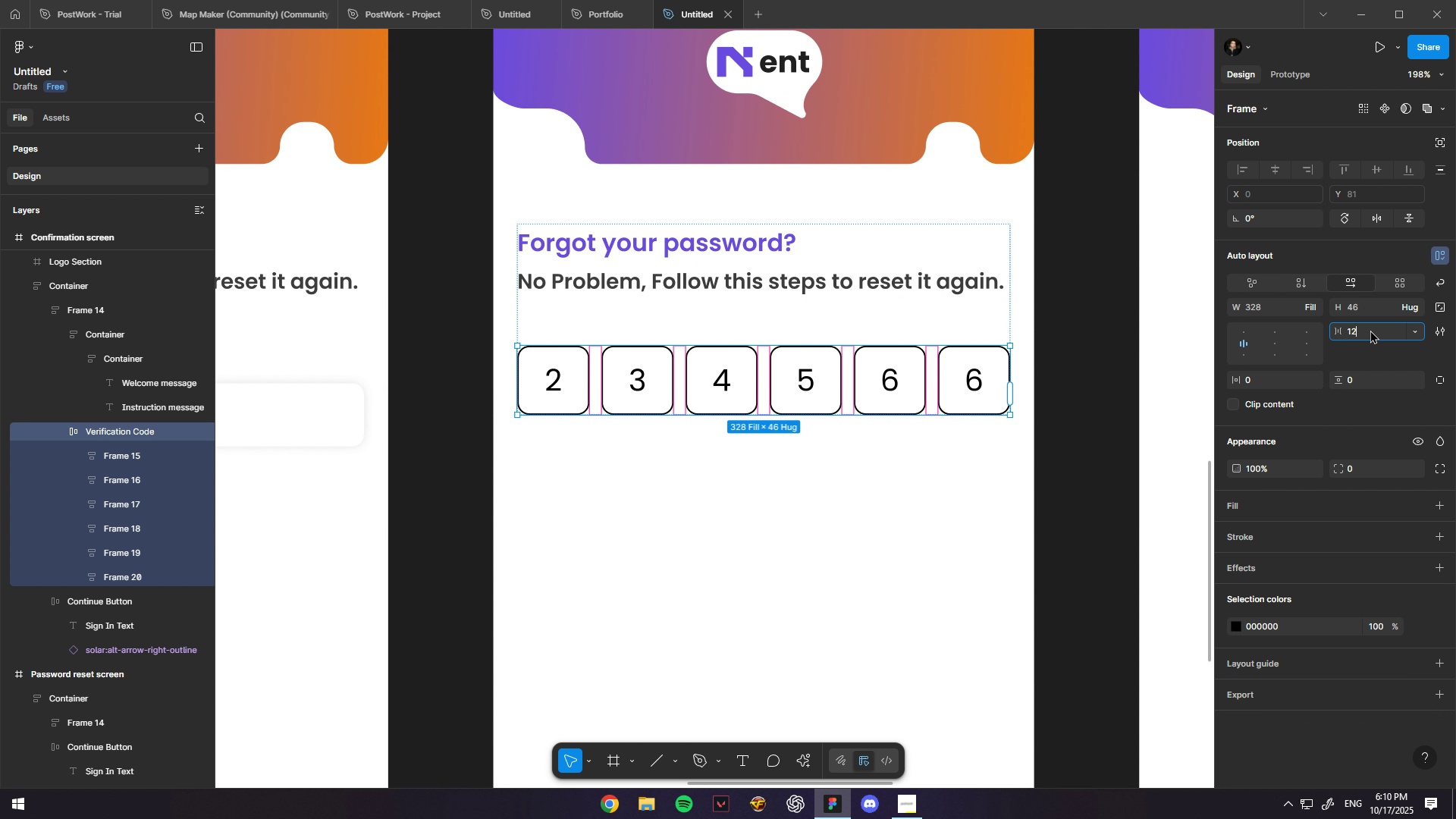 
key(Numpad2)
 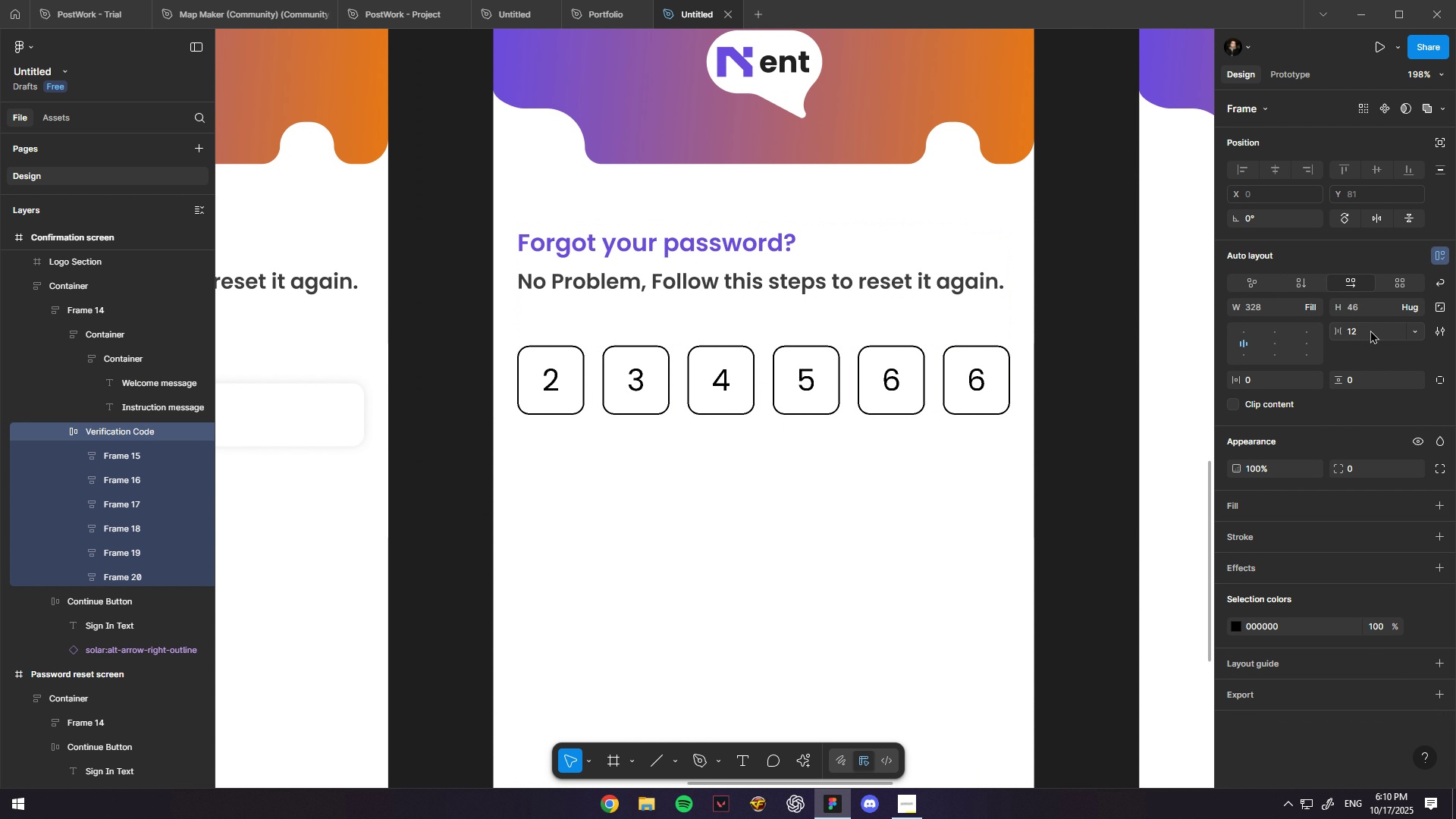 
key(NumpadEnter)
 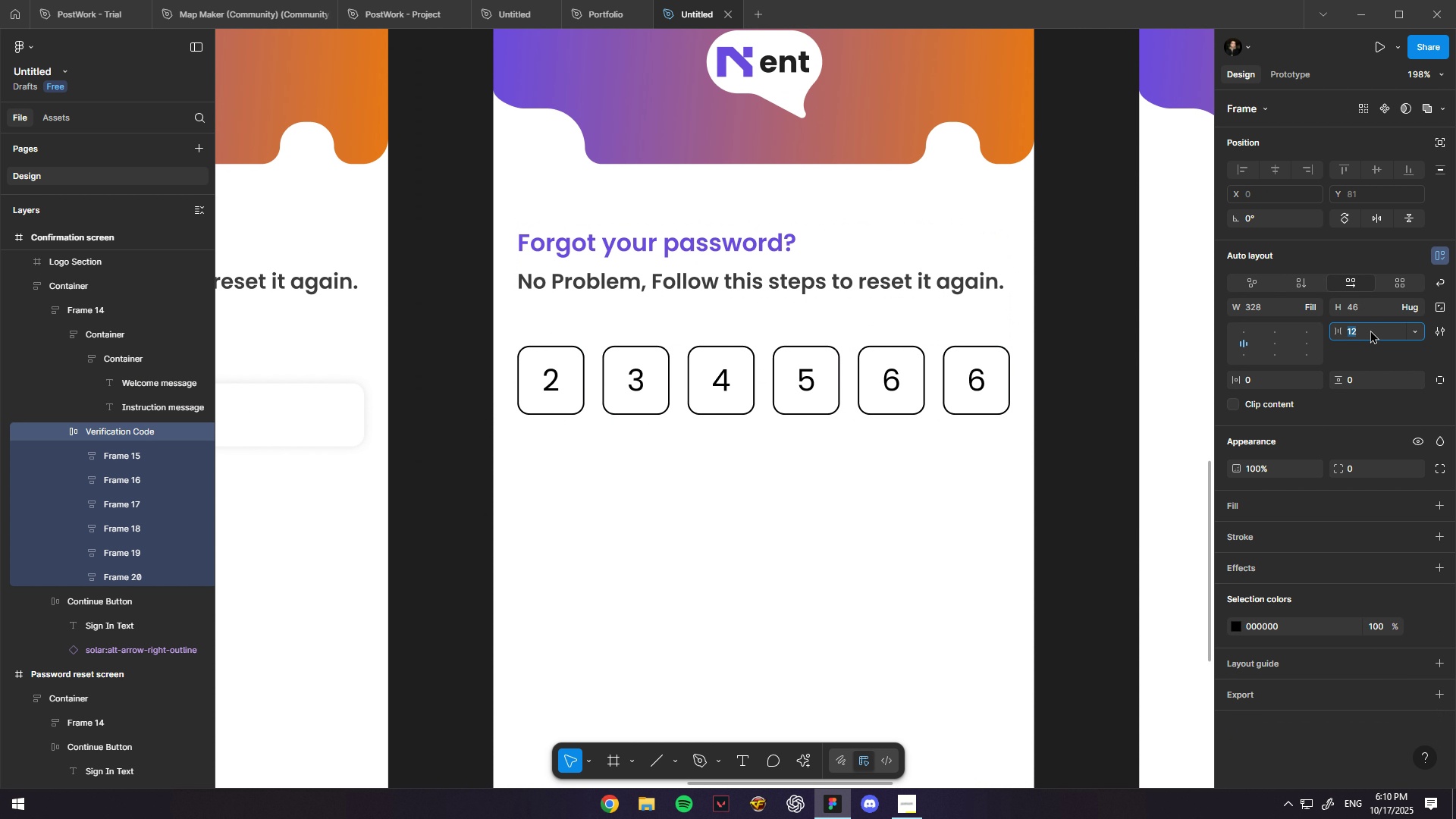 
left_click([1370, 330])
 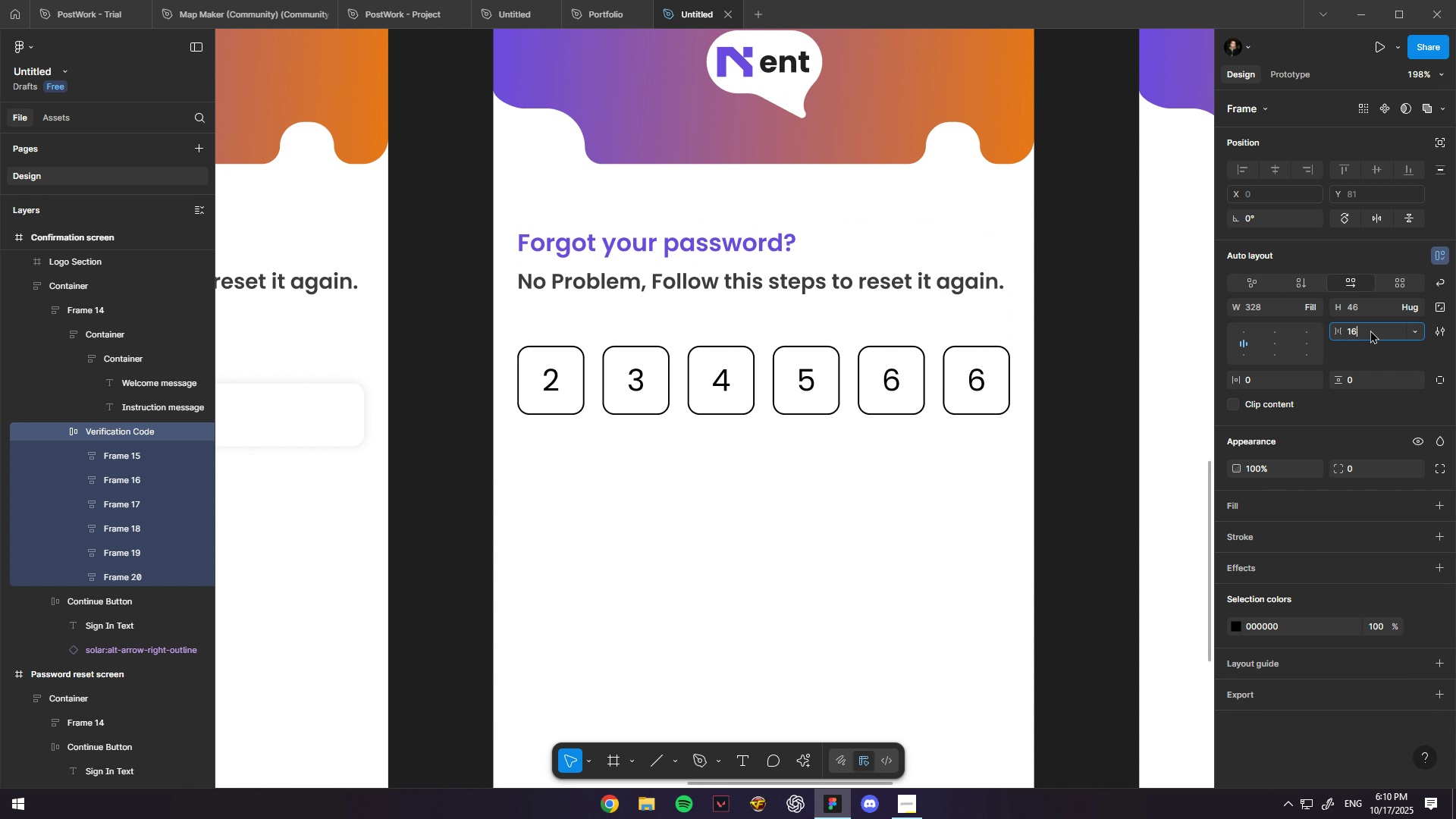 
key(Numpad1)
 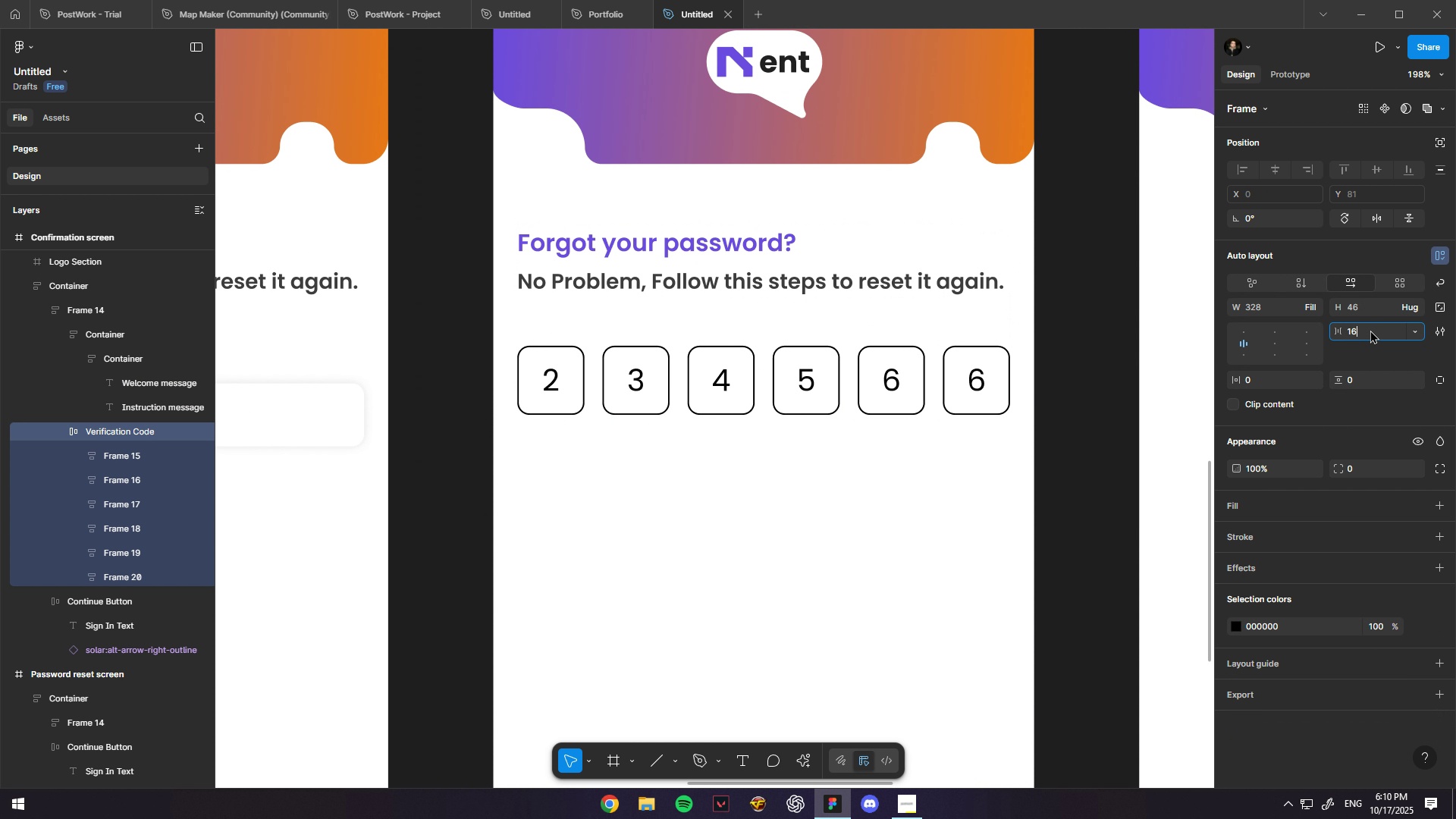 
key(Numpad6)
 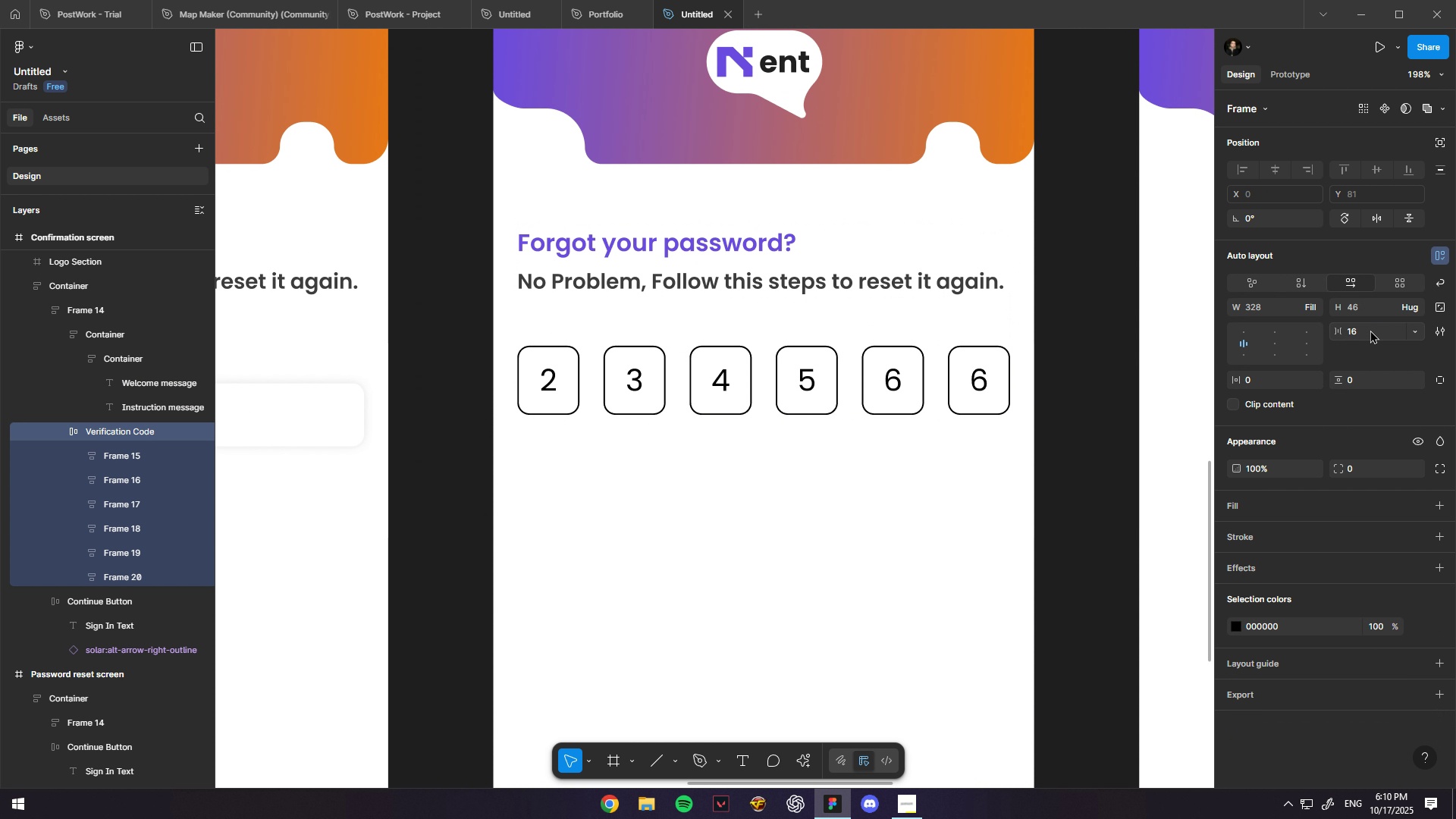 
key(NumpadEnter)
 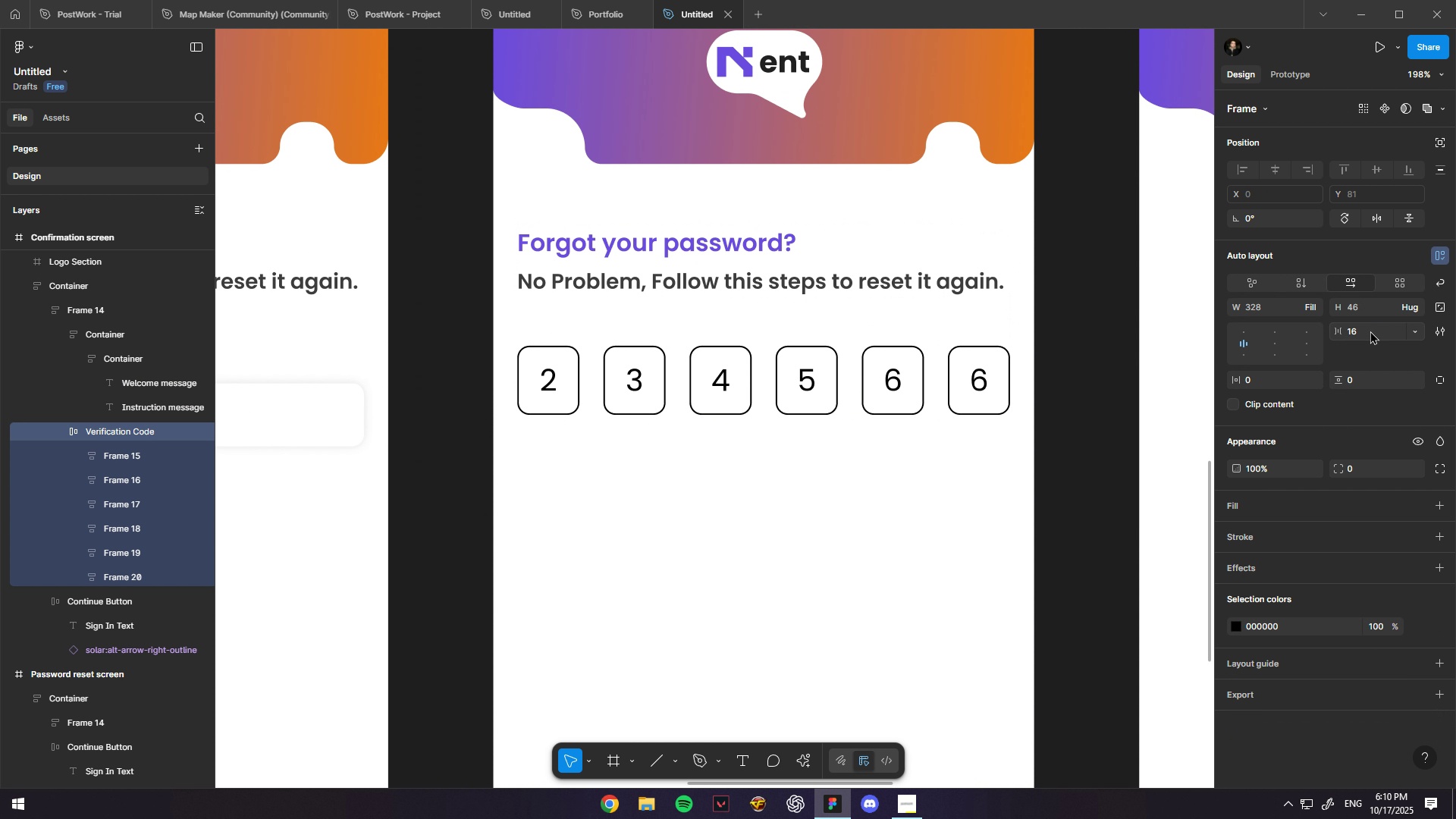 
hold_key(key=ControlLeft, duration=0.54)
scroll: coordinate [1059, 480], scroll_direction: down, amount: 8.0
 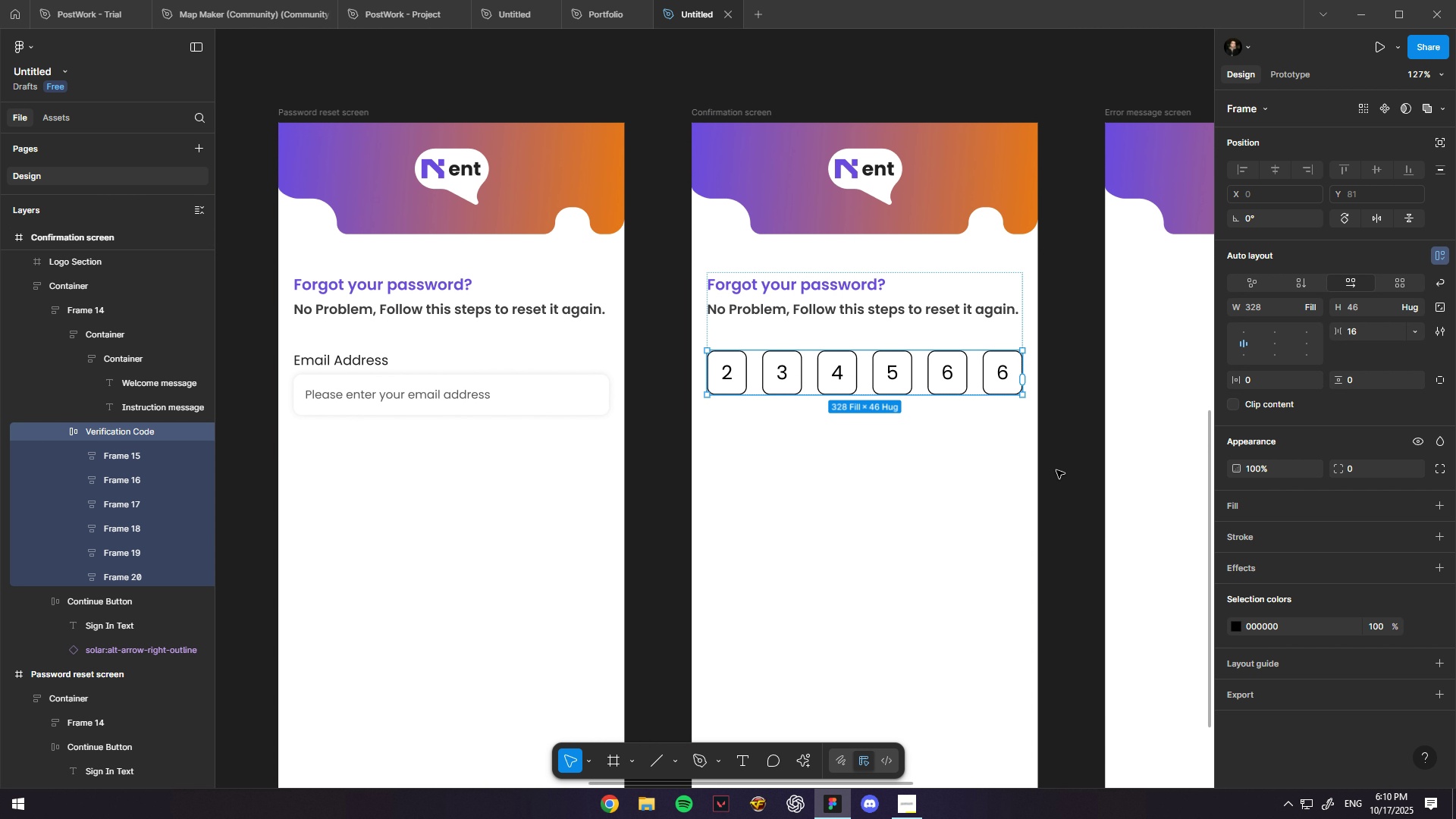 
left_click([1056, 470])
 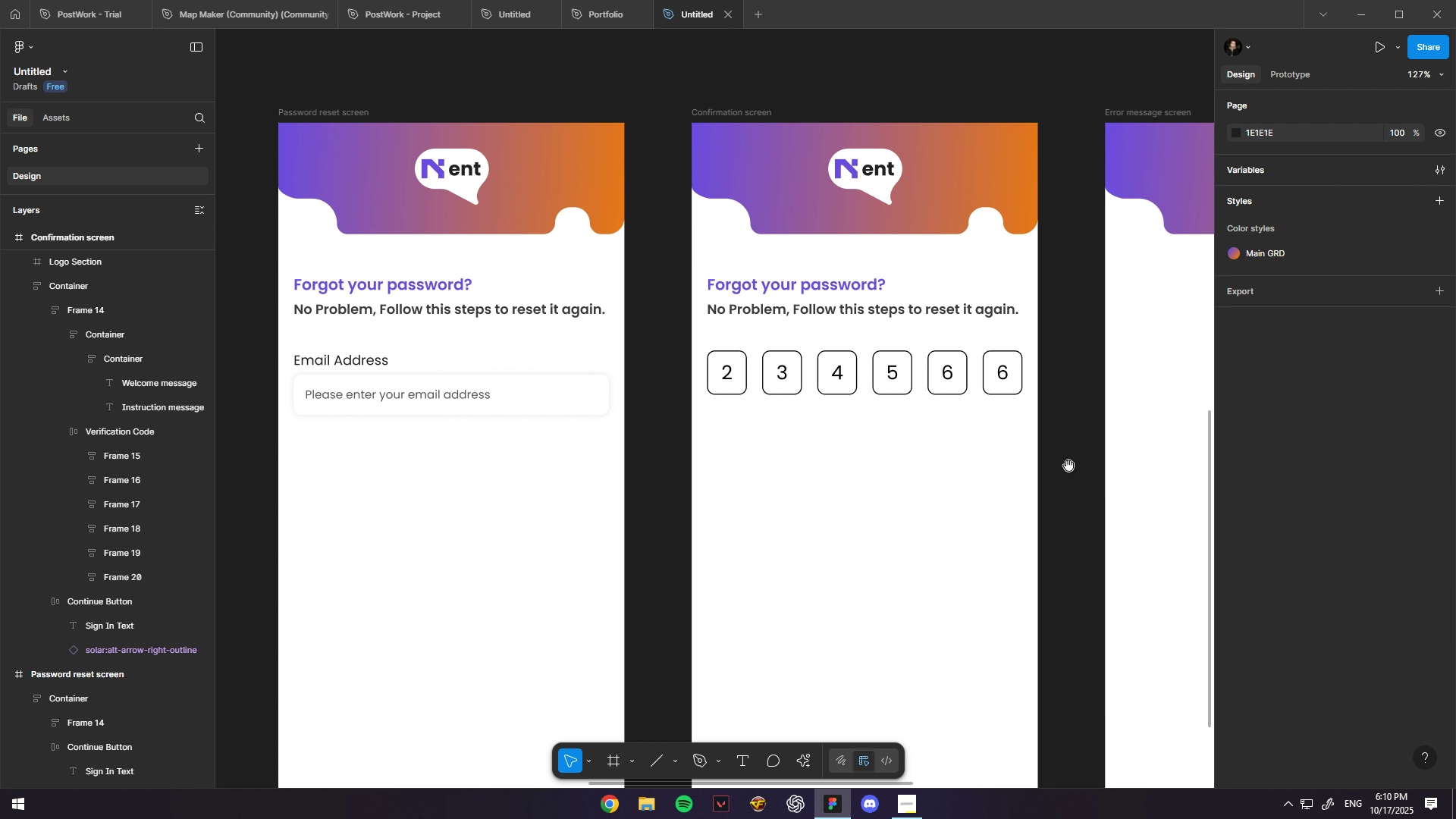 
key(Space)
 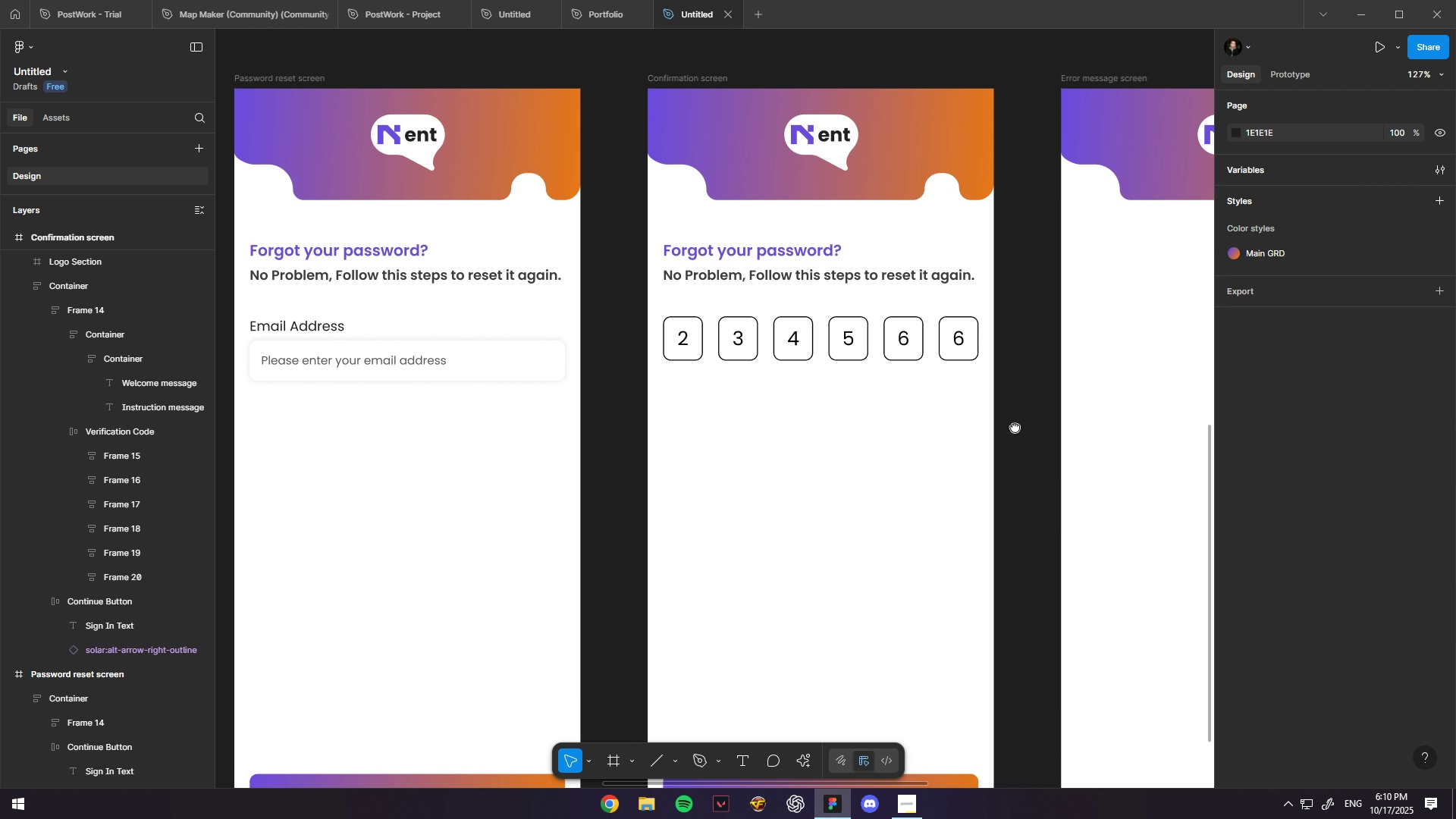 
hold_key(key=ControlLeft, duration=0.53)
scroll: coordinate [1007, 425], scroll_direction: down, amount: 5.0
 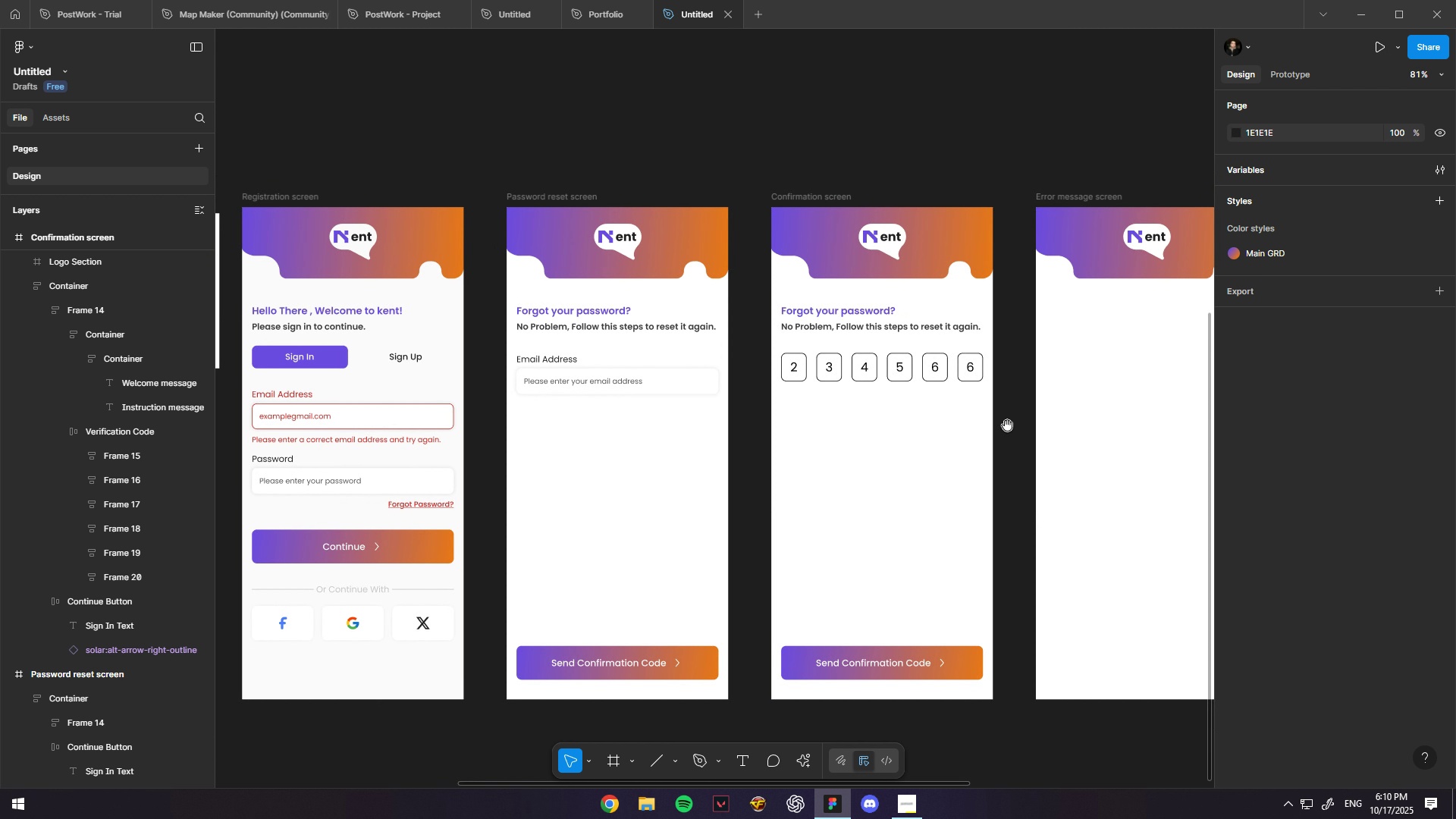 
hold_key(key=Space, duration=0.36)
 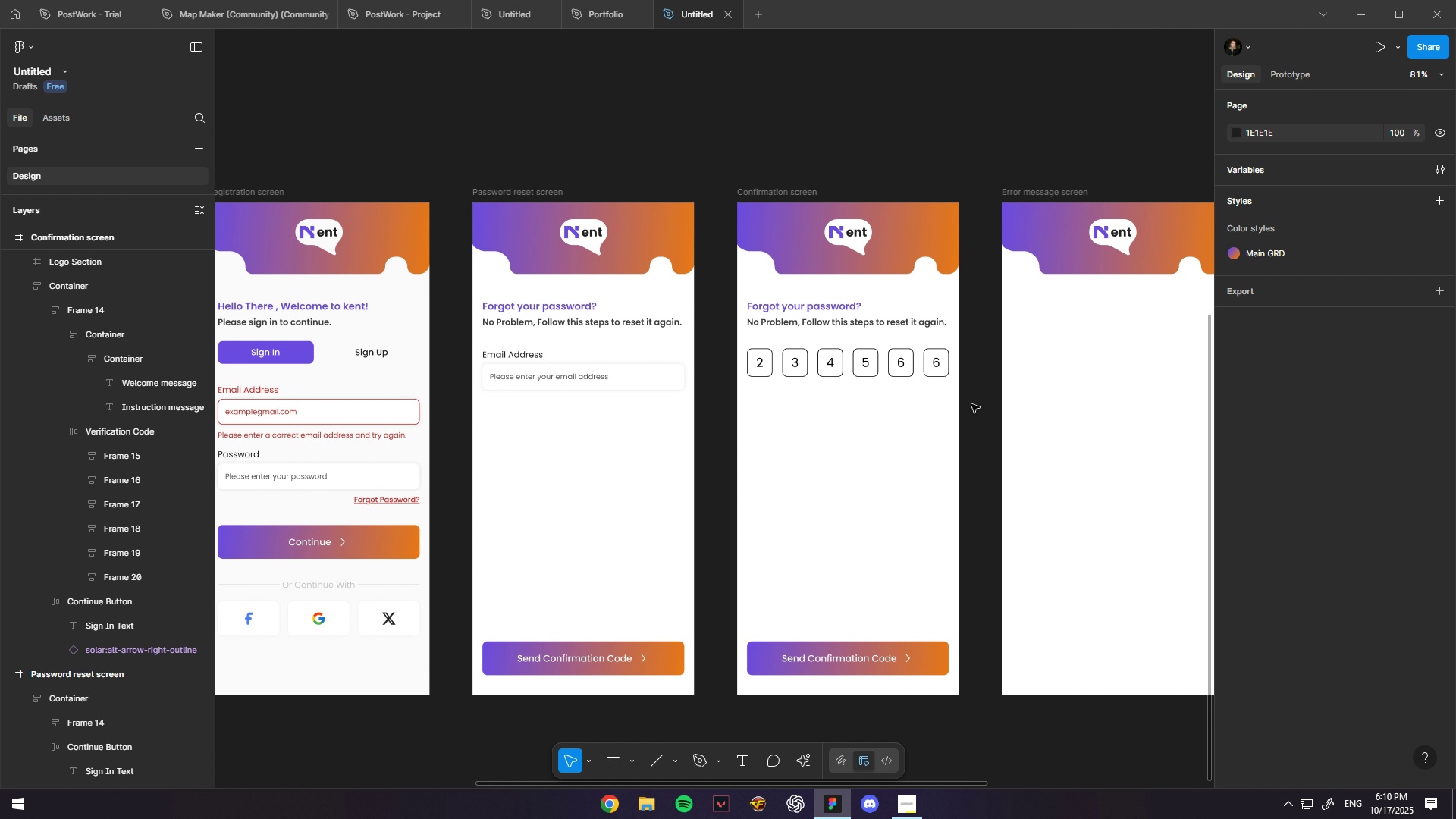 
hold_key(key=ControlLeft, duration=0.43)
scroll: coordinate [971, 404], scroll_direction: up, amount: 3.0
 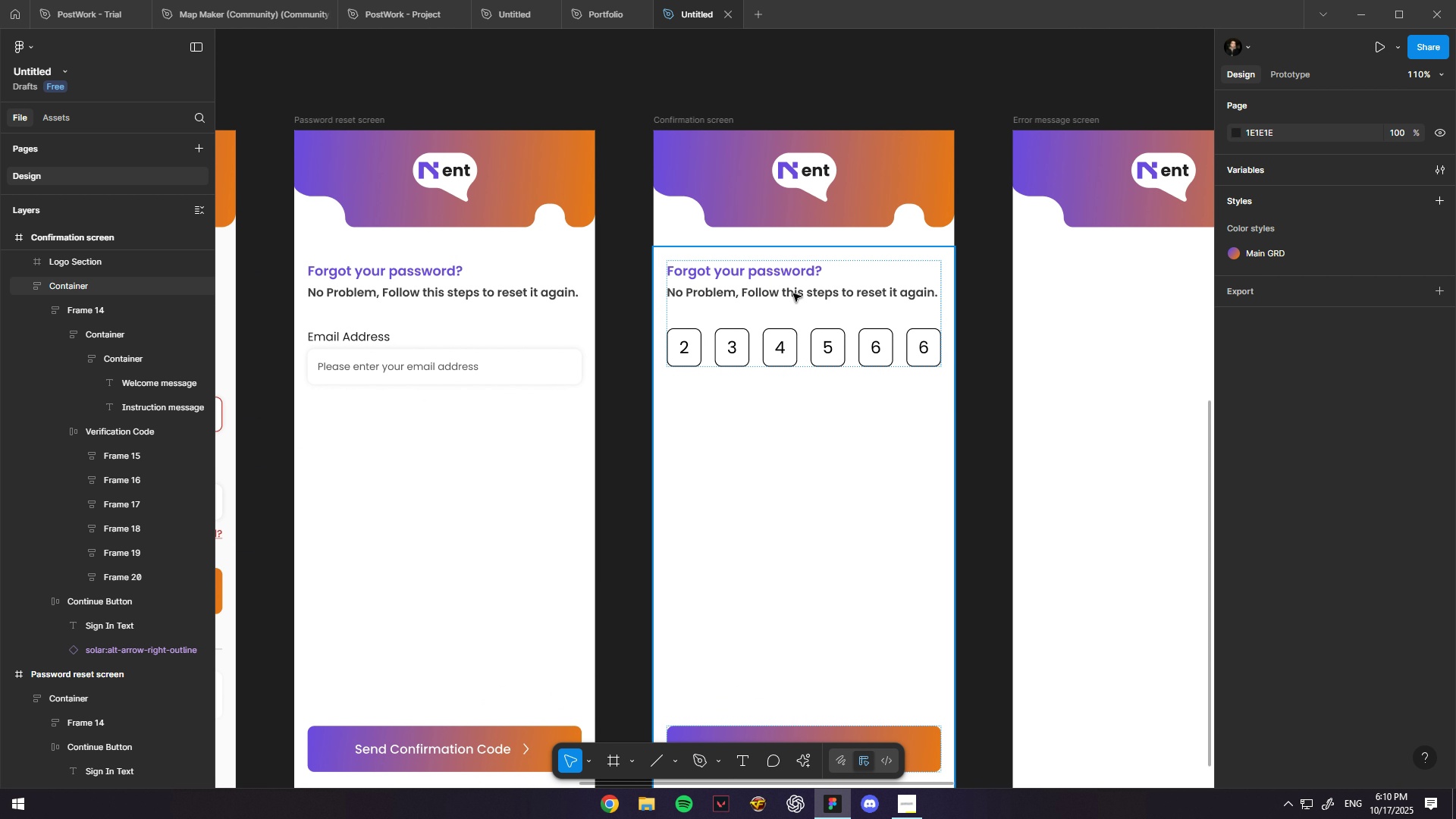 
hold_key(key=ControlLeft, duration=1.03)
double_click([748, 269])
 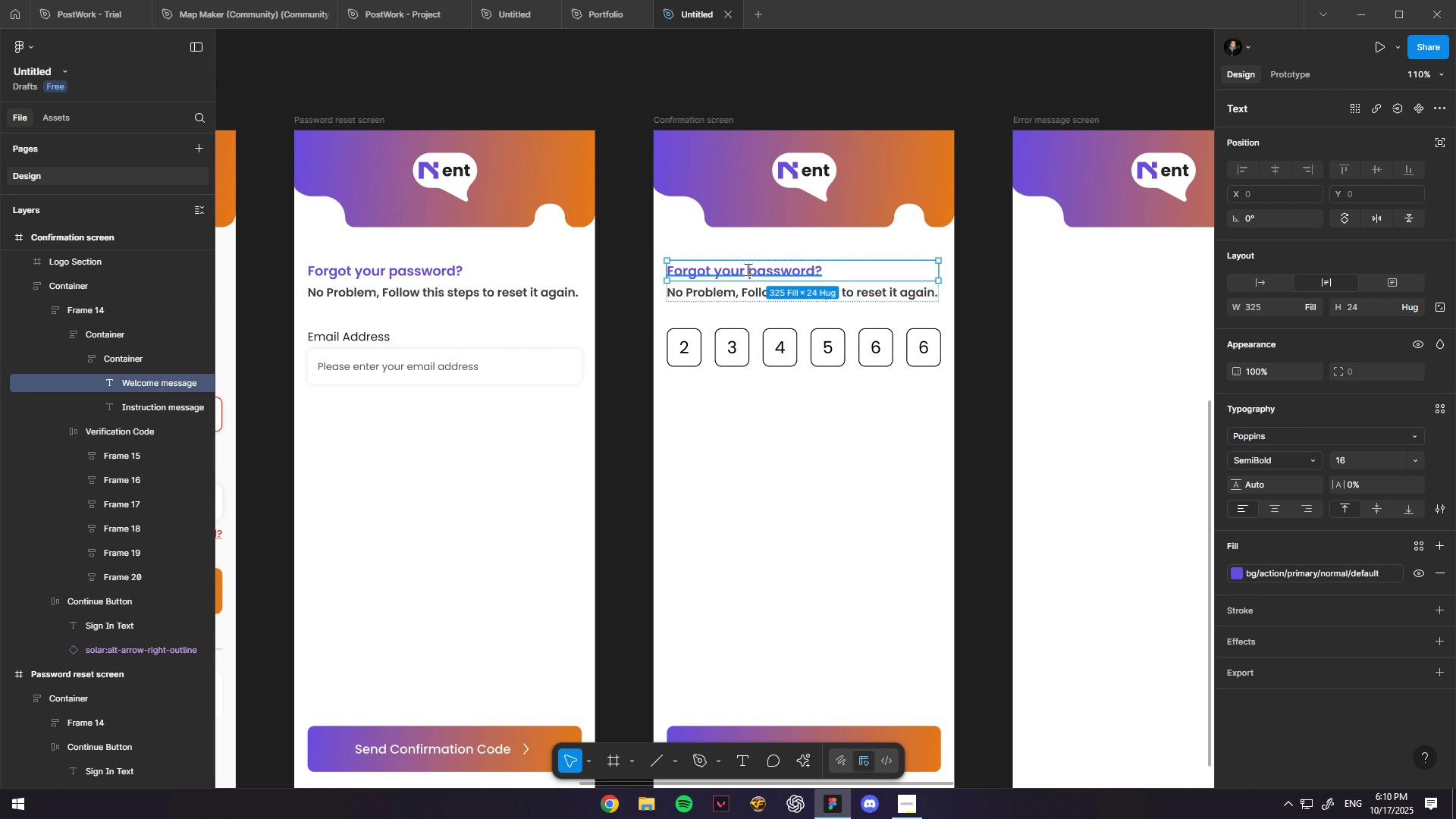 
scroll: coordinate [748, 269], scroll_direction: up, amount: 4.0
 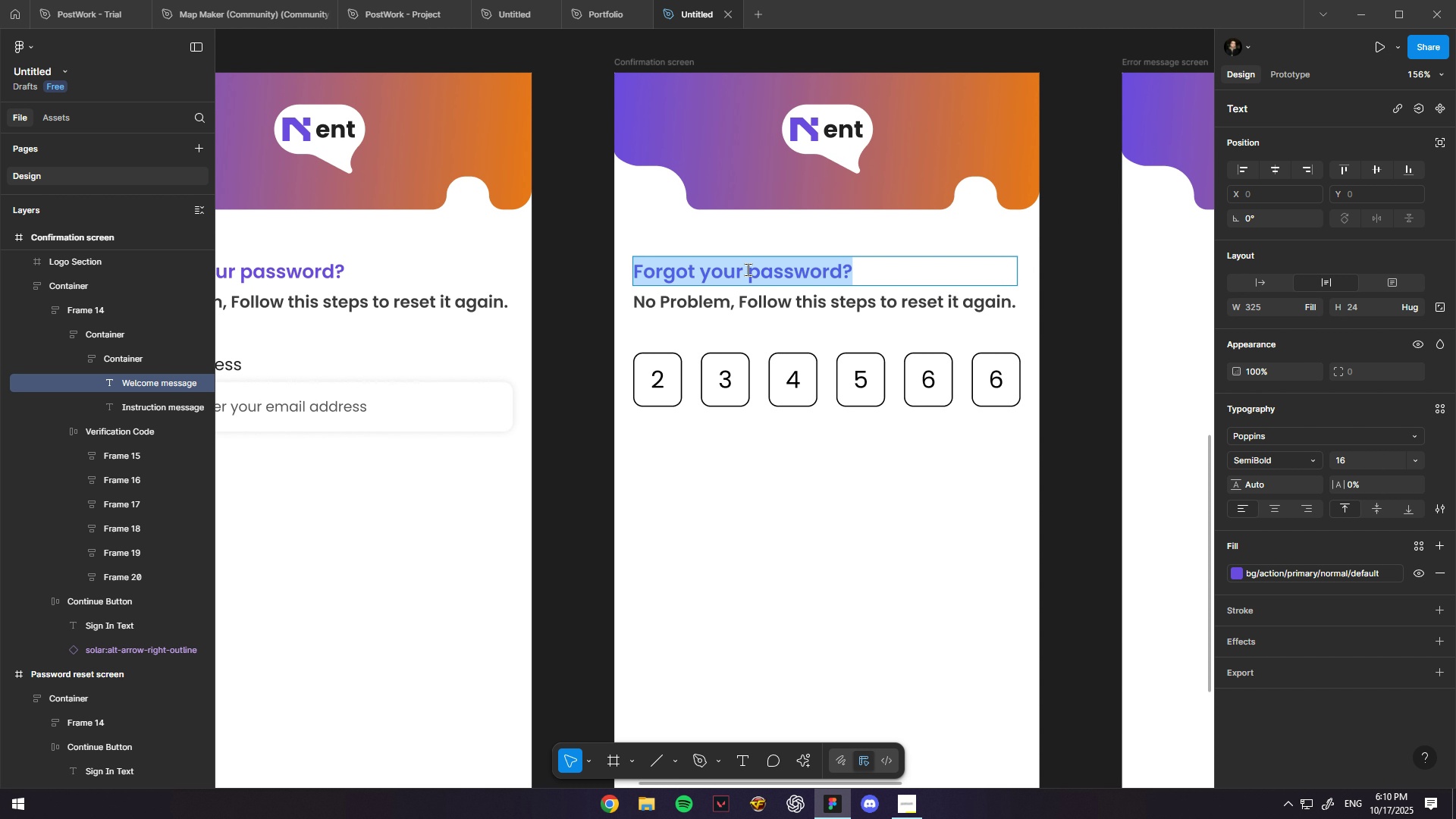 
type(We've Sent you)
 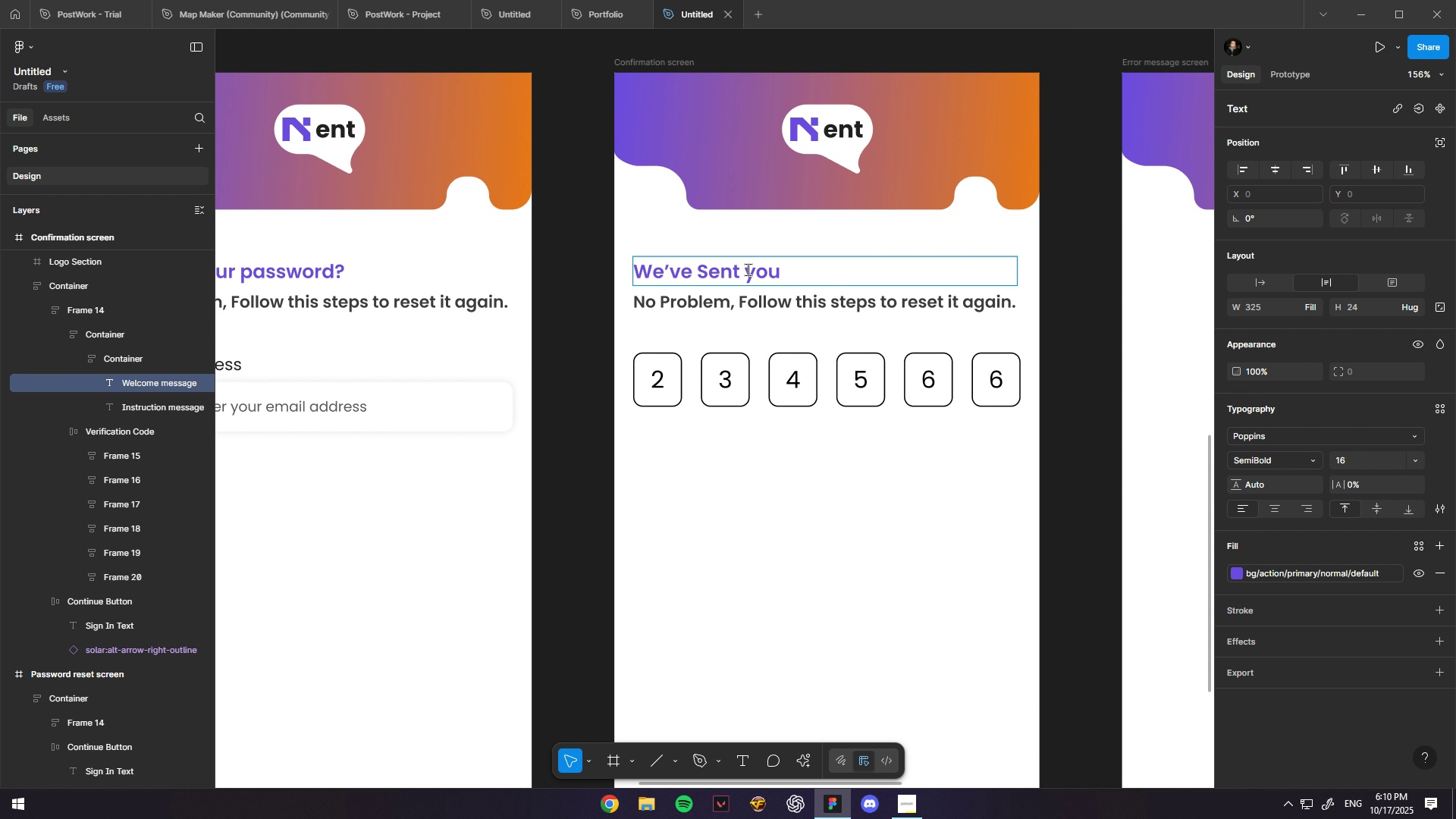 
key(Control+Backspace)
 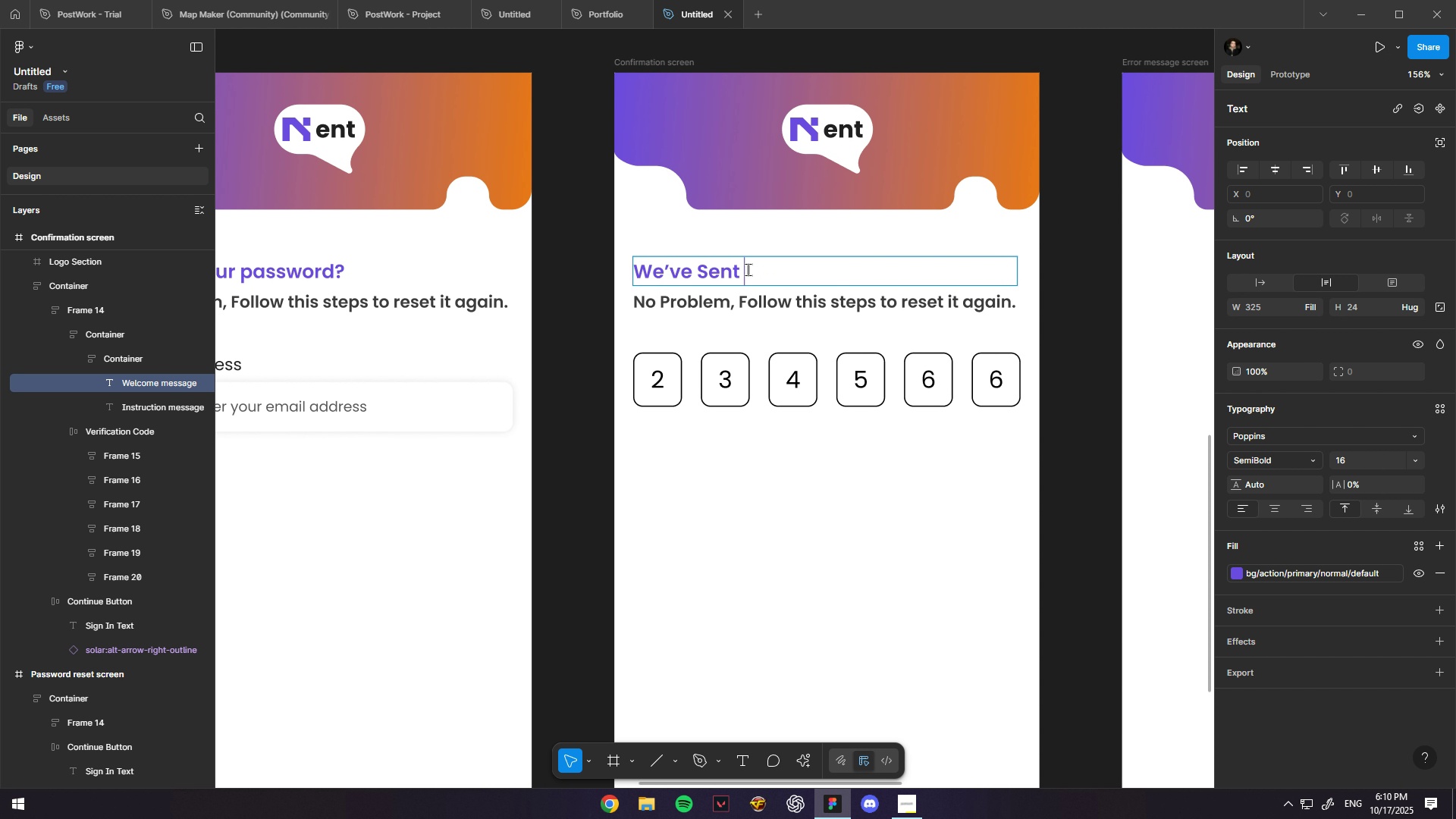 
key(Control+Backspace)
 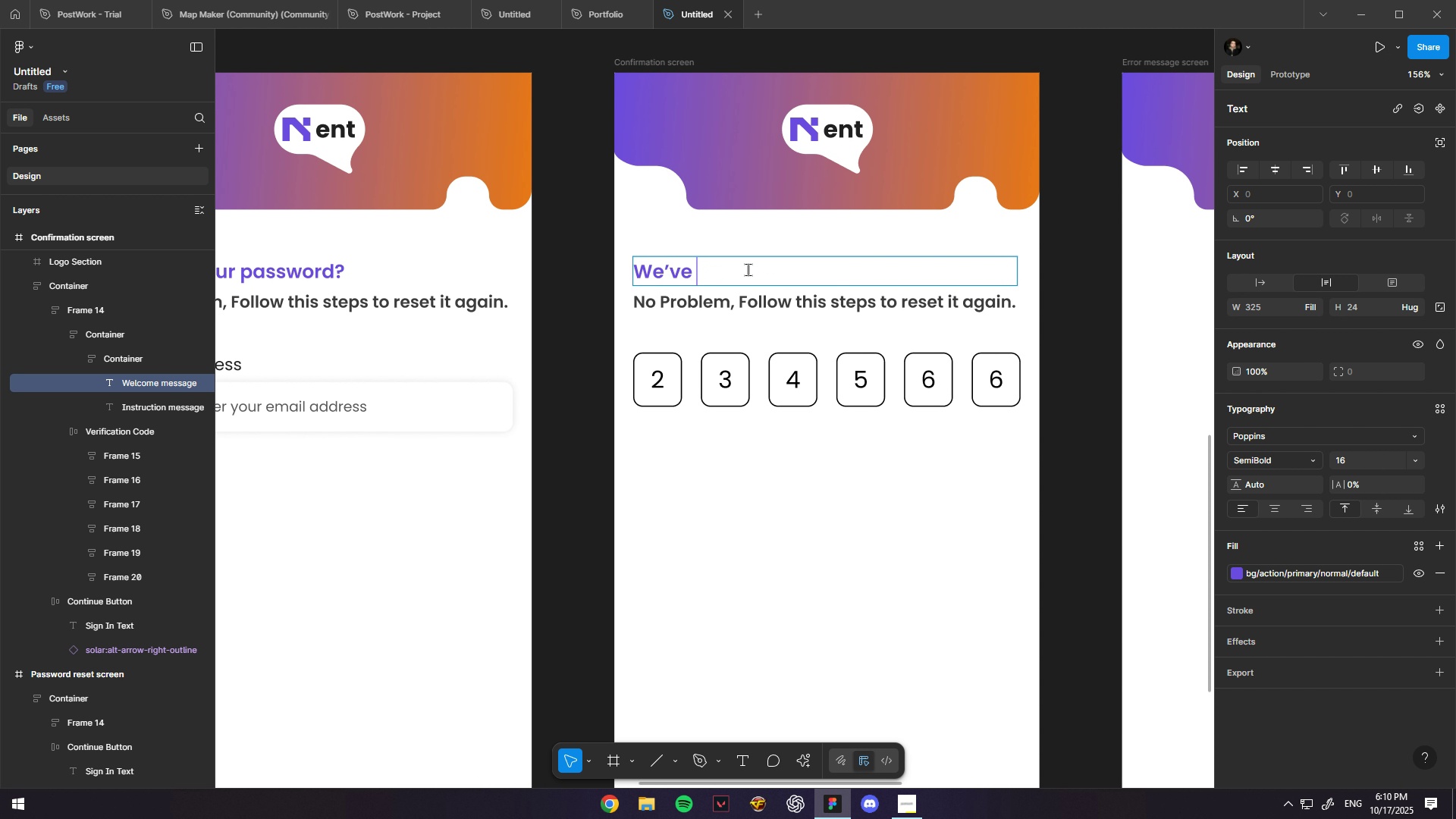 
type(sent you a 5 digits code)
 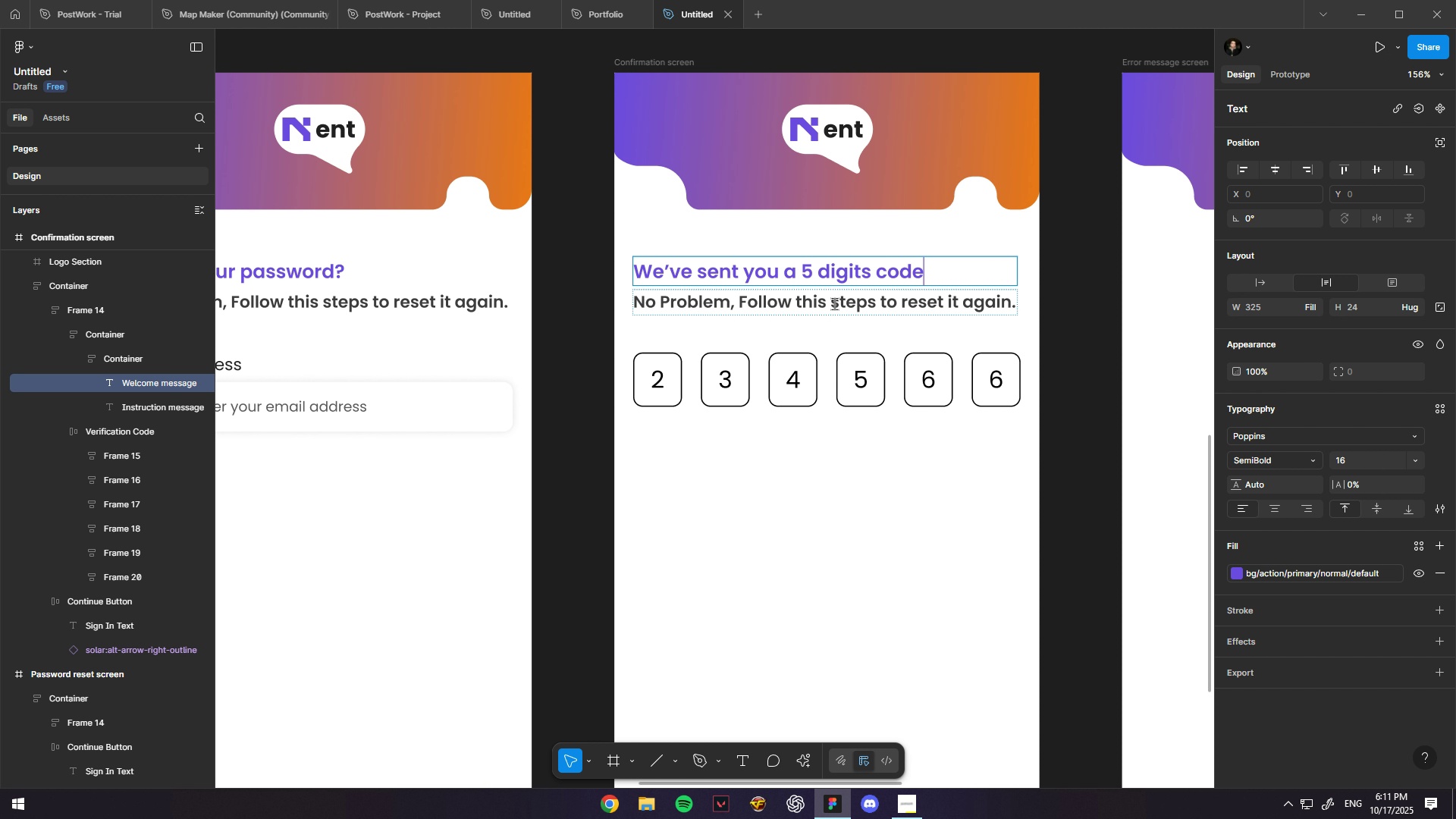 
wait(5.1)
 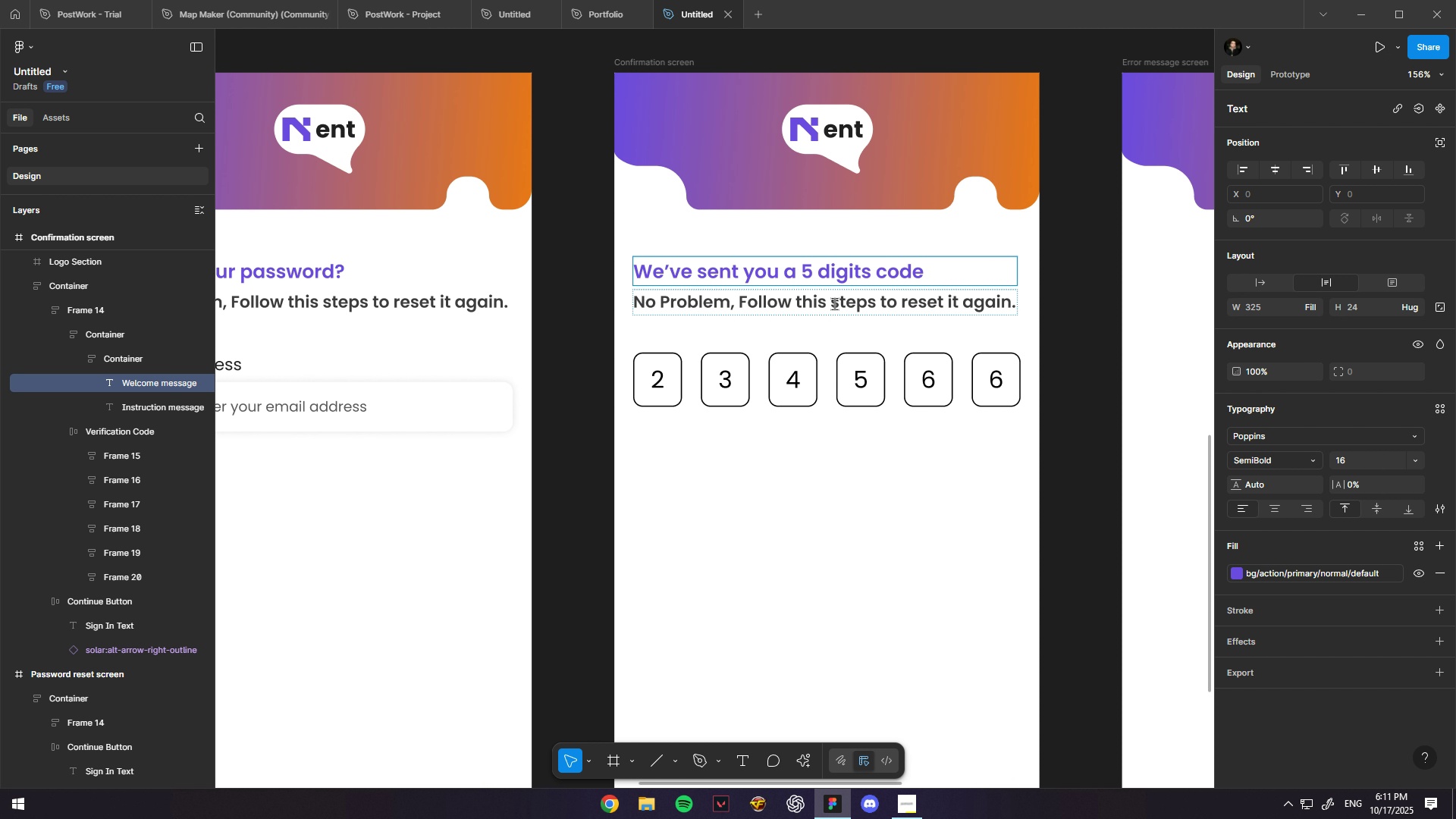 
key(Period)
 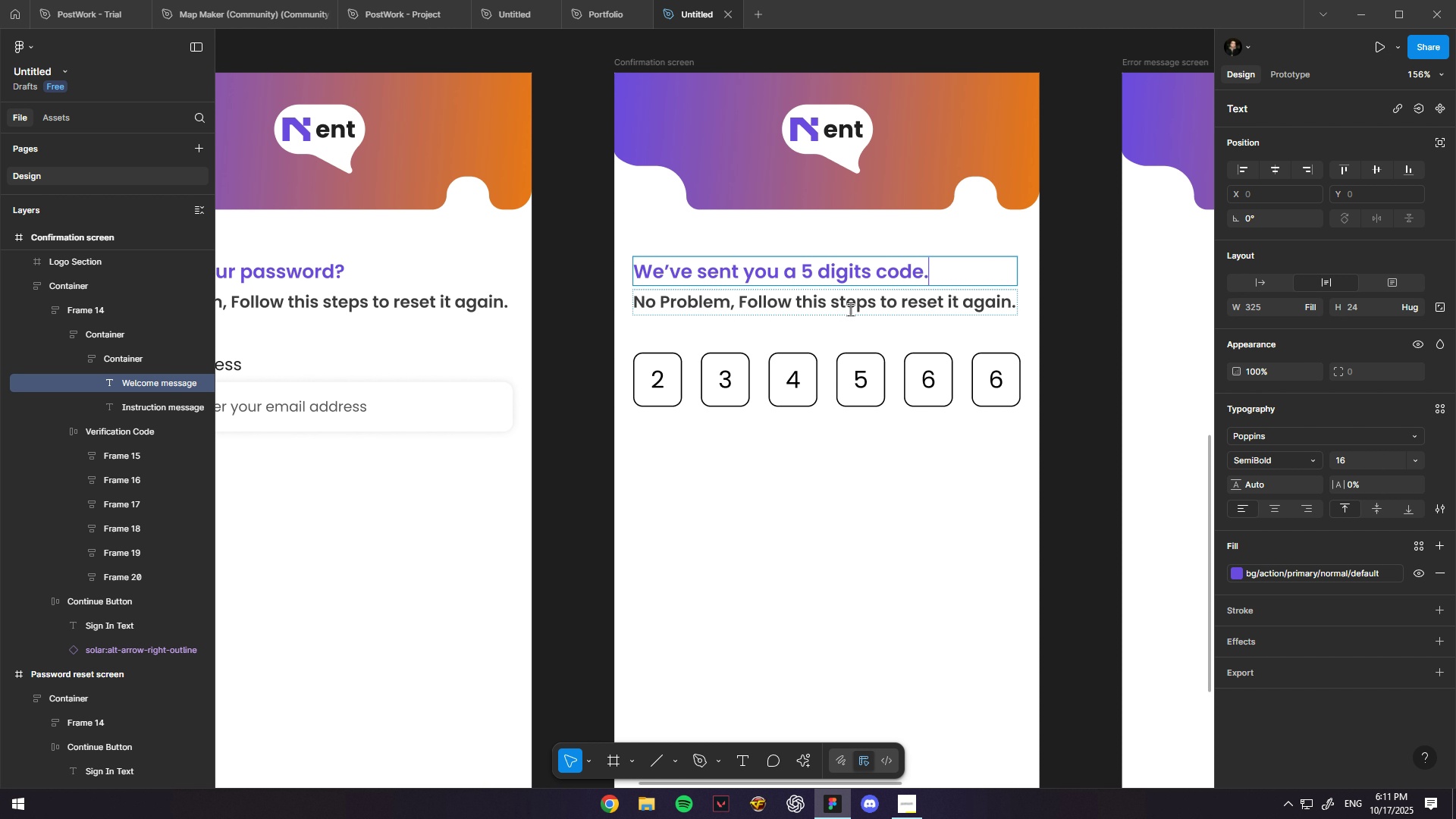 
key(Control+ControlLeft)
 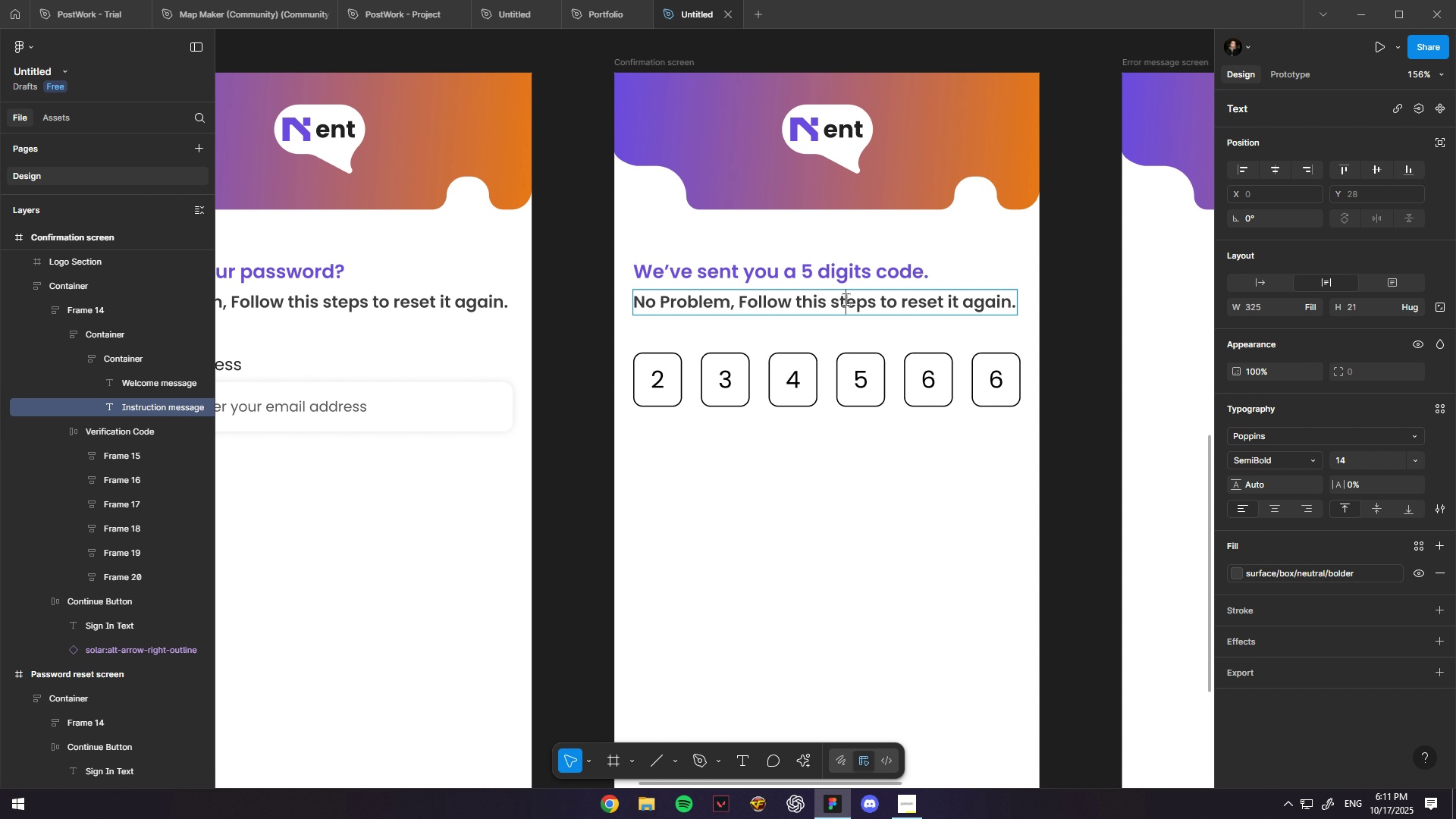 
left_click([846, 299])
 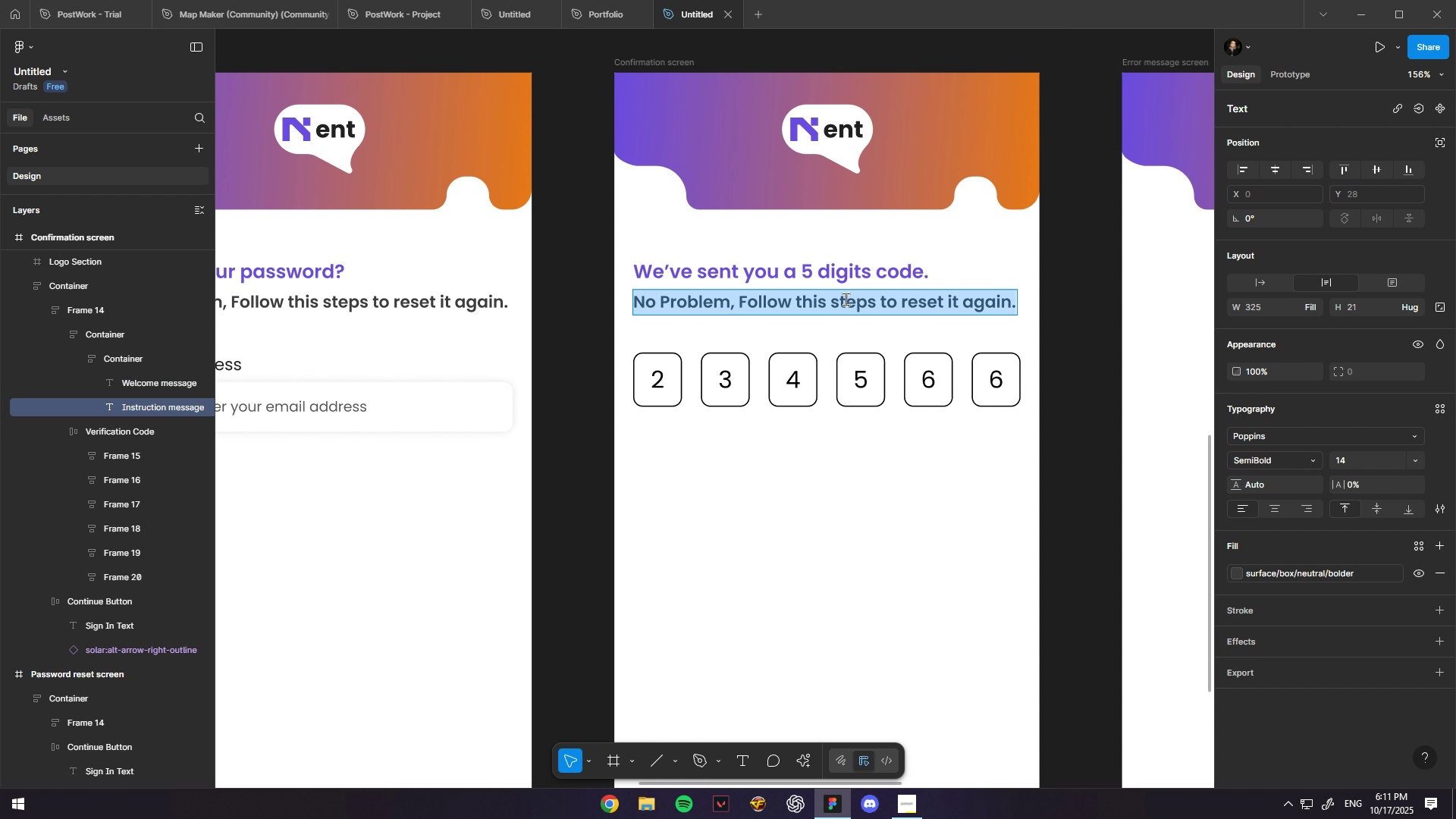 
key(Control+A)
 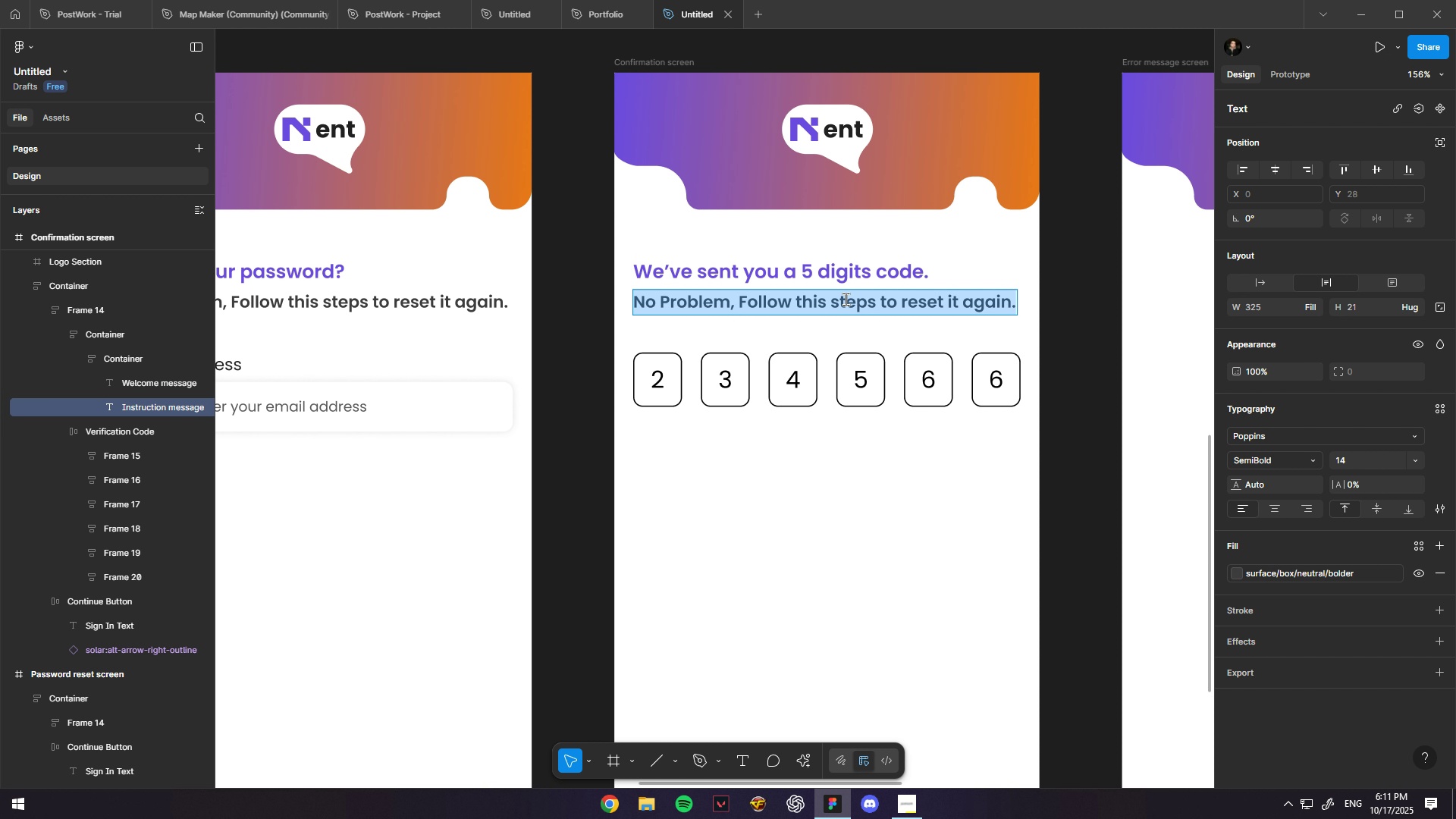 
type(Please check your email addd)
key(Backspace)
type(ress to)
 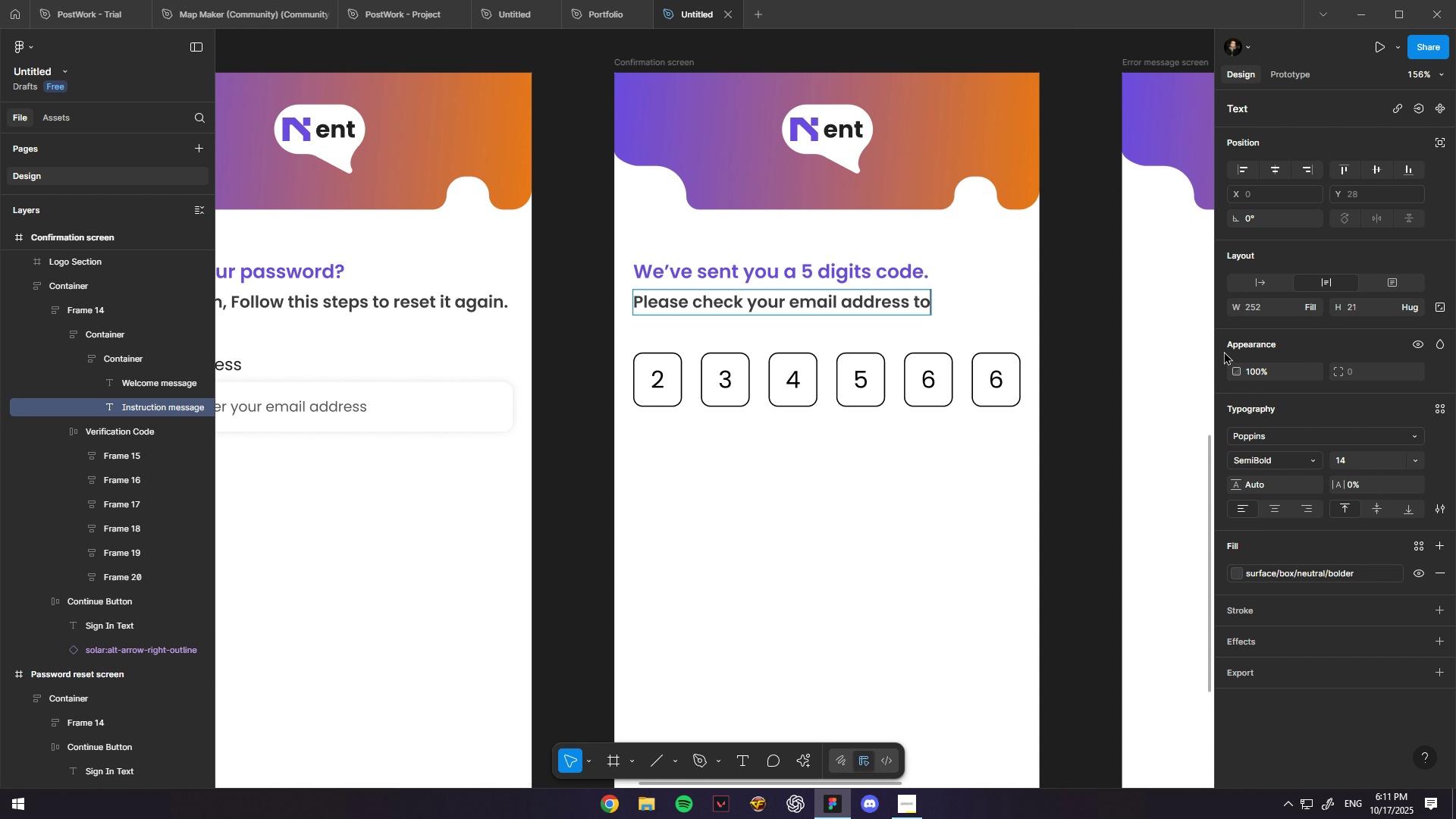 
key(Backspace)
 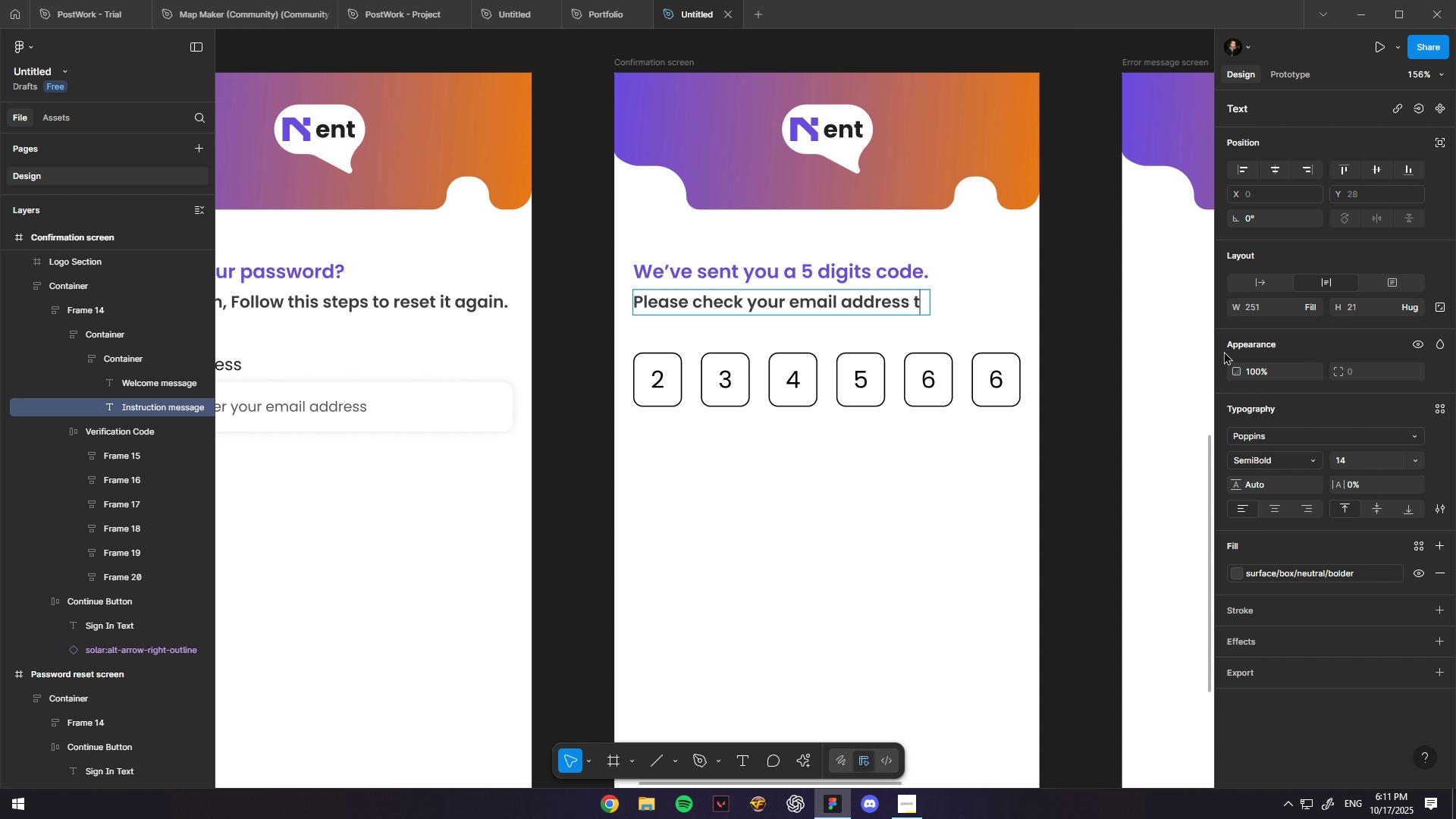 
key(Backspace)
 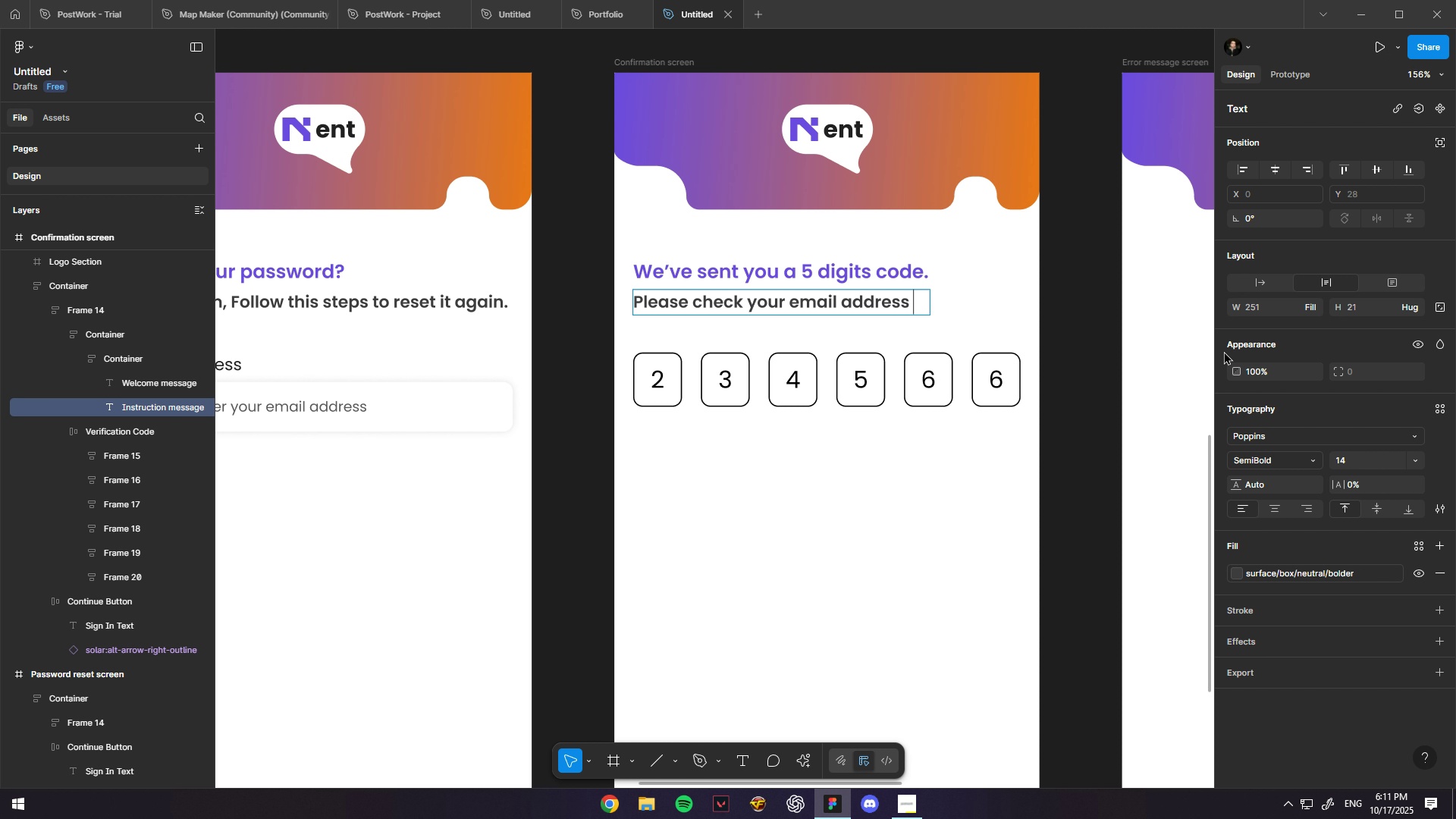 
type(to get the code)
 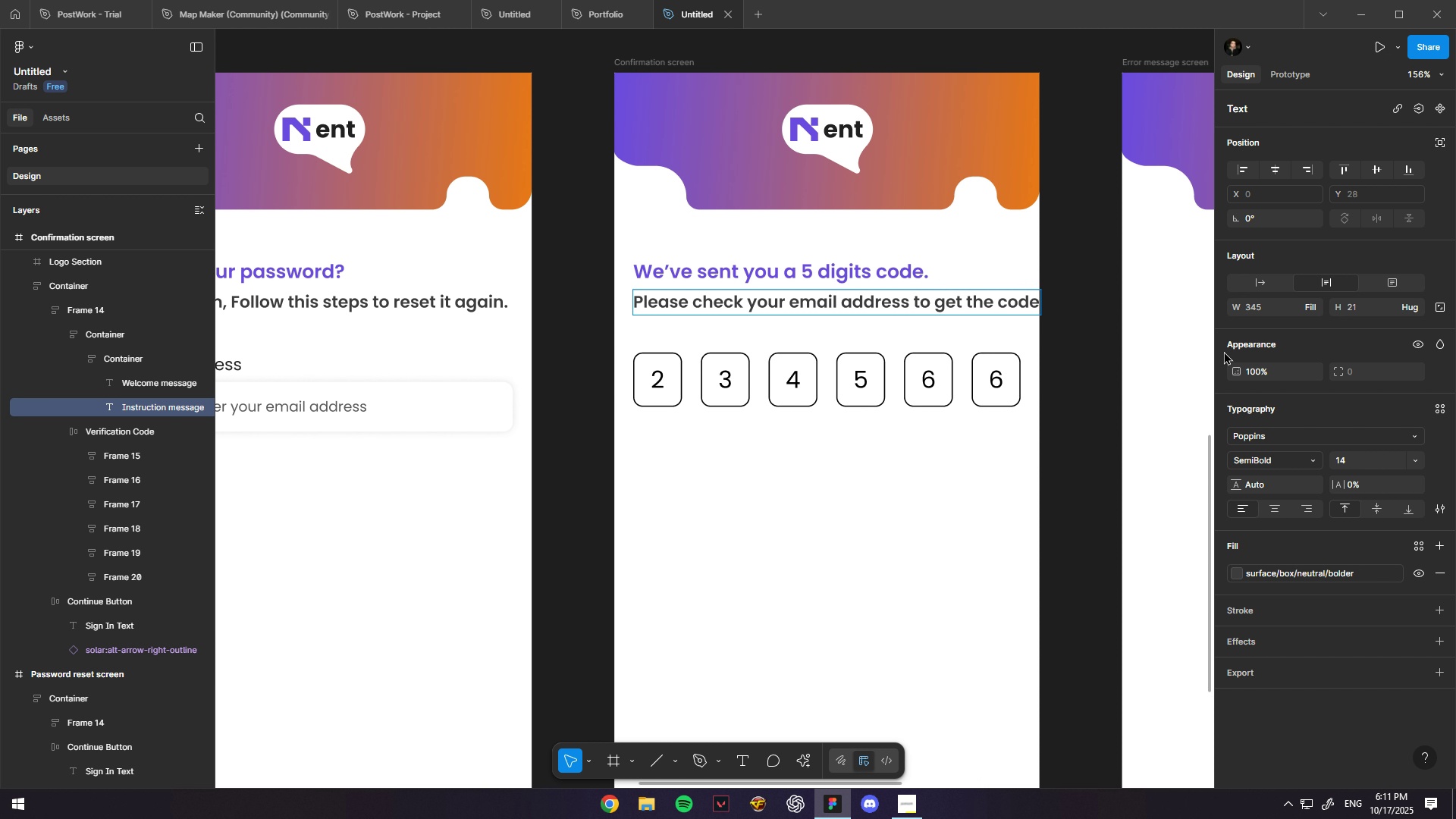 
key(Control+ControlLeft)
 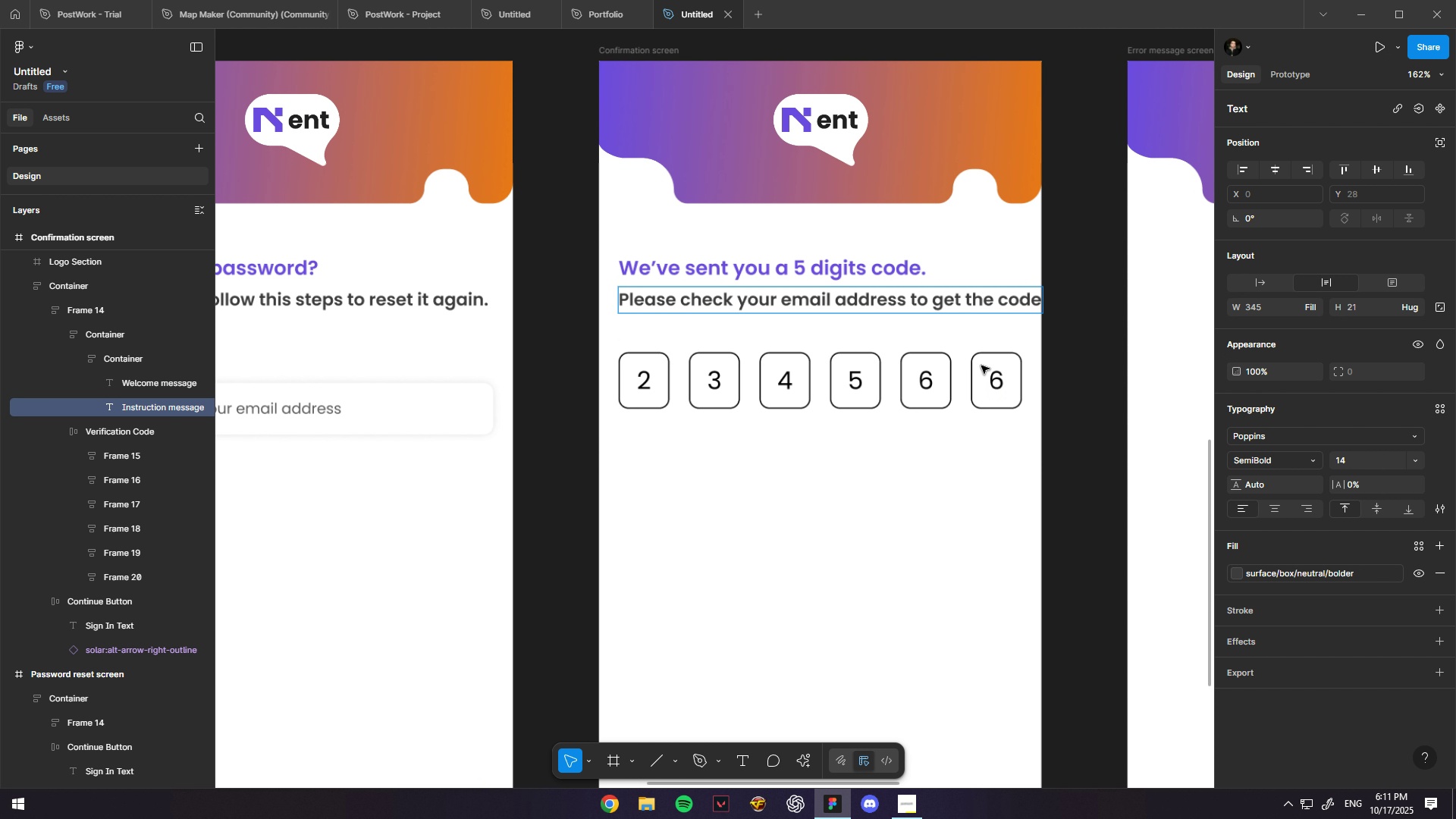 
scroll: coordinate [998, 366], scroll_direction: up, amount: 1.0
 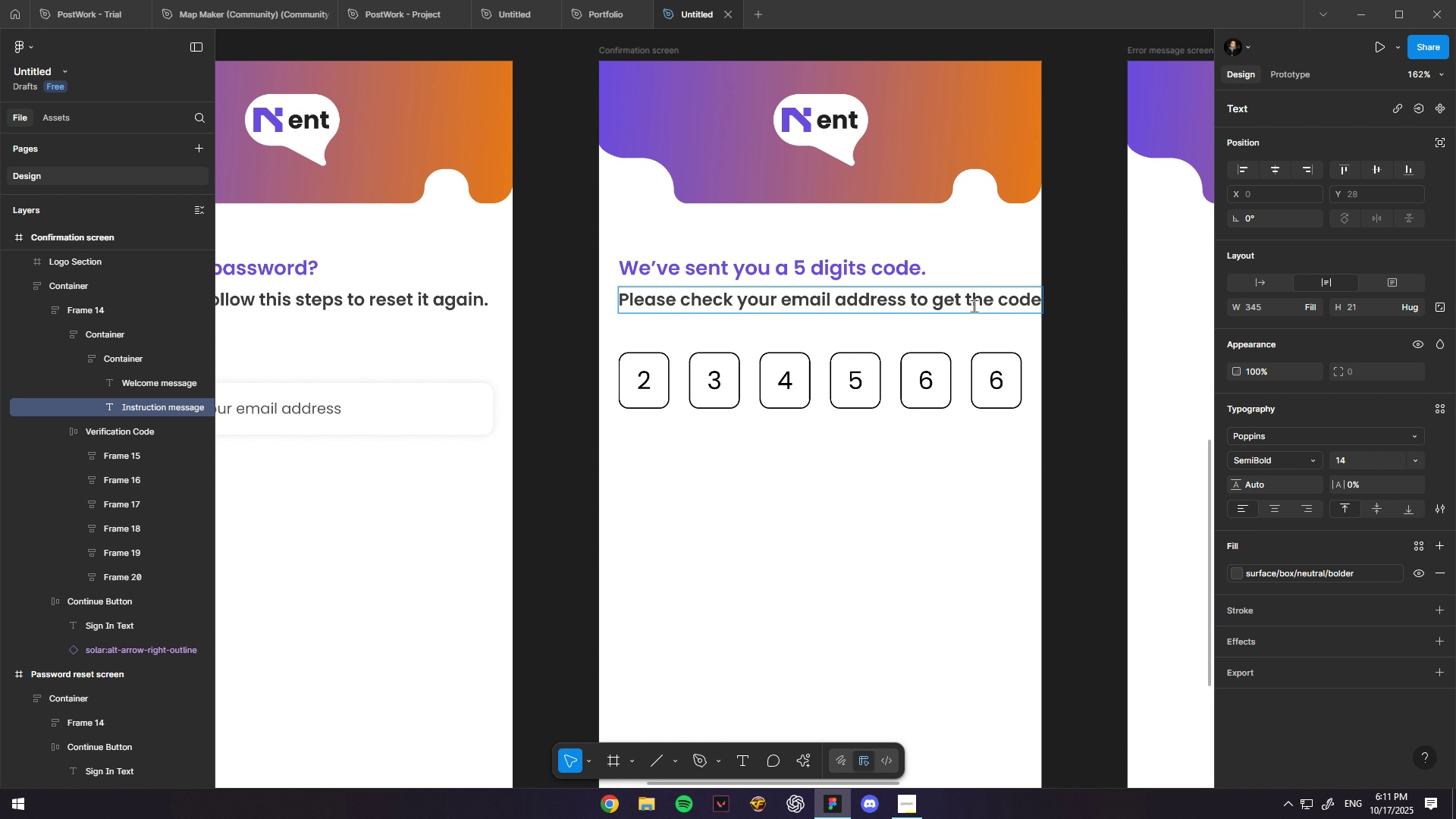 
key(Escape)
 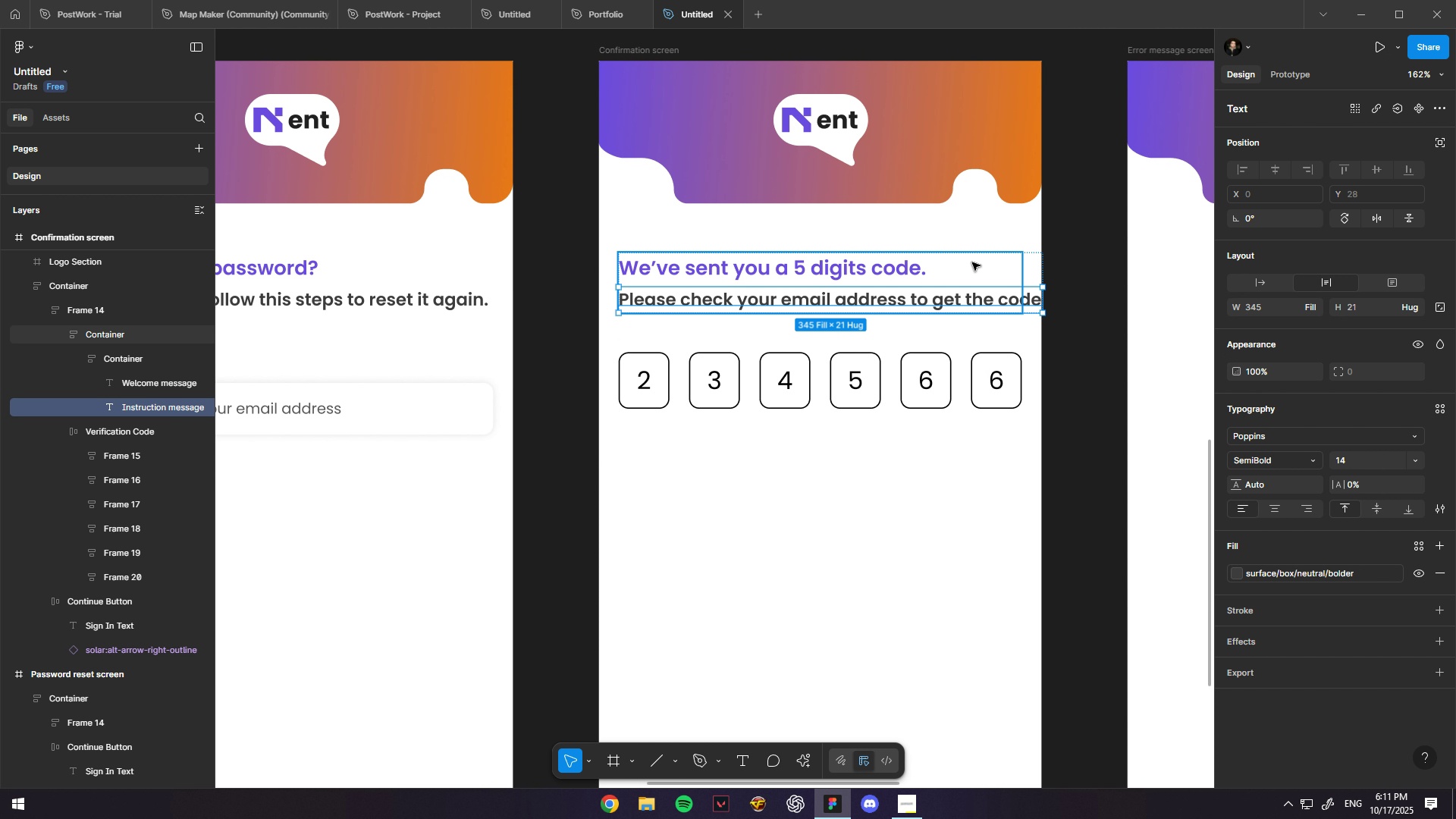 
left_click([972, 262])
 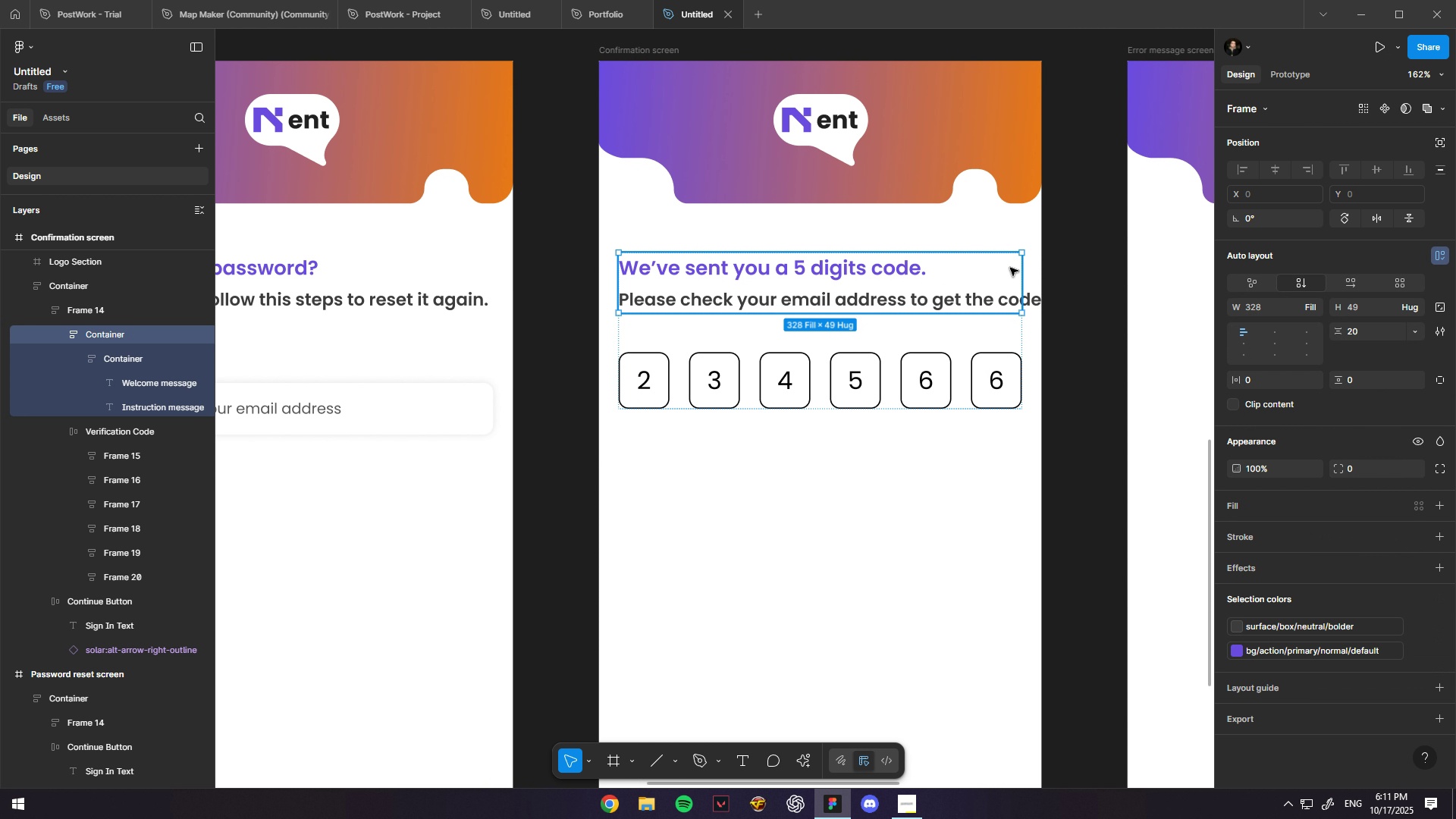 
key(Control+ControlLeft)
 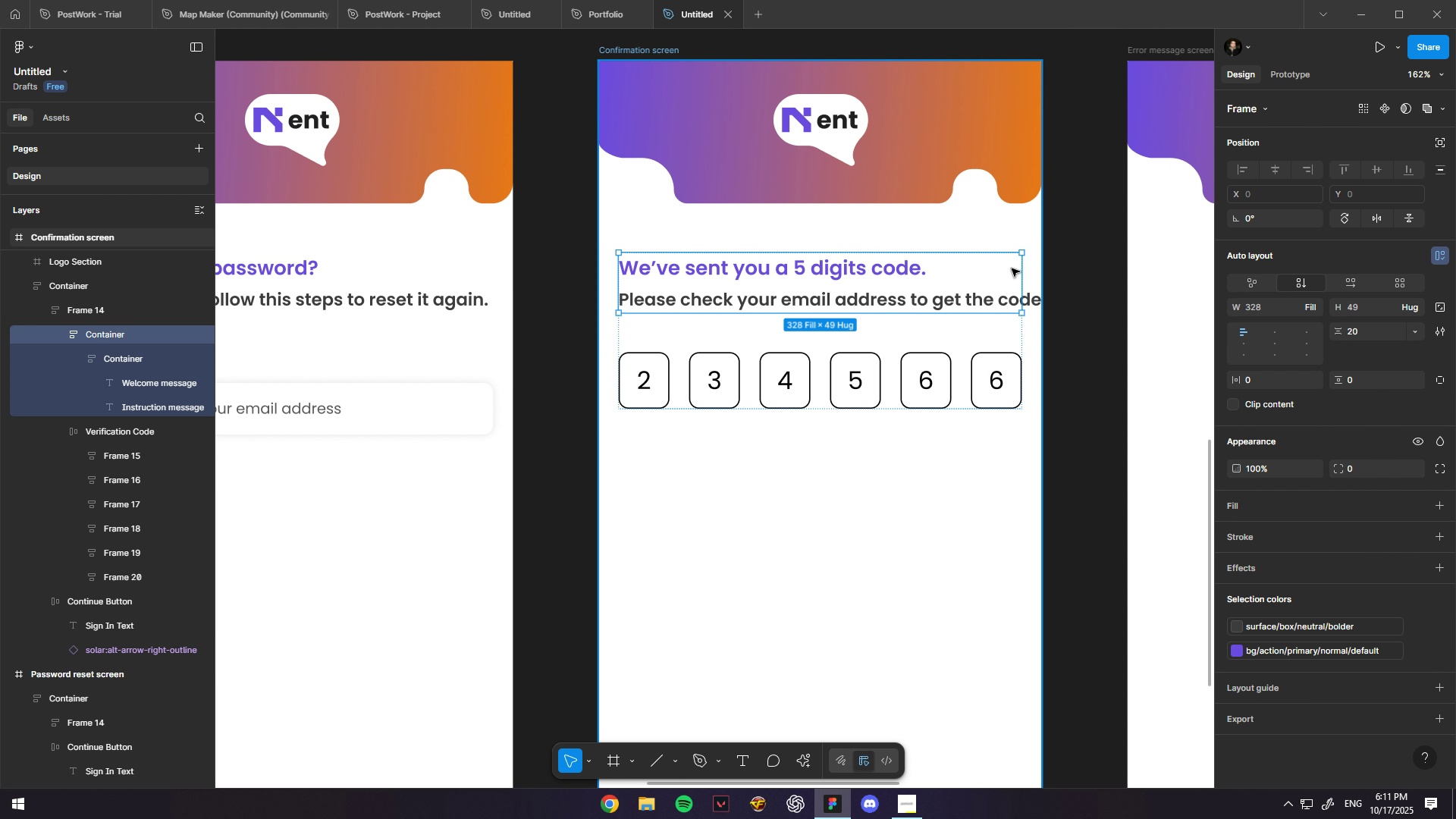 
scroll: coordinate [1012, 268], scroll_direction: up, amount: 2.0
 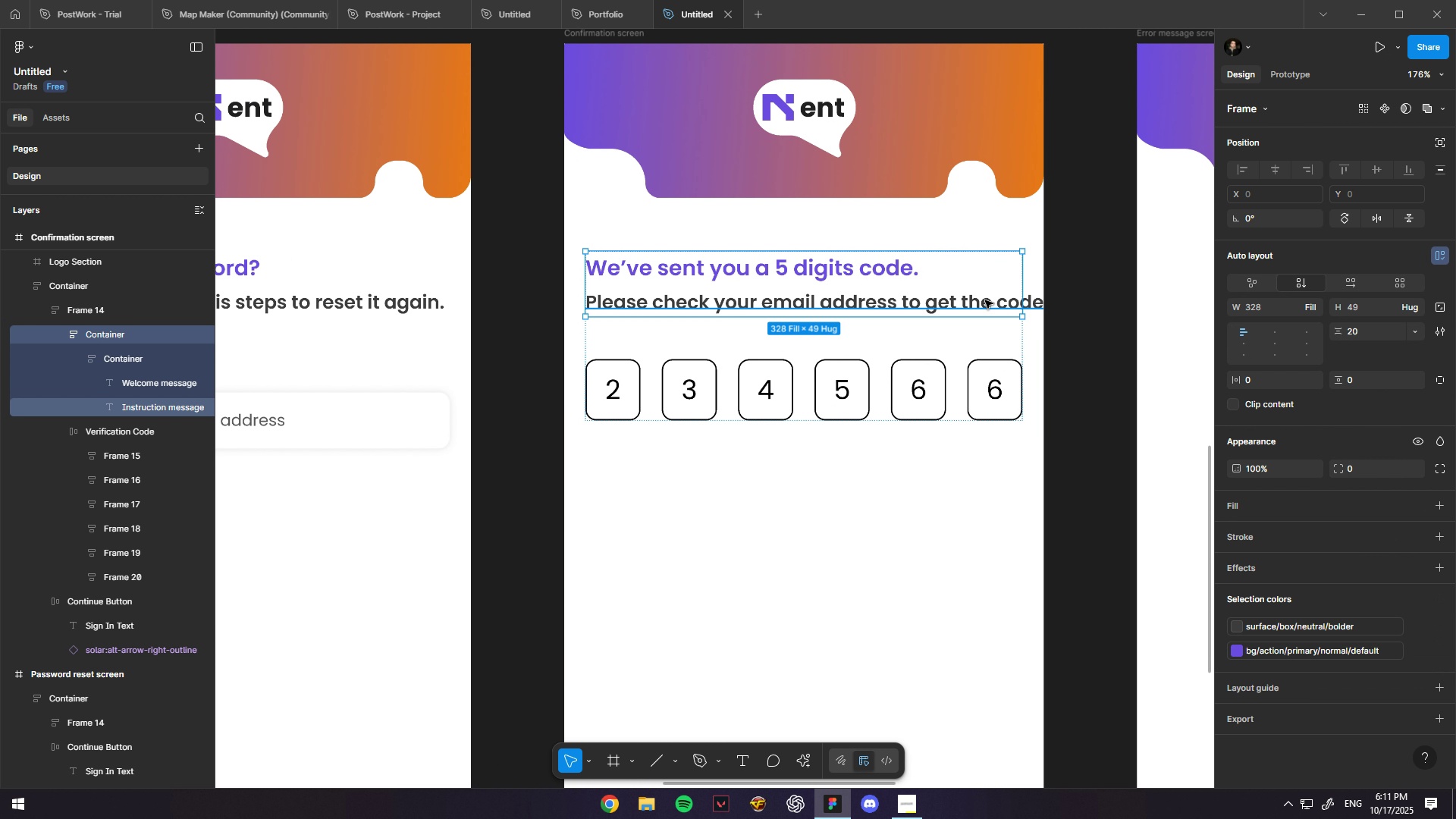 
hold_key(key=ControlLeft, duration=0.3)
 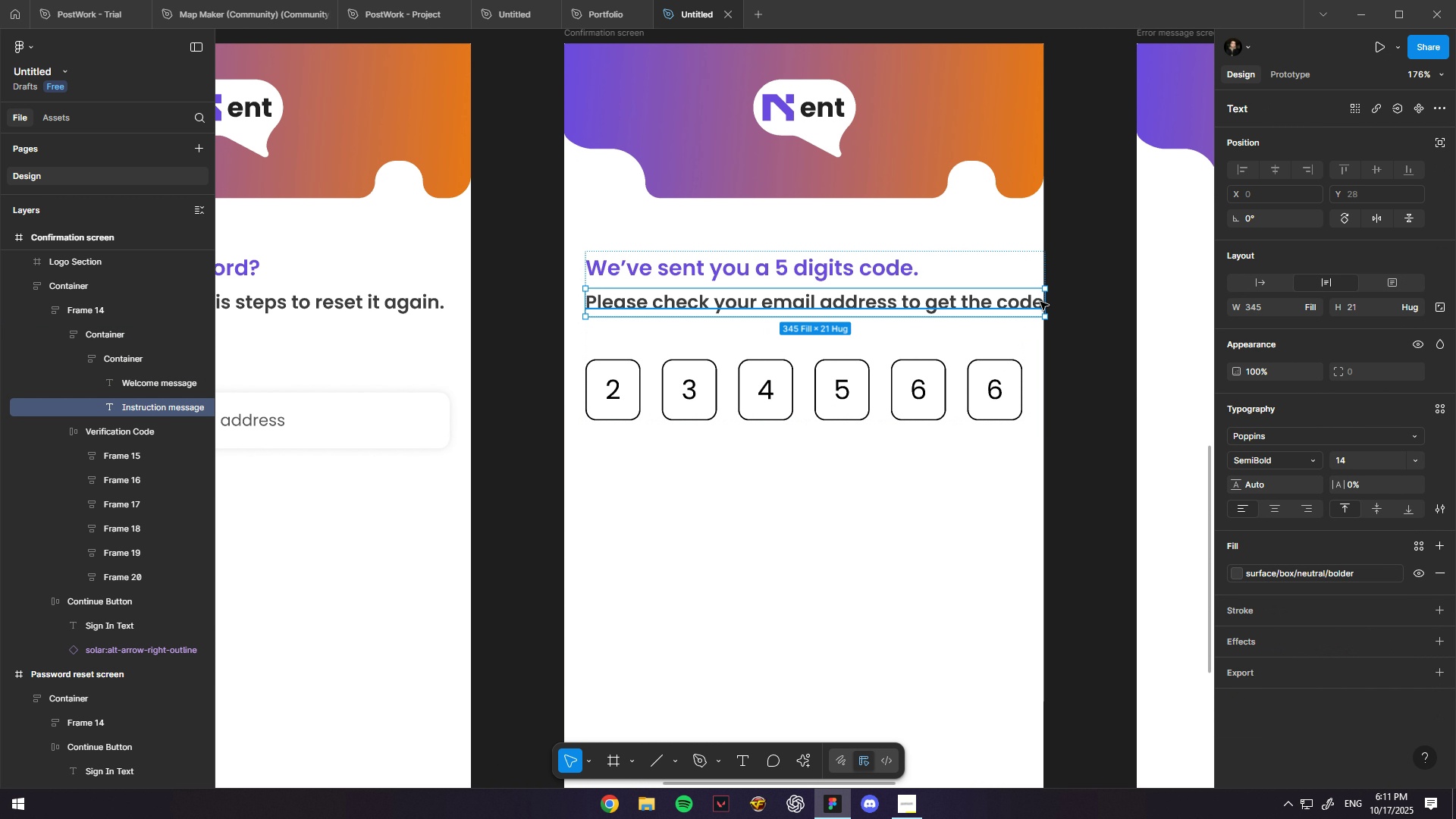 
hold_key(key=AltLeft, duration=1.35)
left_click([1043, 302])
 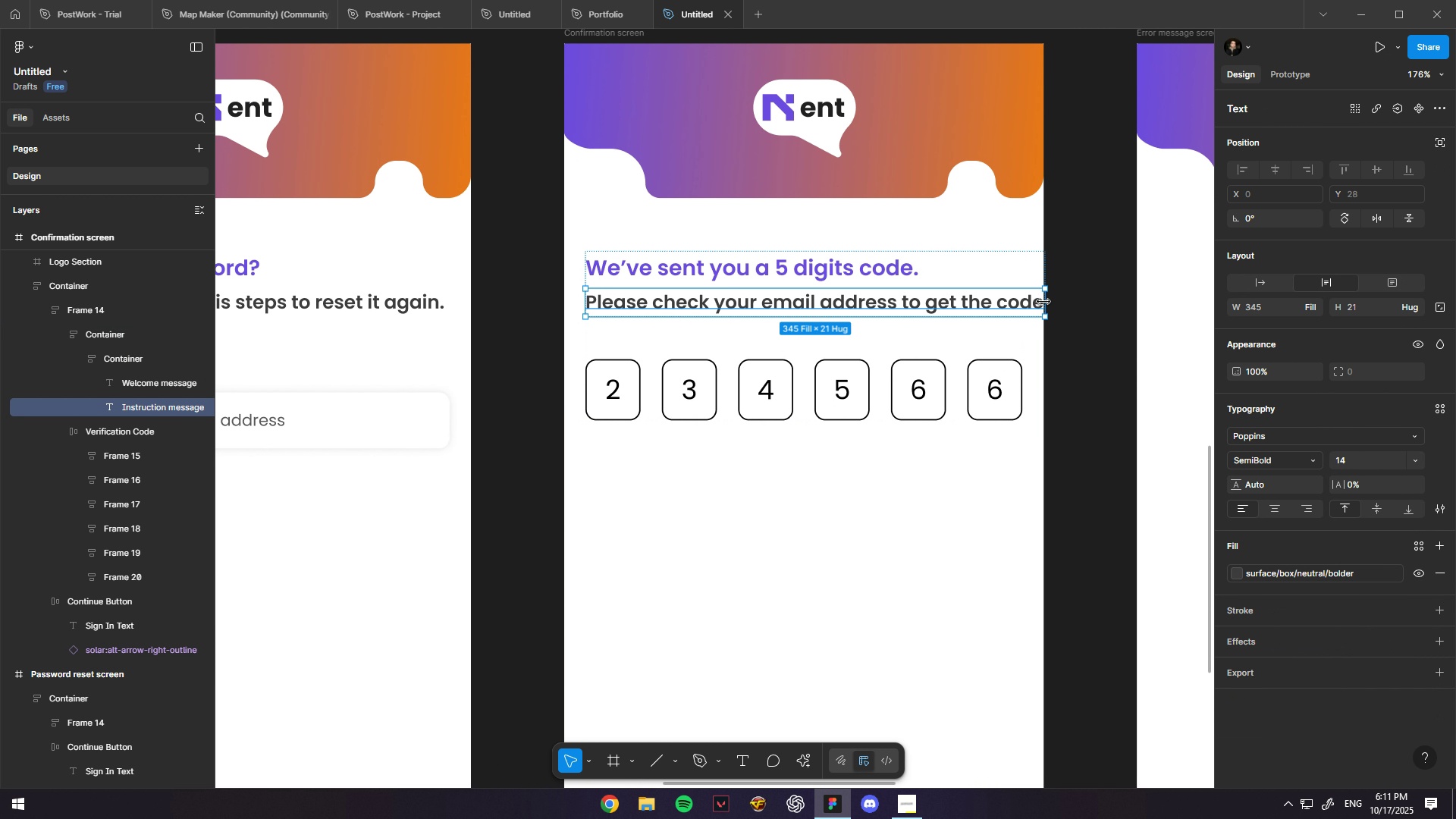 
double_click([1043, 302])
 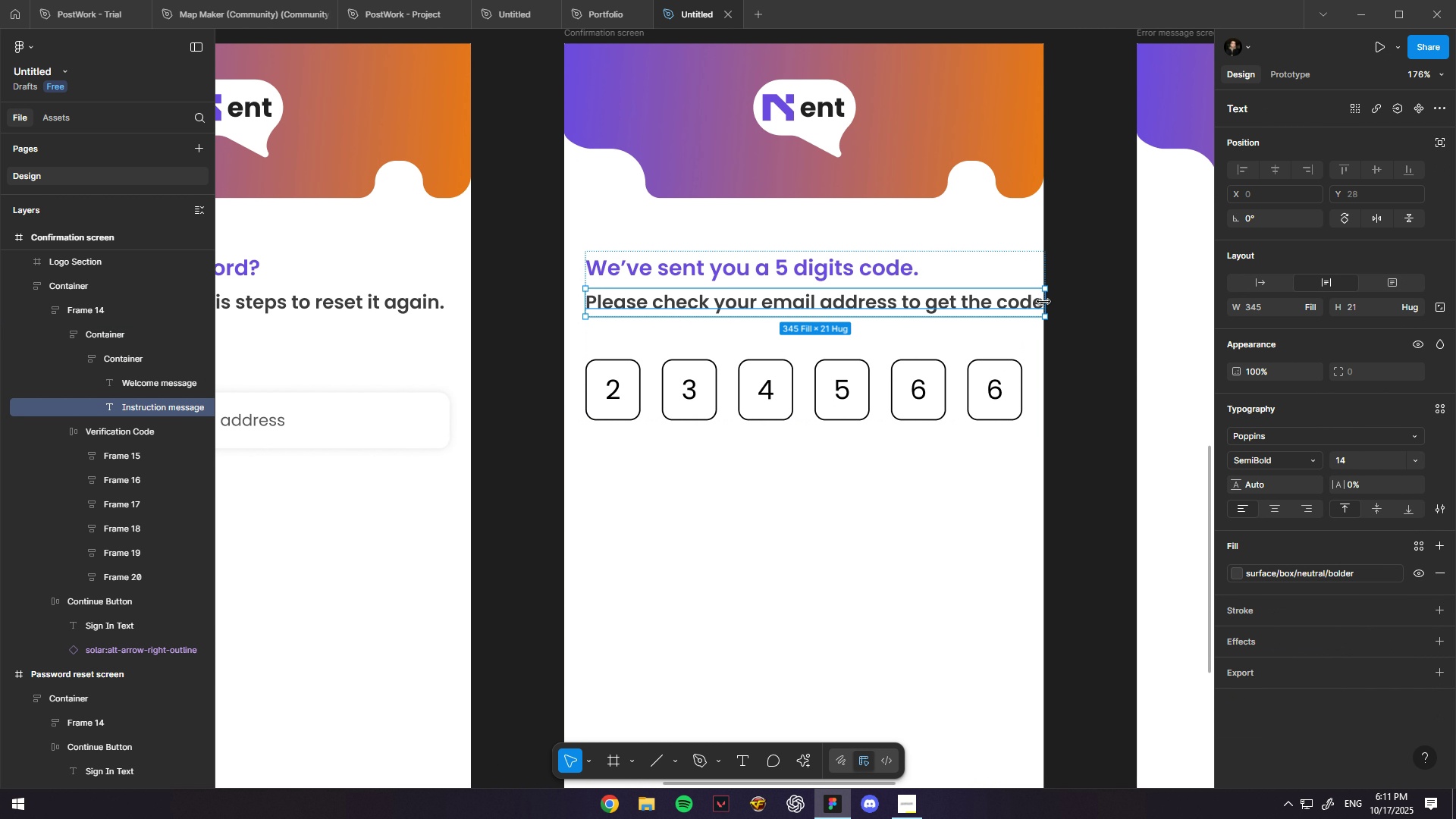 
hold_key(key=ControlLeft, duration=0.36)
 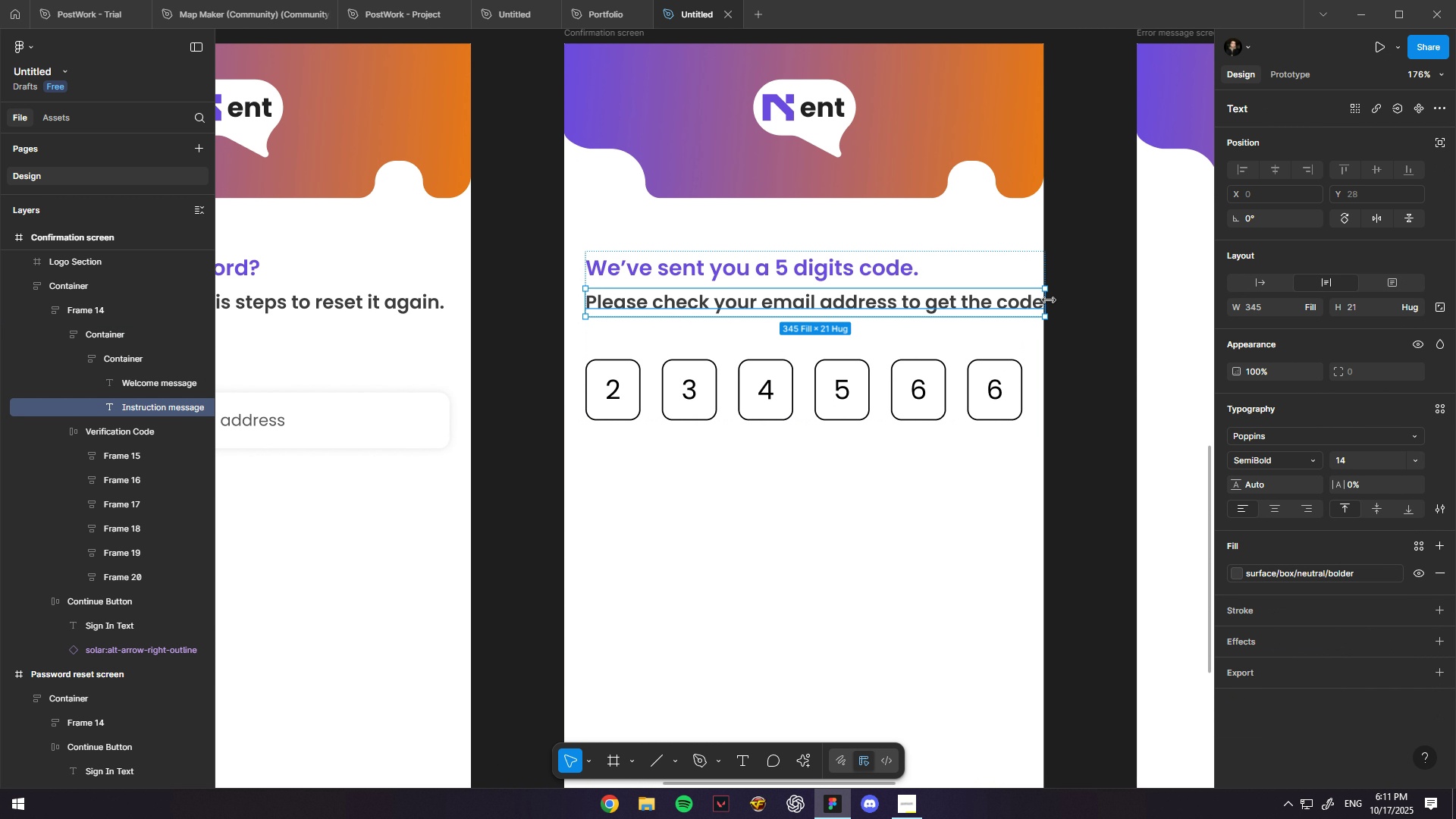 
hold_key(key=AltLeft, duration=0.59)
double_click([1049, 300])
 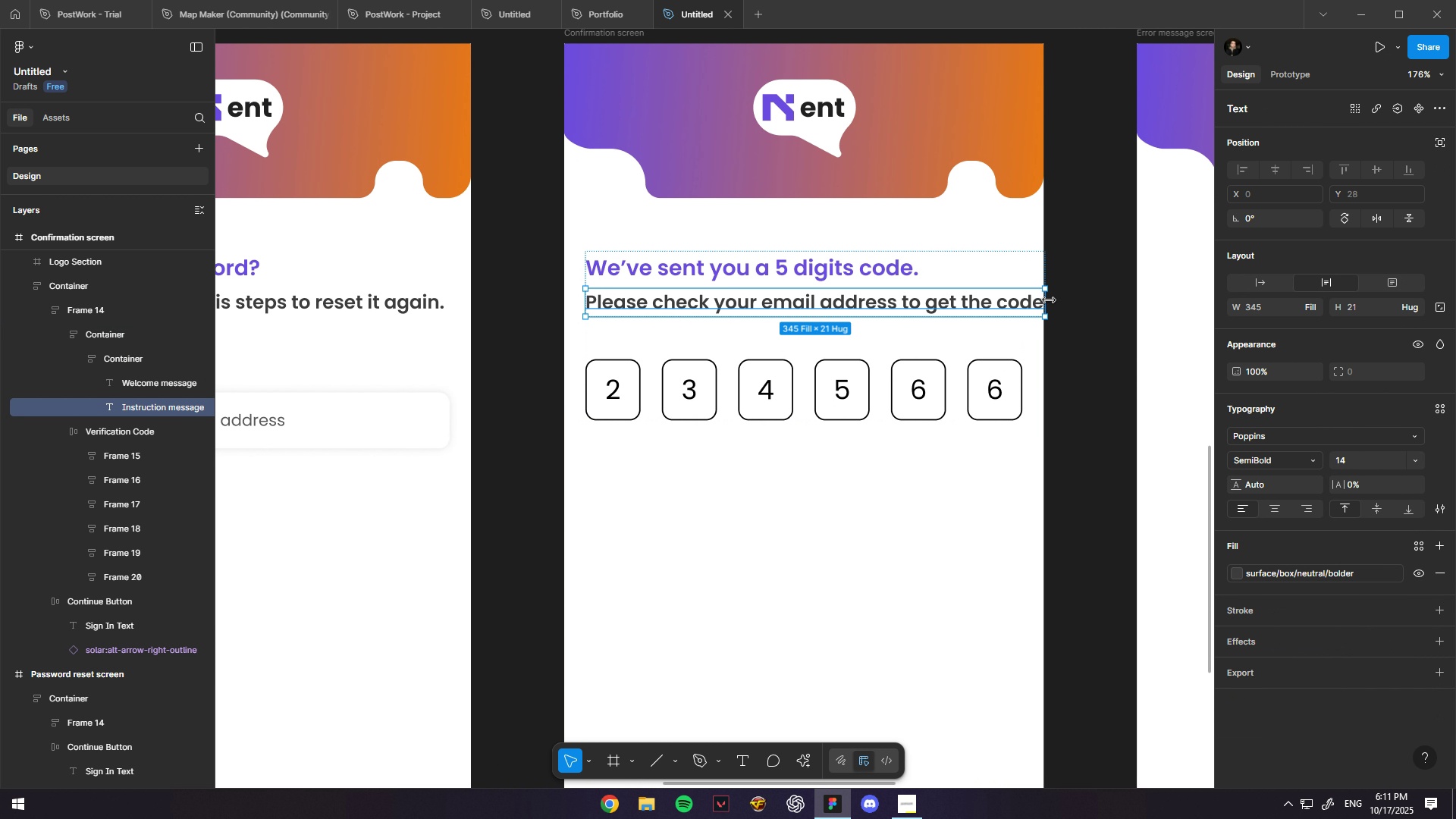 
hold_key(key=ControlLeft, duration=0.55)
scroll: coordinate [1049, 300], scroll_direction: up, amount: 3.0
 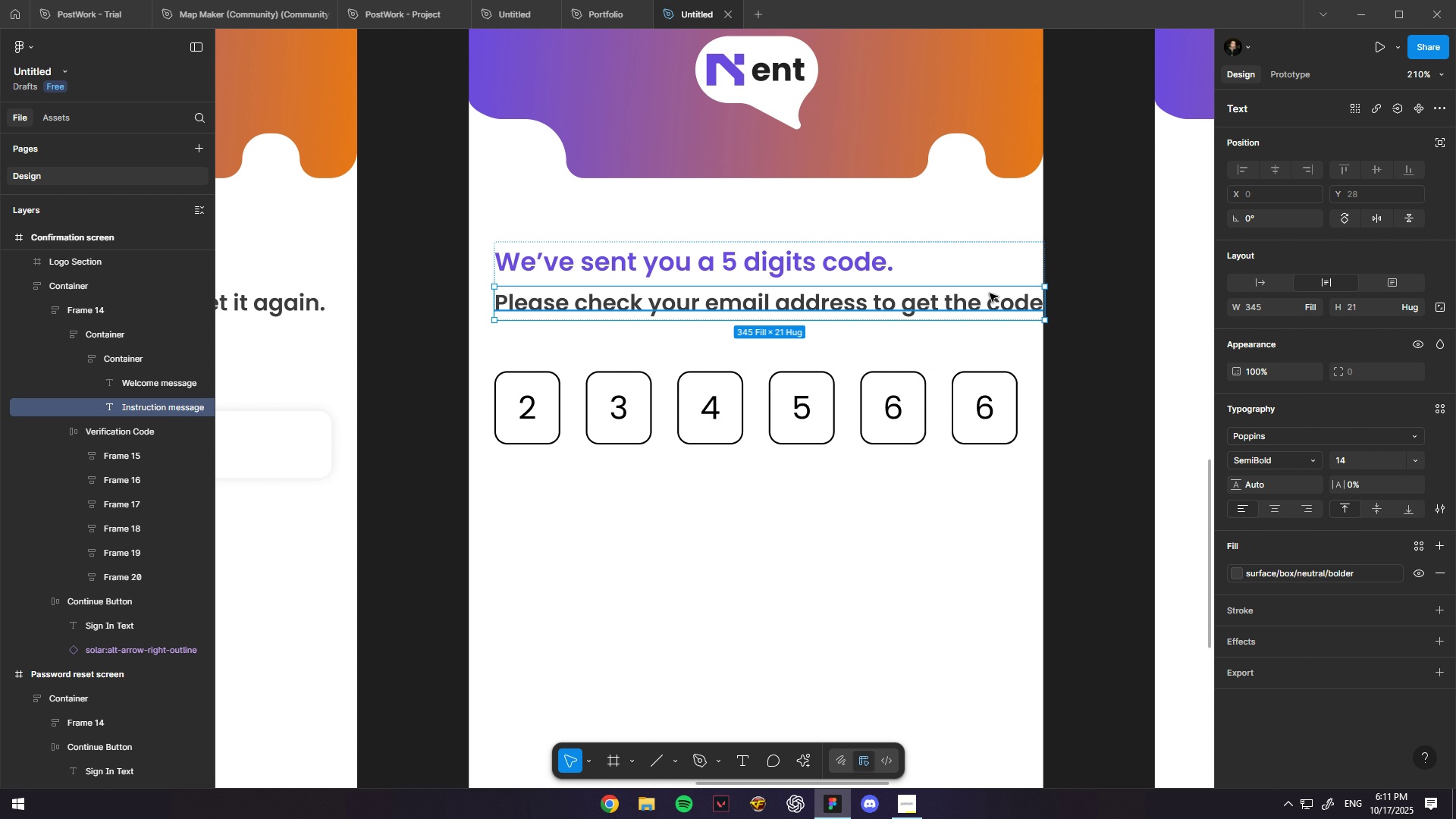 
key(Control+ControlLeft)
 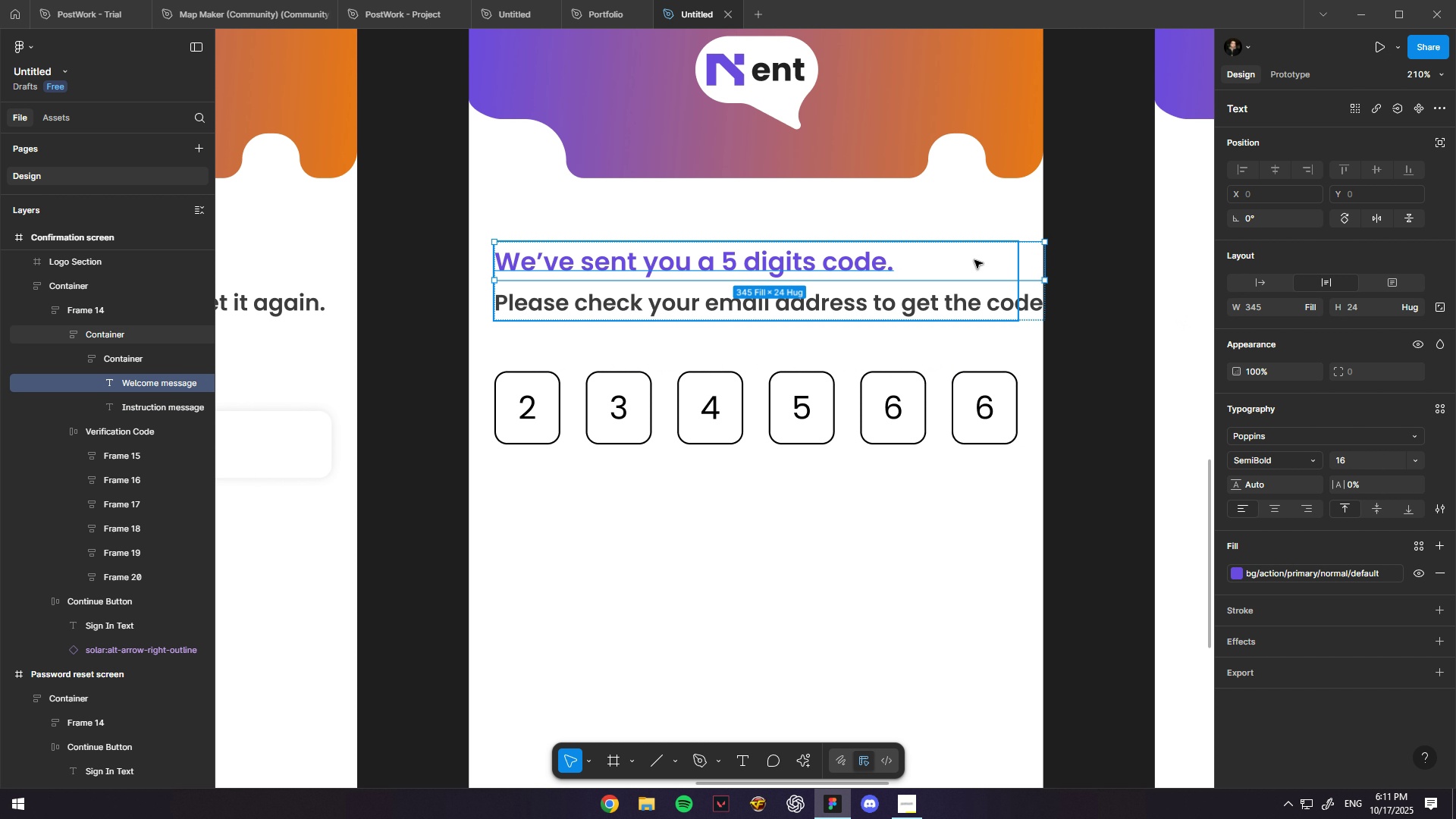 
double_click([974, 260])
 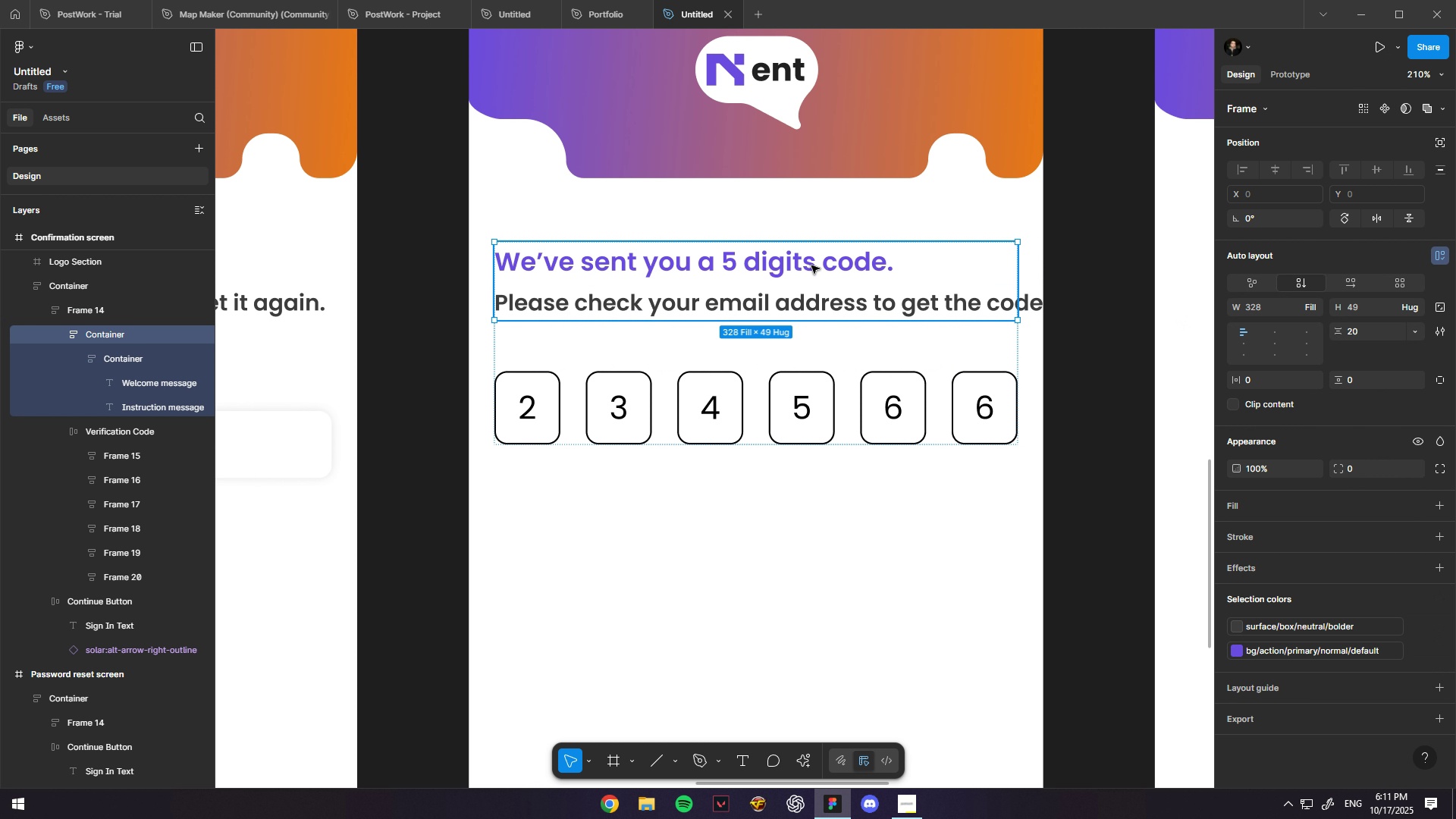 
double_click([811, 265])
 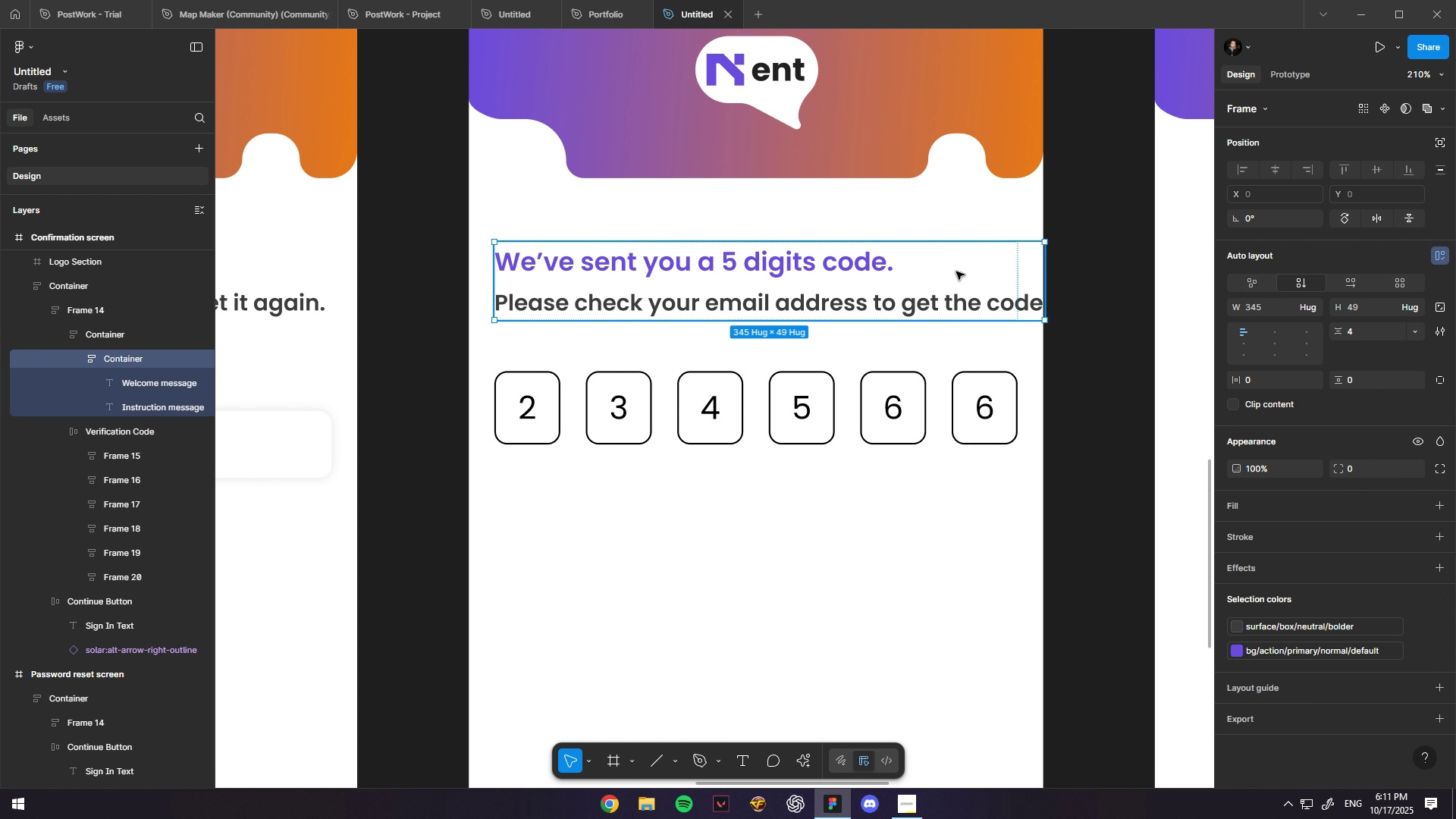 
key(Control+ControlLeft)
 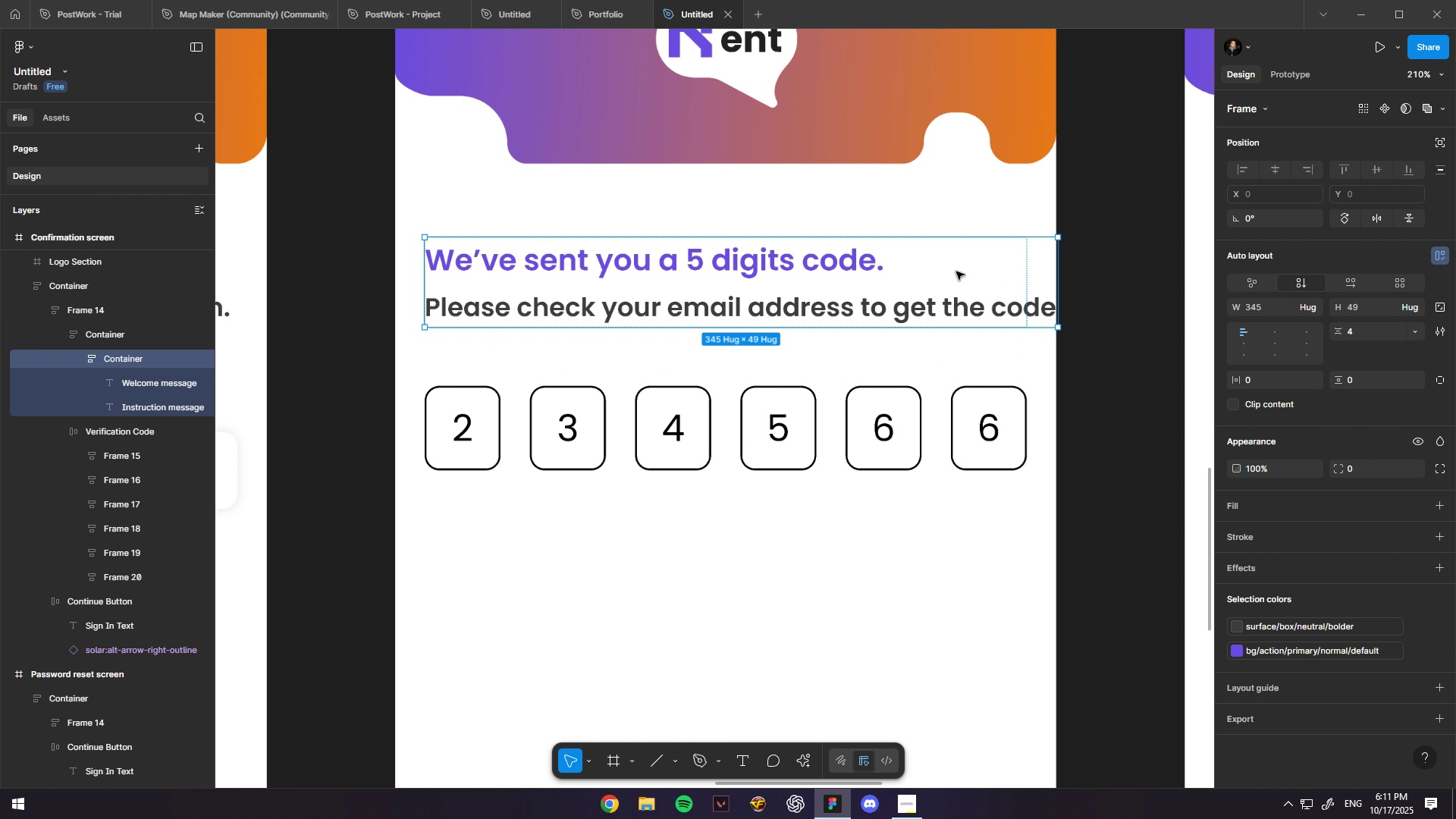 
scroll: coordinate [956, 271], scroll_direction: up, amount: 2.0
 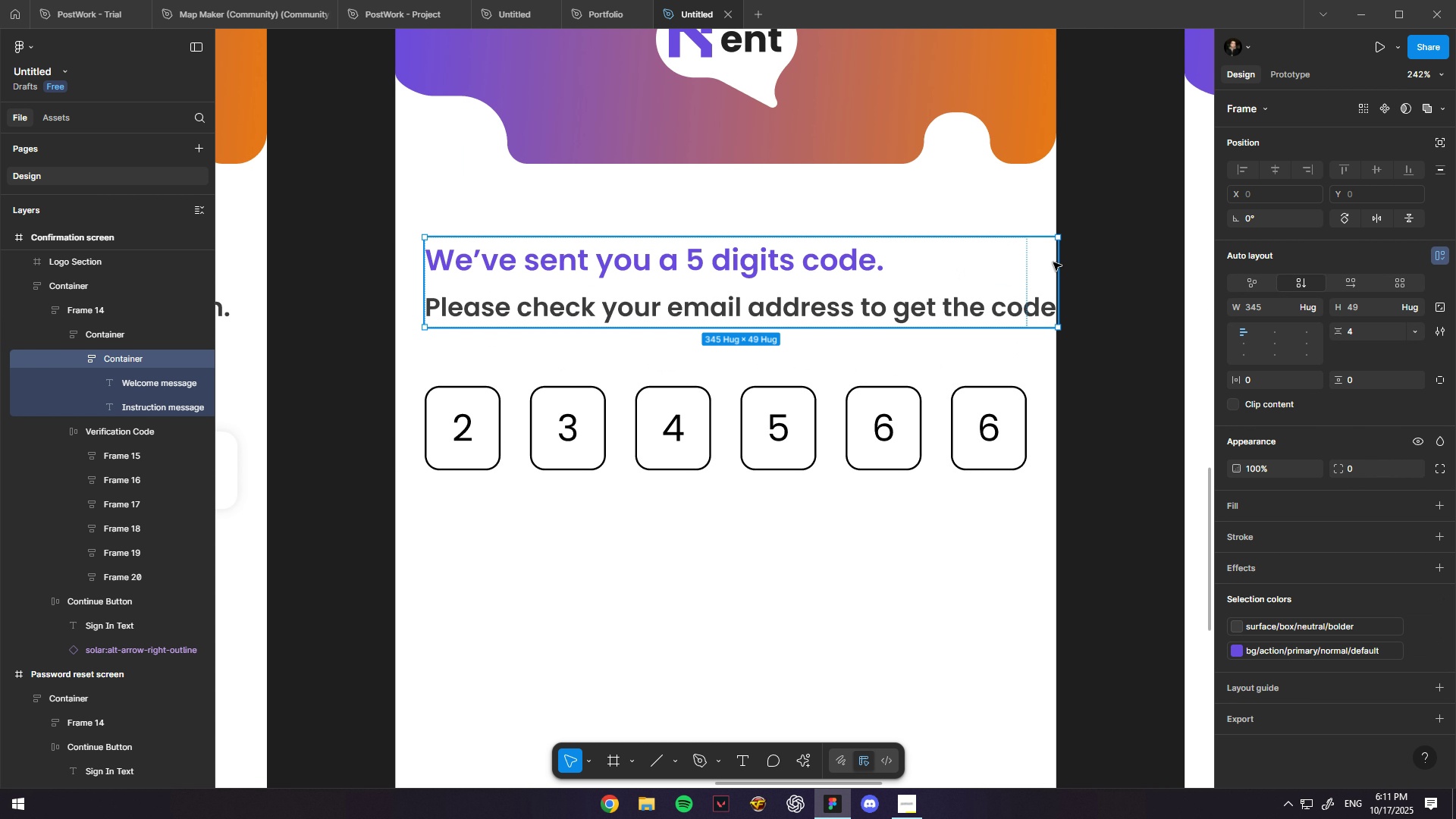 
hold_key(key=AltLeft, duration=0.64)
double_click([1060, 260])
 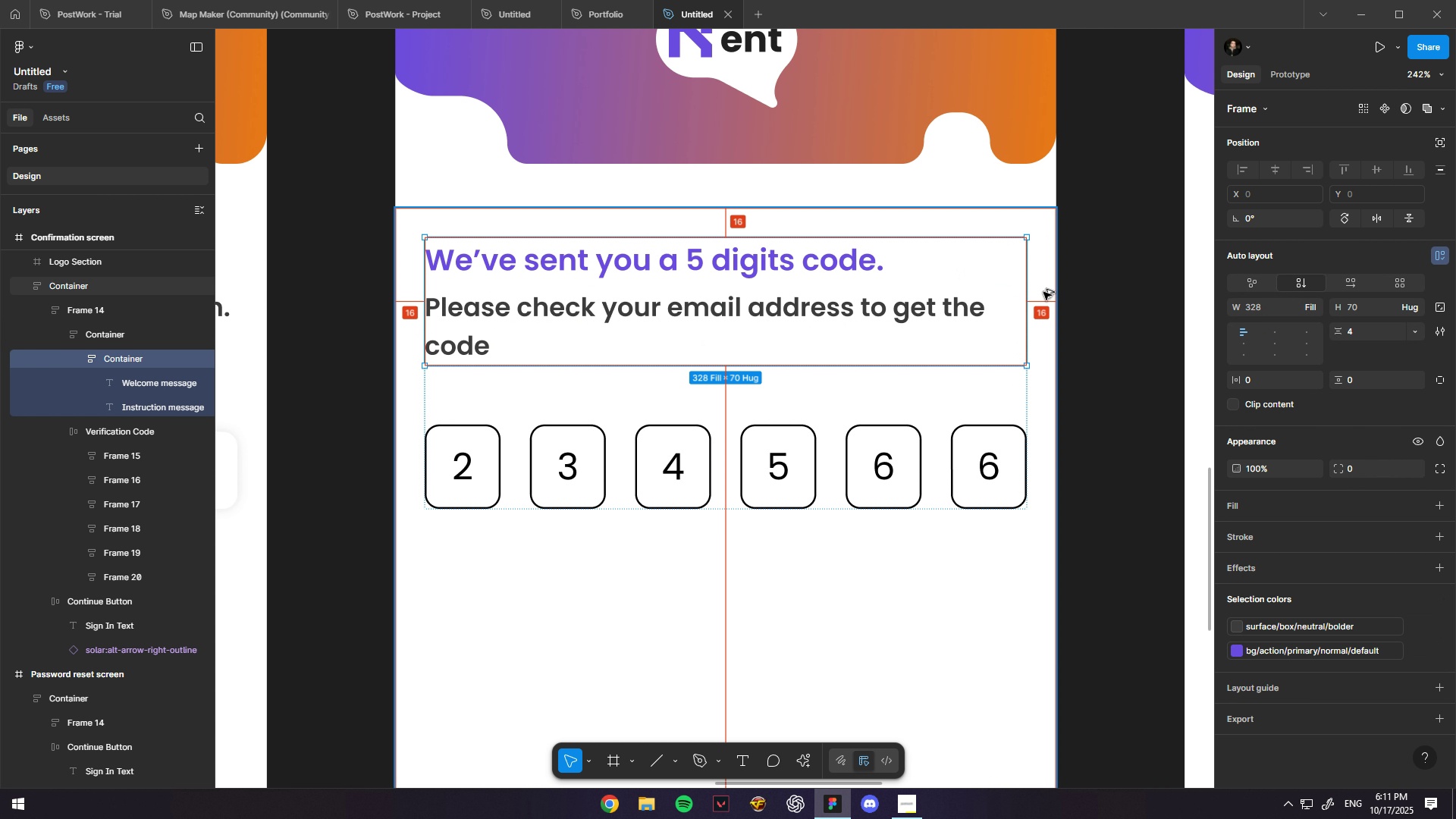 
hold_key(key=ControlLeft, duration=0.43)
scroll: coordinate [1040, 301], scroll_direction: down, amount: 5.0
 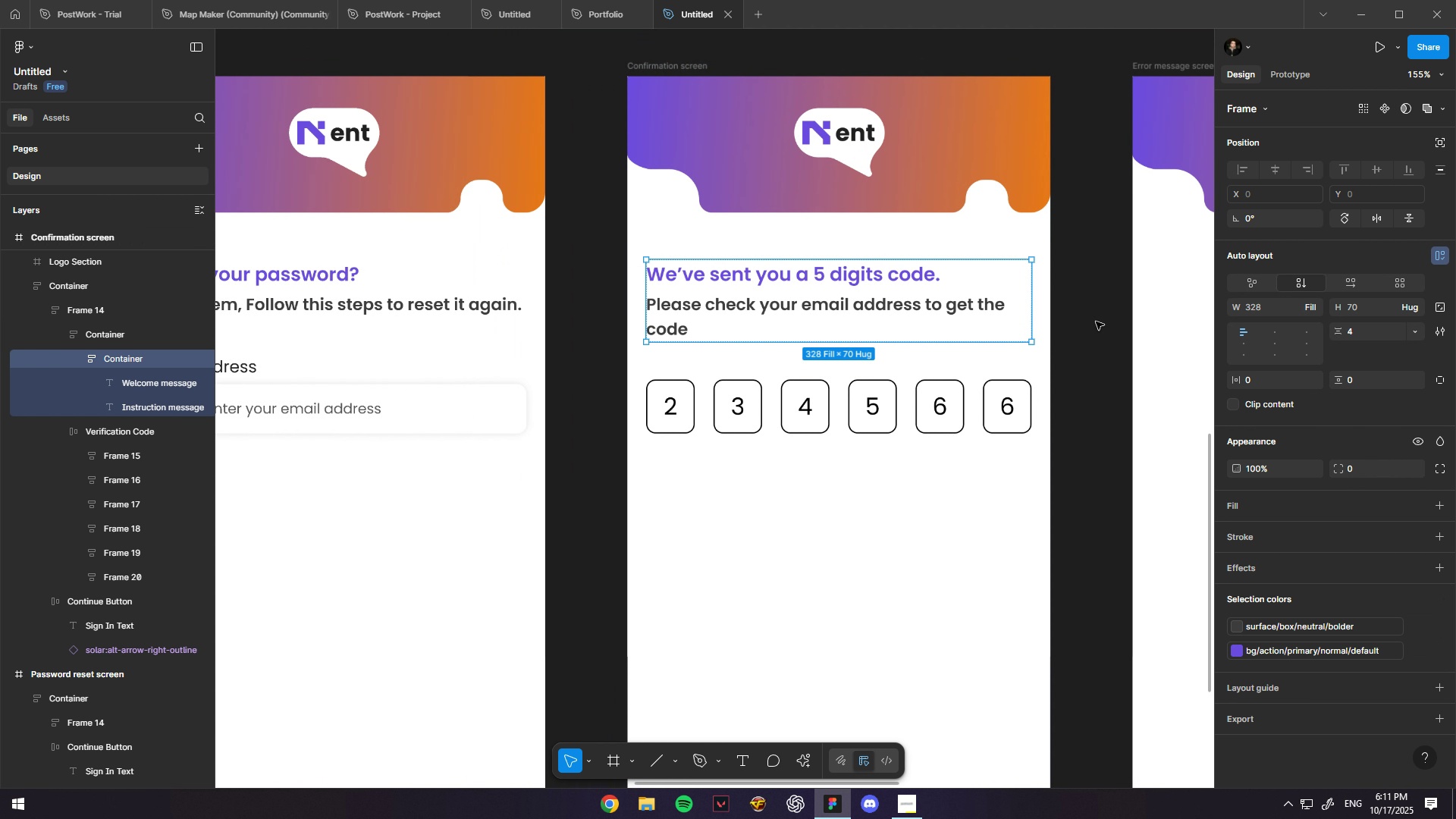 
left_click([1096, 322])
 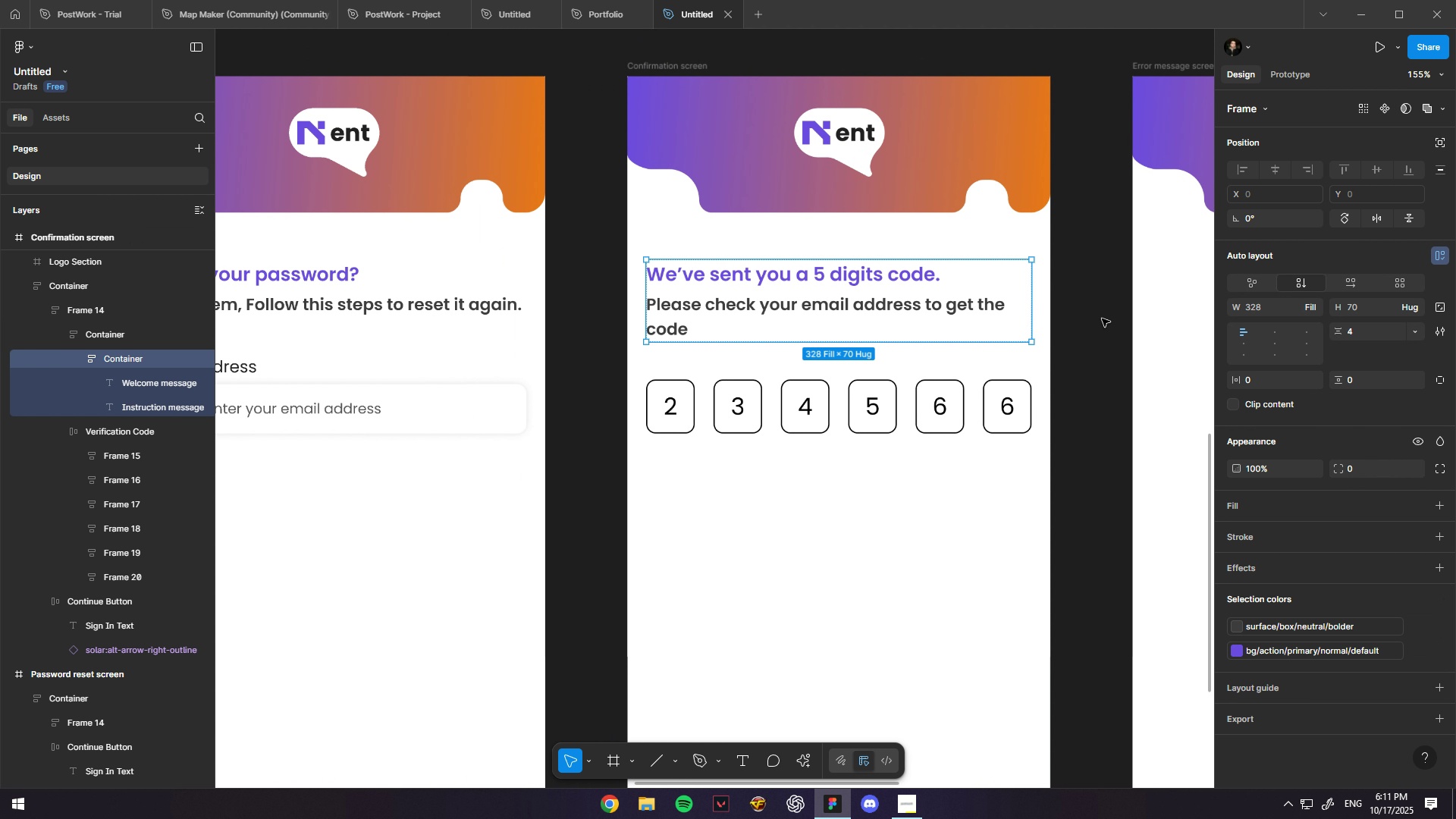 
key(Space)
 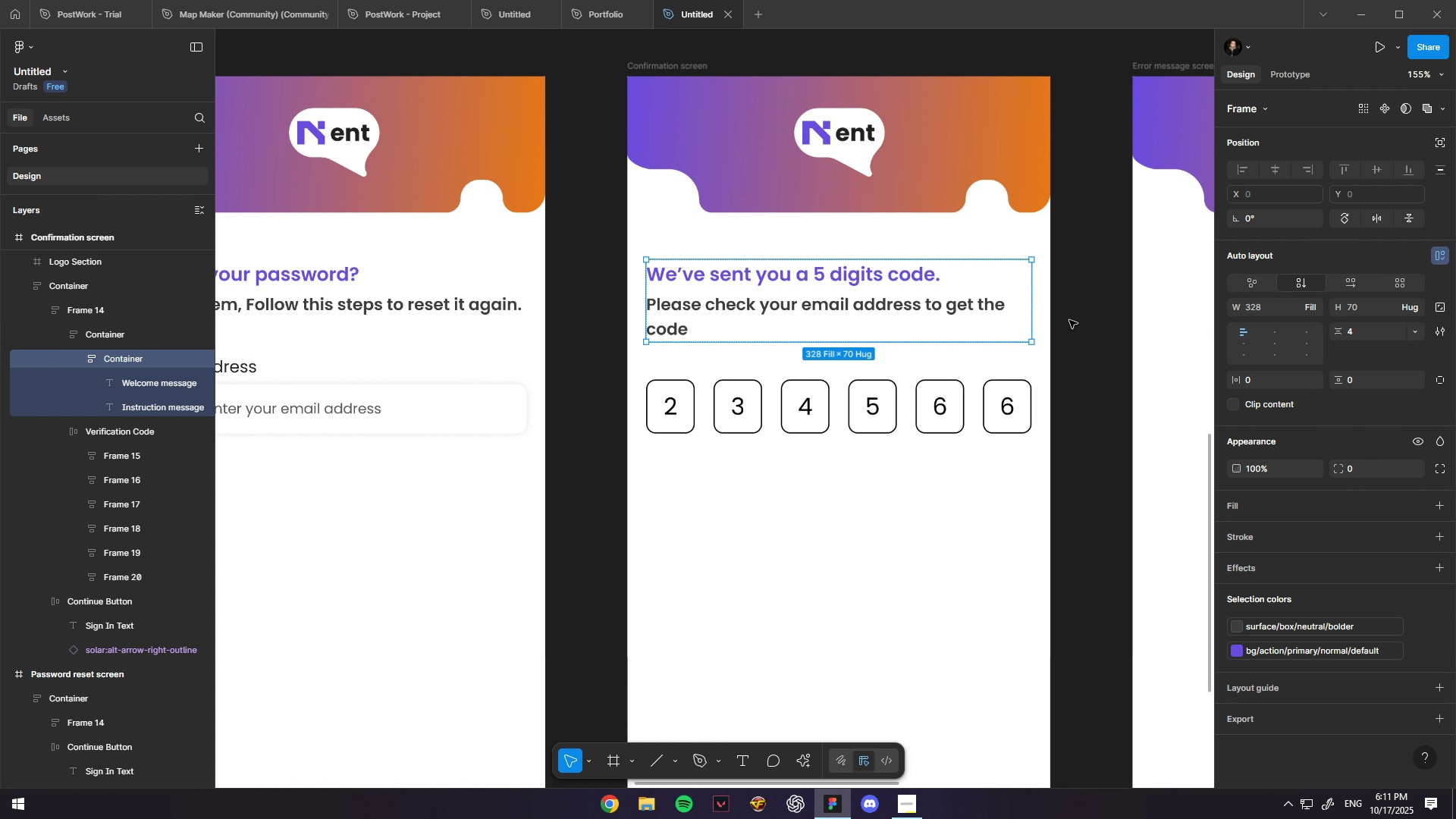 
hold_key(key=ControlLeft, duration=1.08)
double_click([632, 316])
 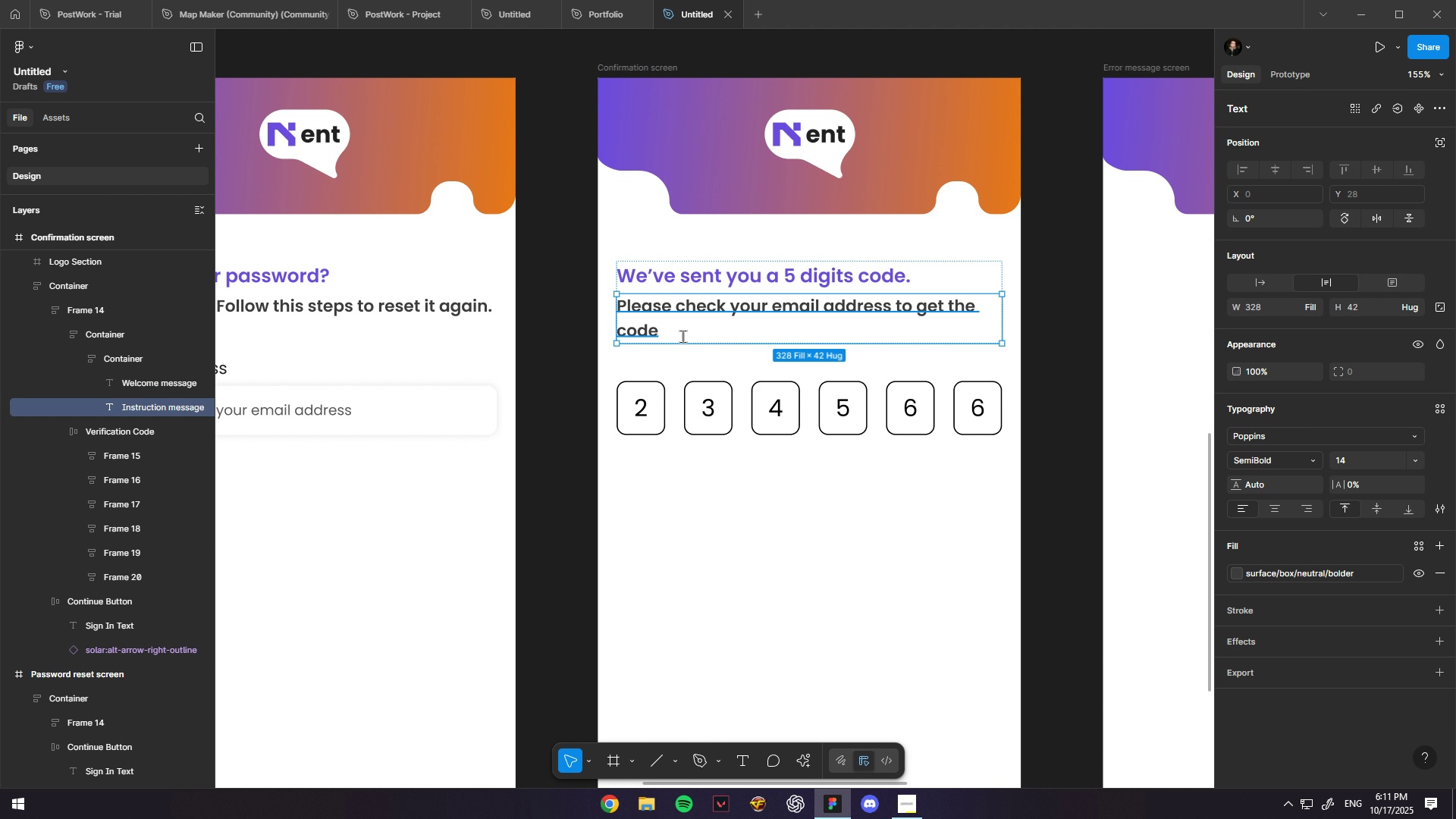 
scroll: coordinate [682, 336], scroll_direction: up, amount: 2.0
 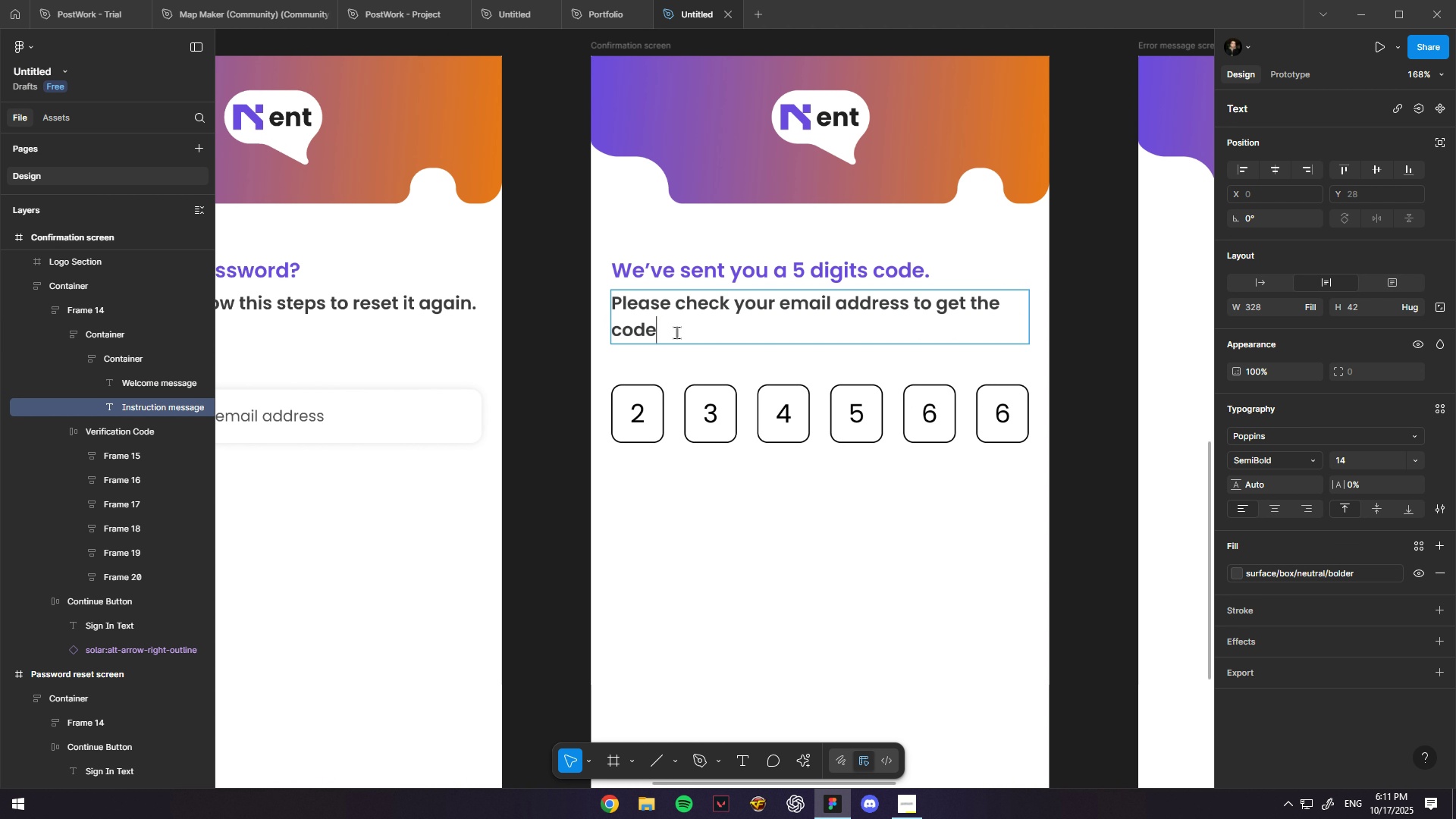 
left_click([676, 332])
 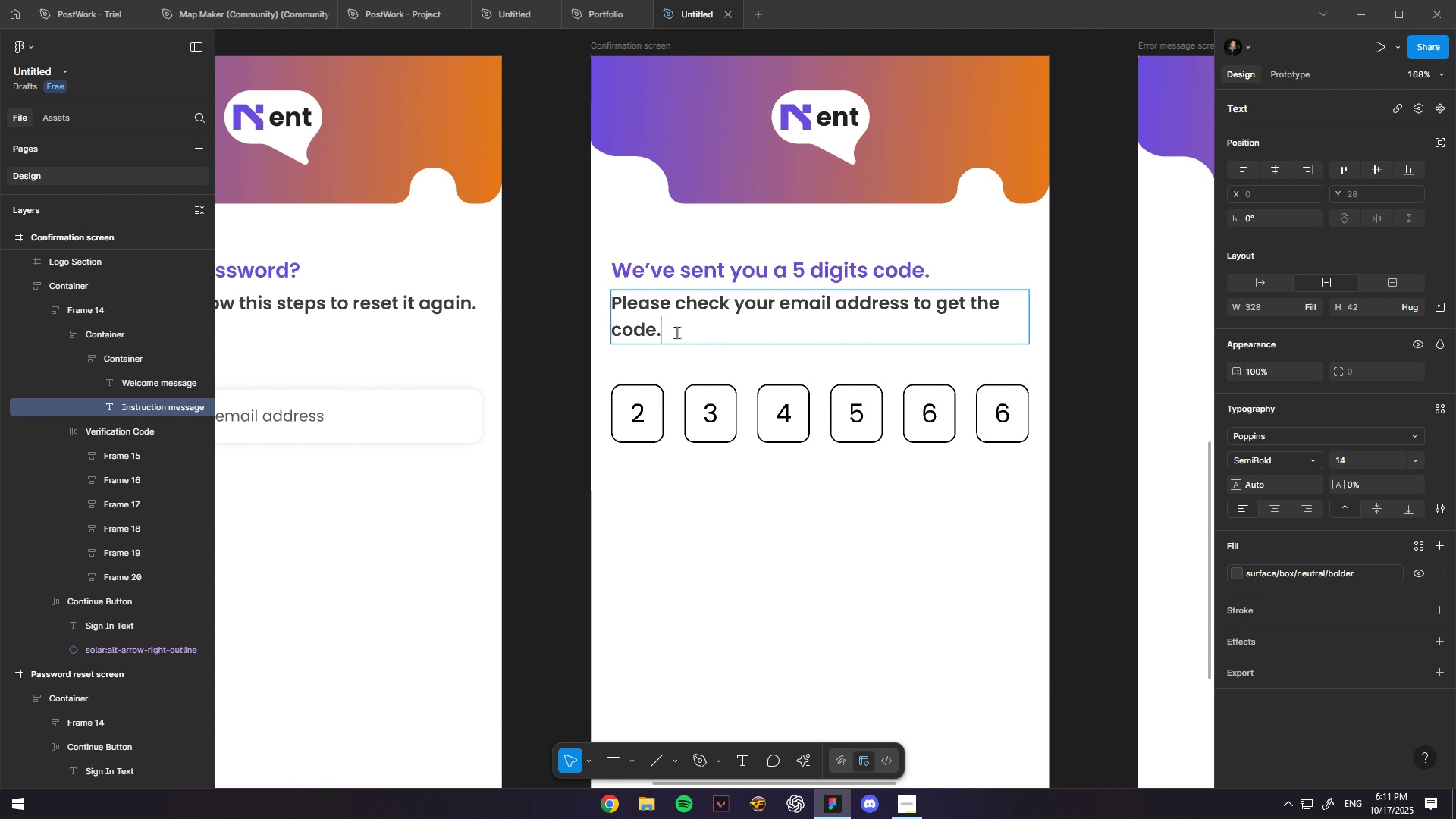 
key(Period)
 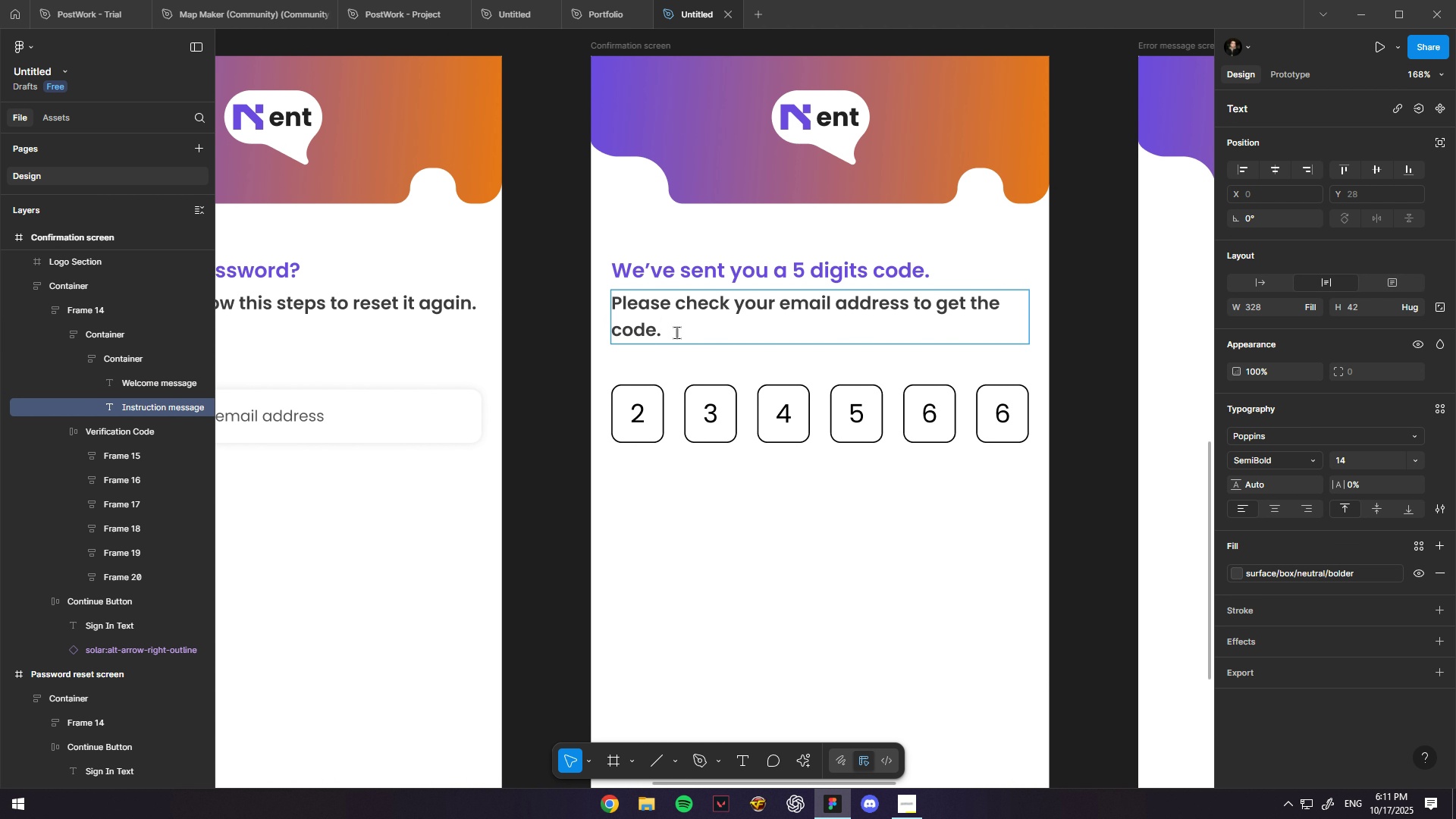 
key(Escape)
 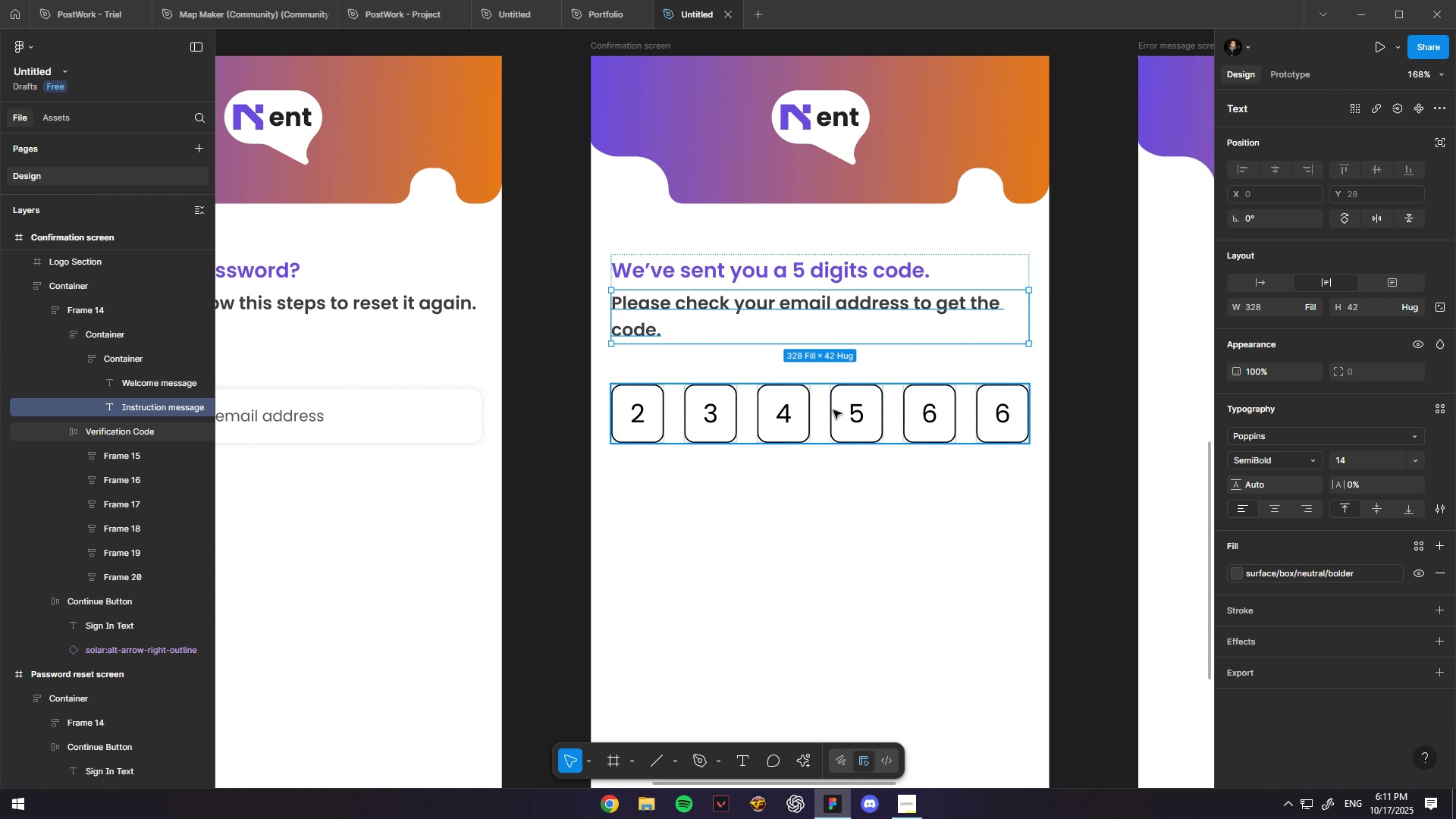 
hold_key(key=ControlLeft, duration=0.42)
scroll: coordinate [833, 411], scroll_direction: down, amount: 7.0
 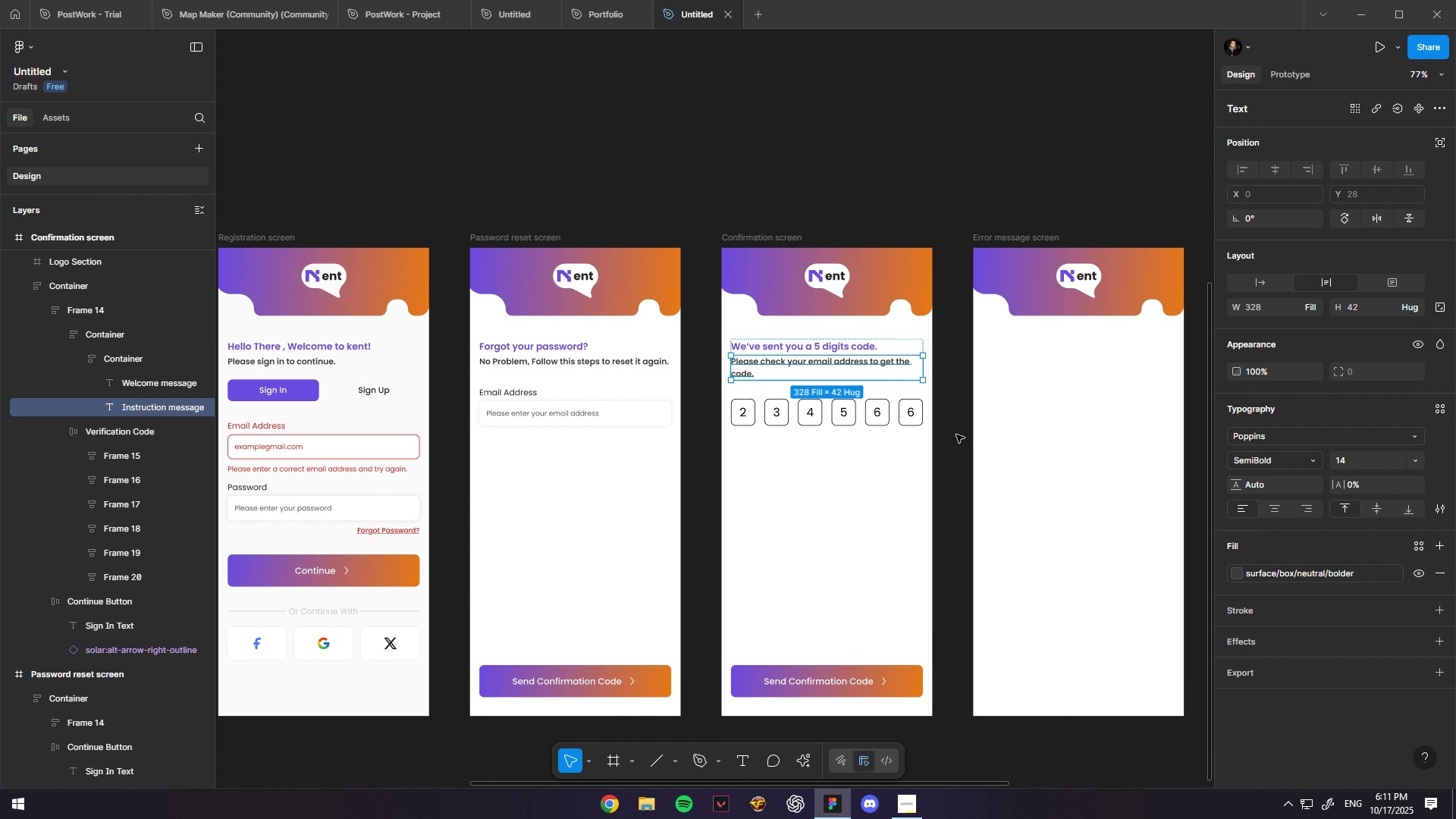 
left_click([952, 430])
 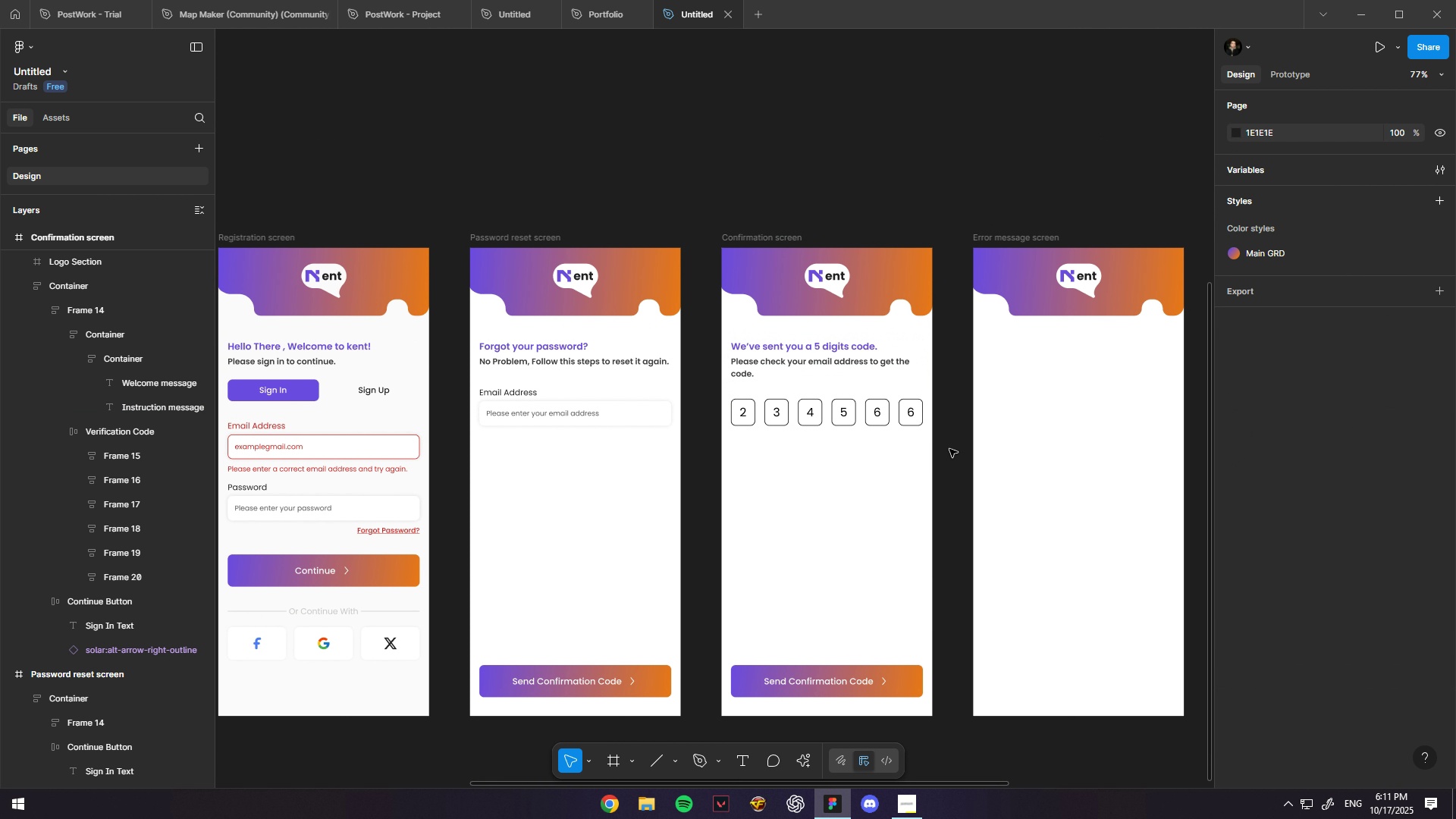 
hold_key(key=Space, duration=0.32)
 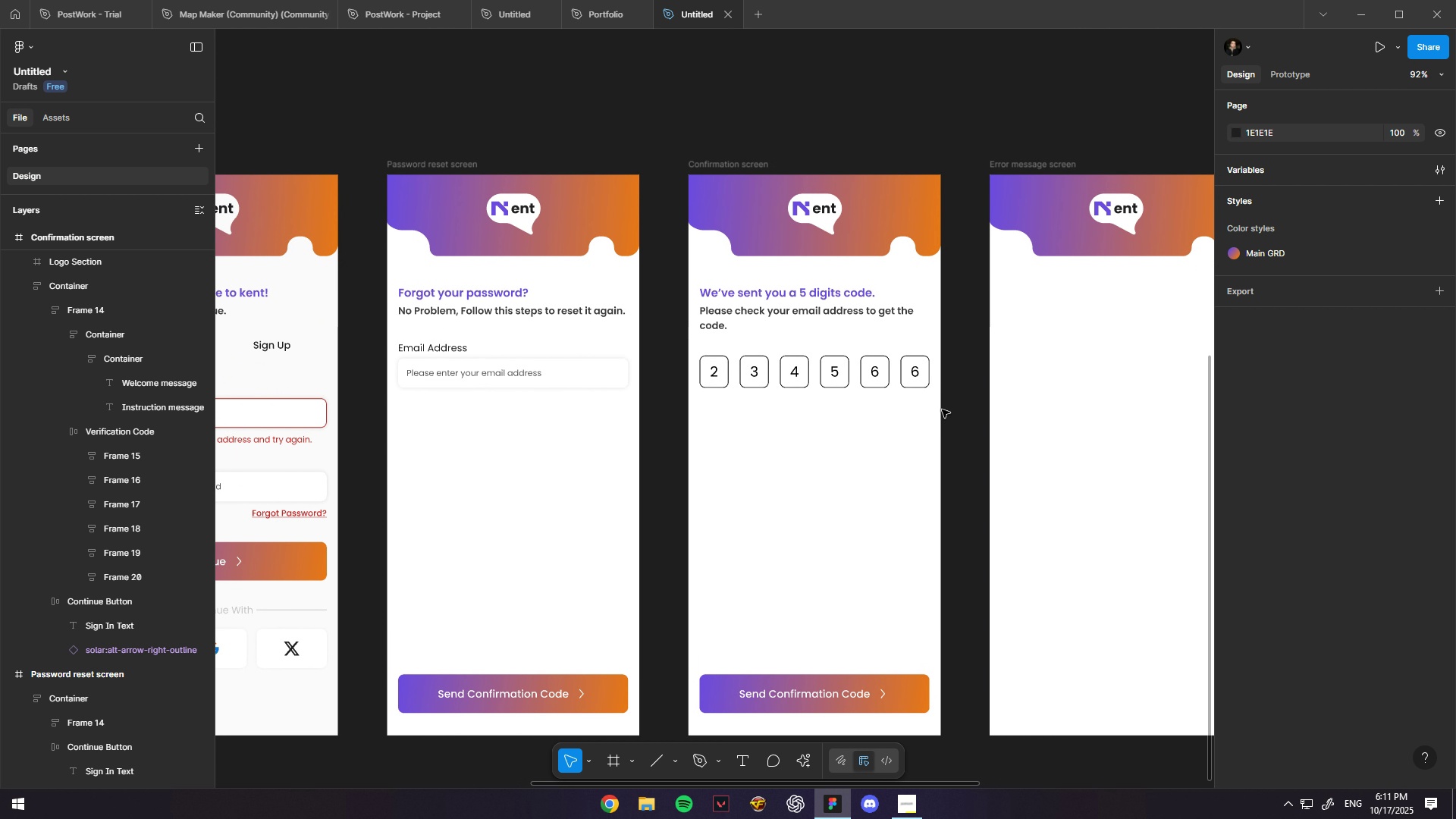 
hold_key(key=ControlLeft, duration=0.56)
scroll: coordinate [948, 408], scroll_direction: up, amount: 3.0
 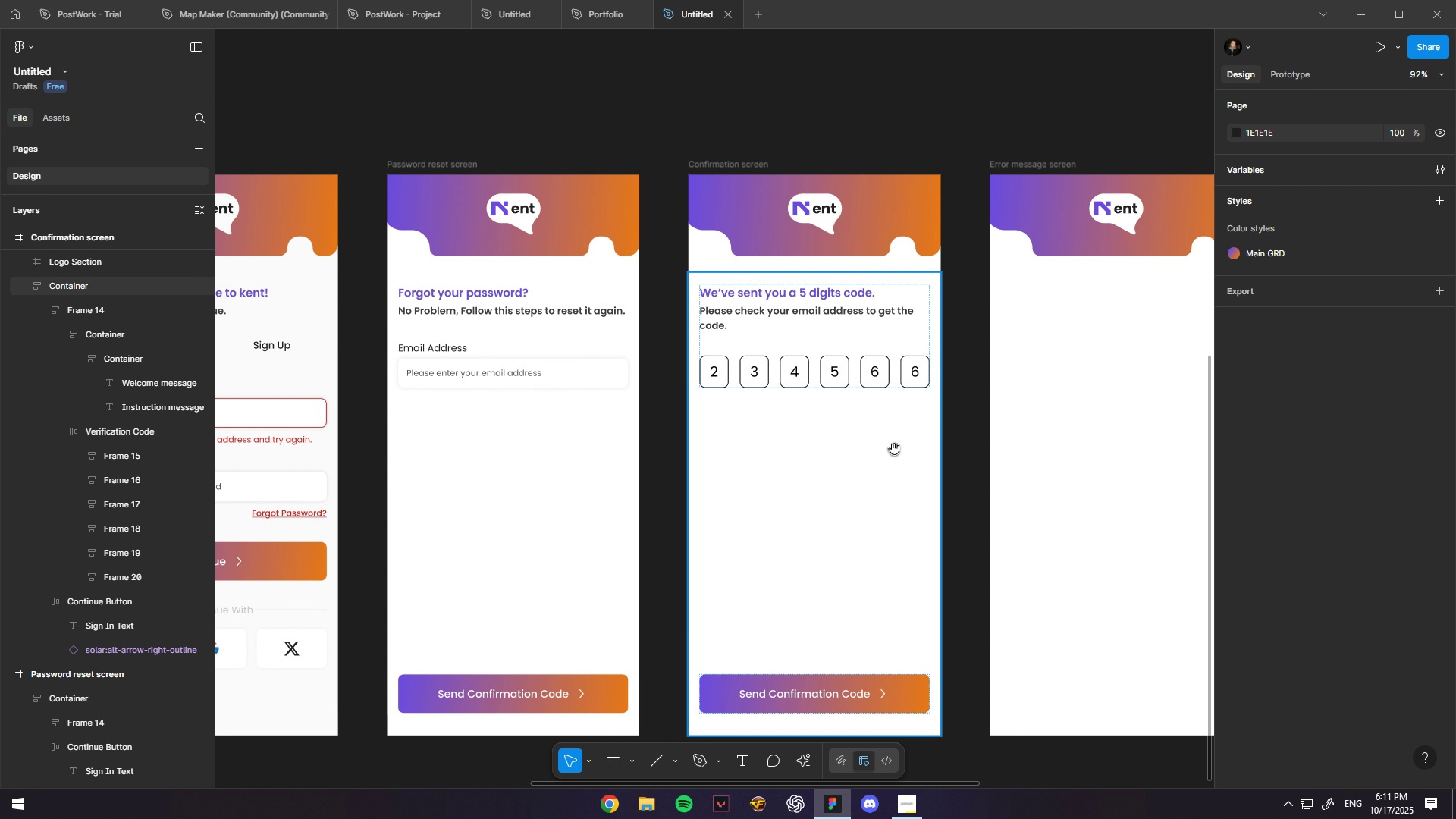 
hold_key(key=Space, duration=0.47)
 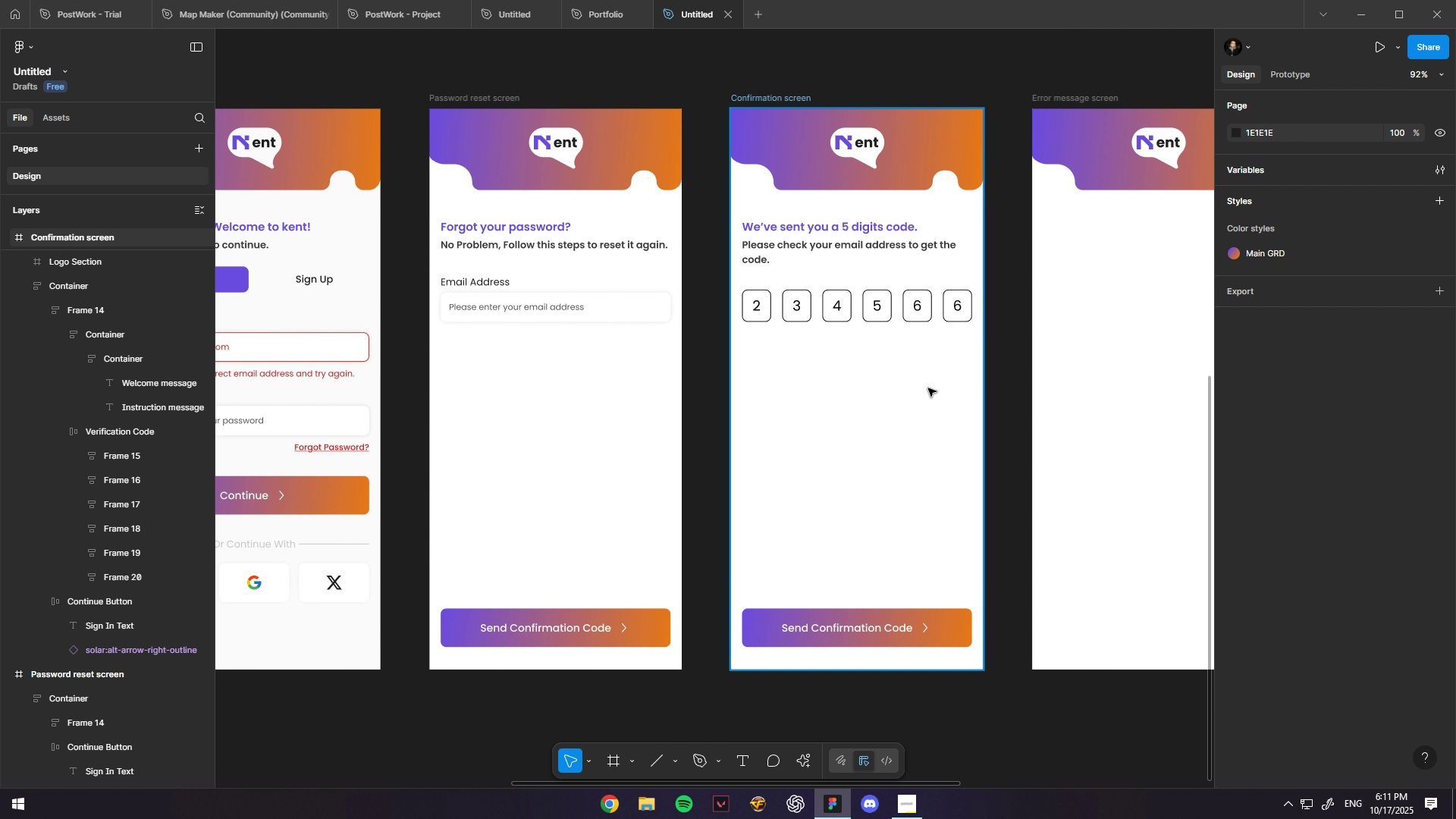 
hold_key(key=ControlLeft, duration=0.39)
scroll: coordinate [928, 388], scroll_direction: down, amount: 3.0
 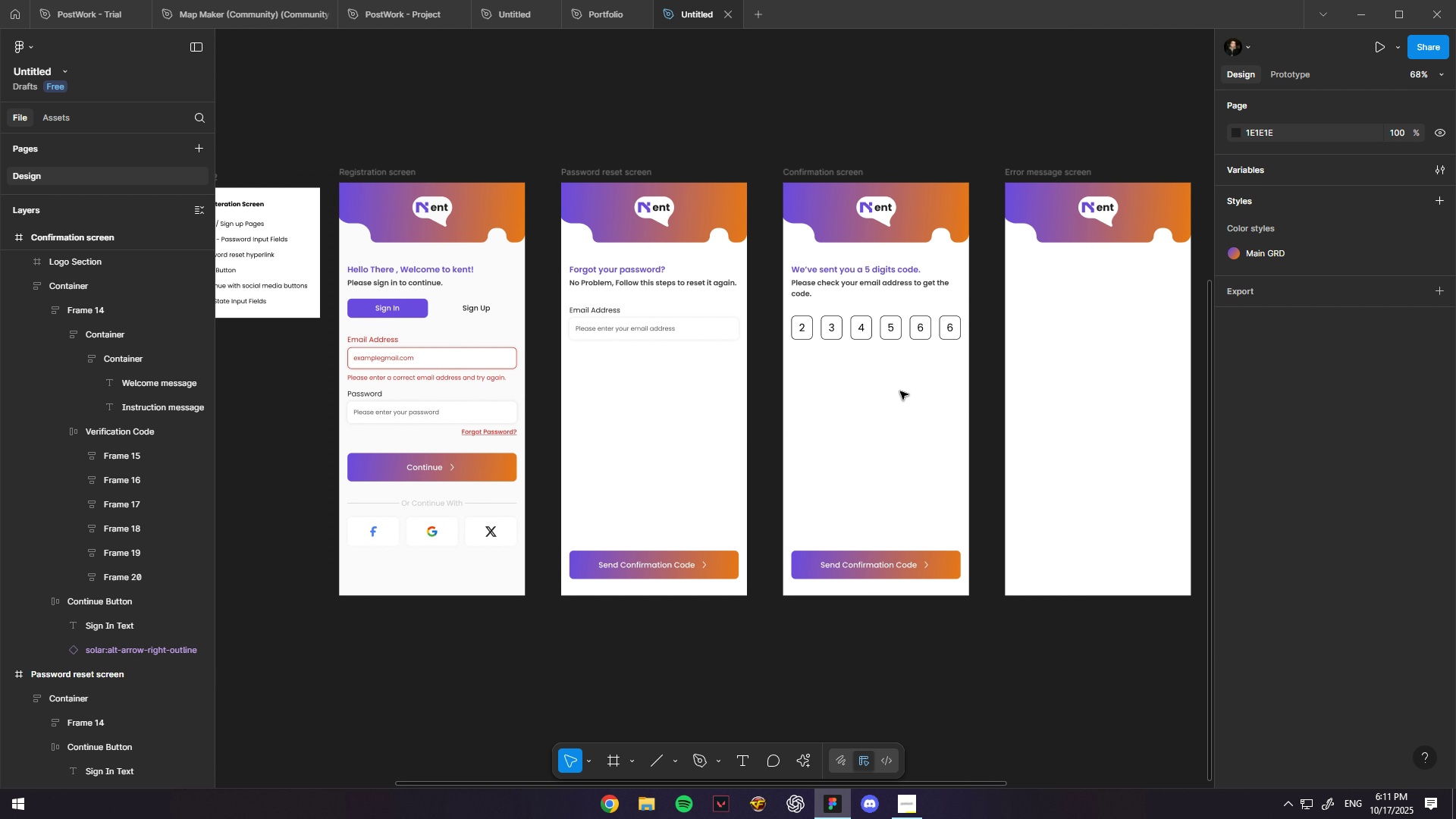 
hold_key(key=ControlLeft, duration=0.79)
scroll: coordinate [886, 391], scroll_direction: up, amount: 3.0
 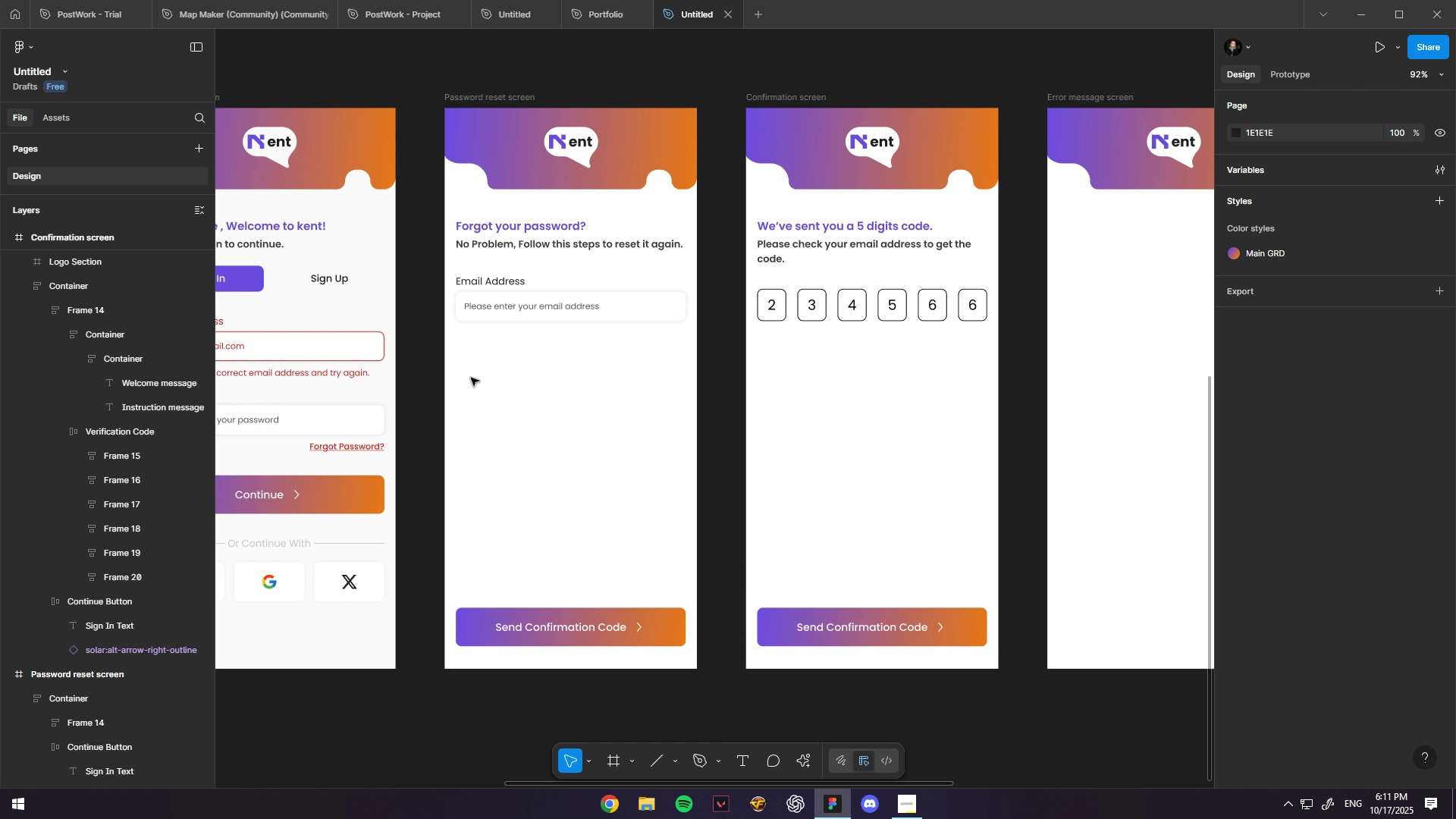 
hold_key(key=Space, duration=0.62)
 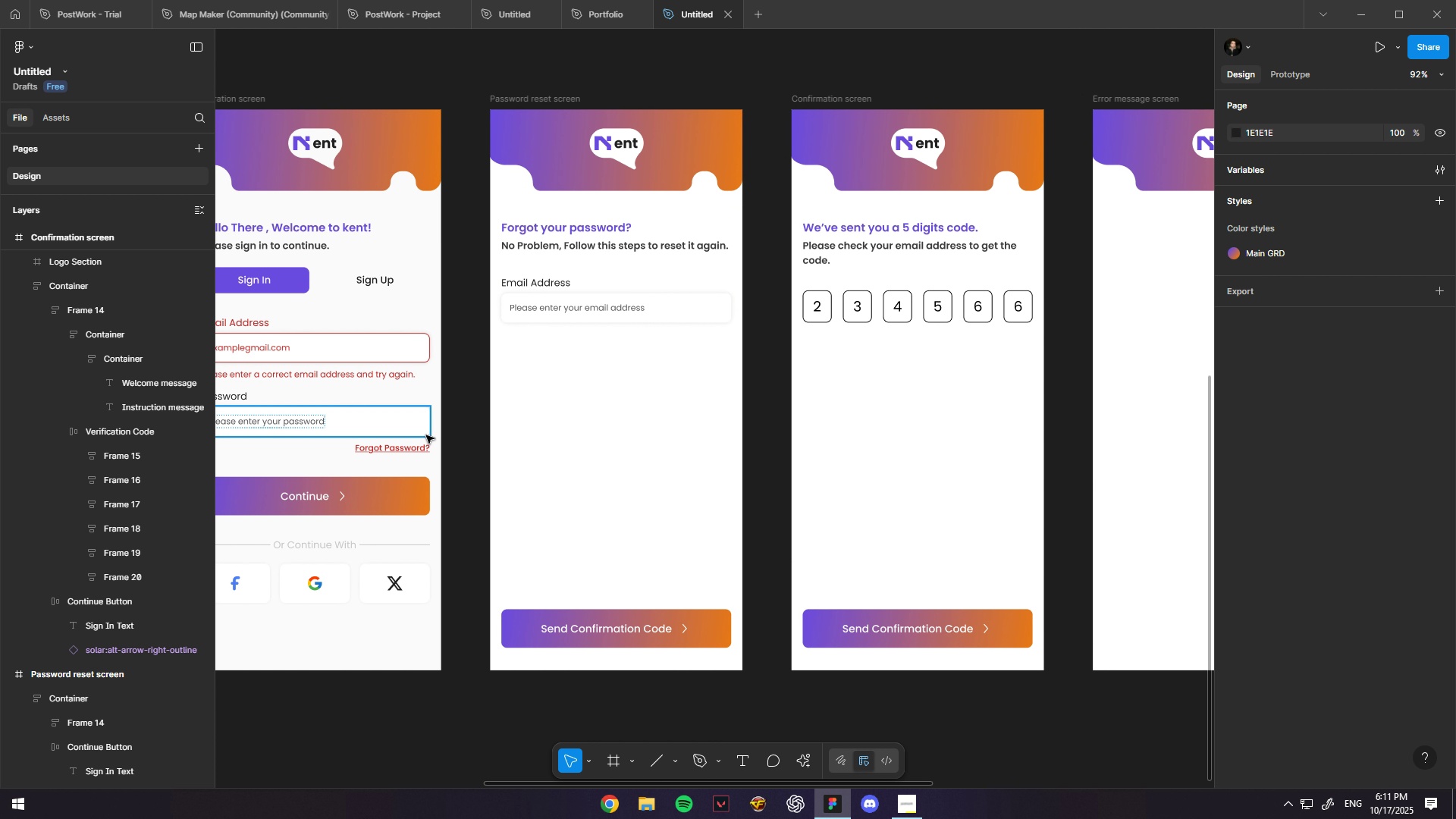 
left_click([405, 446])
 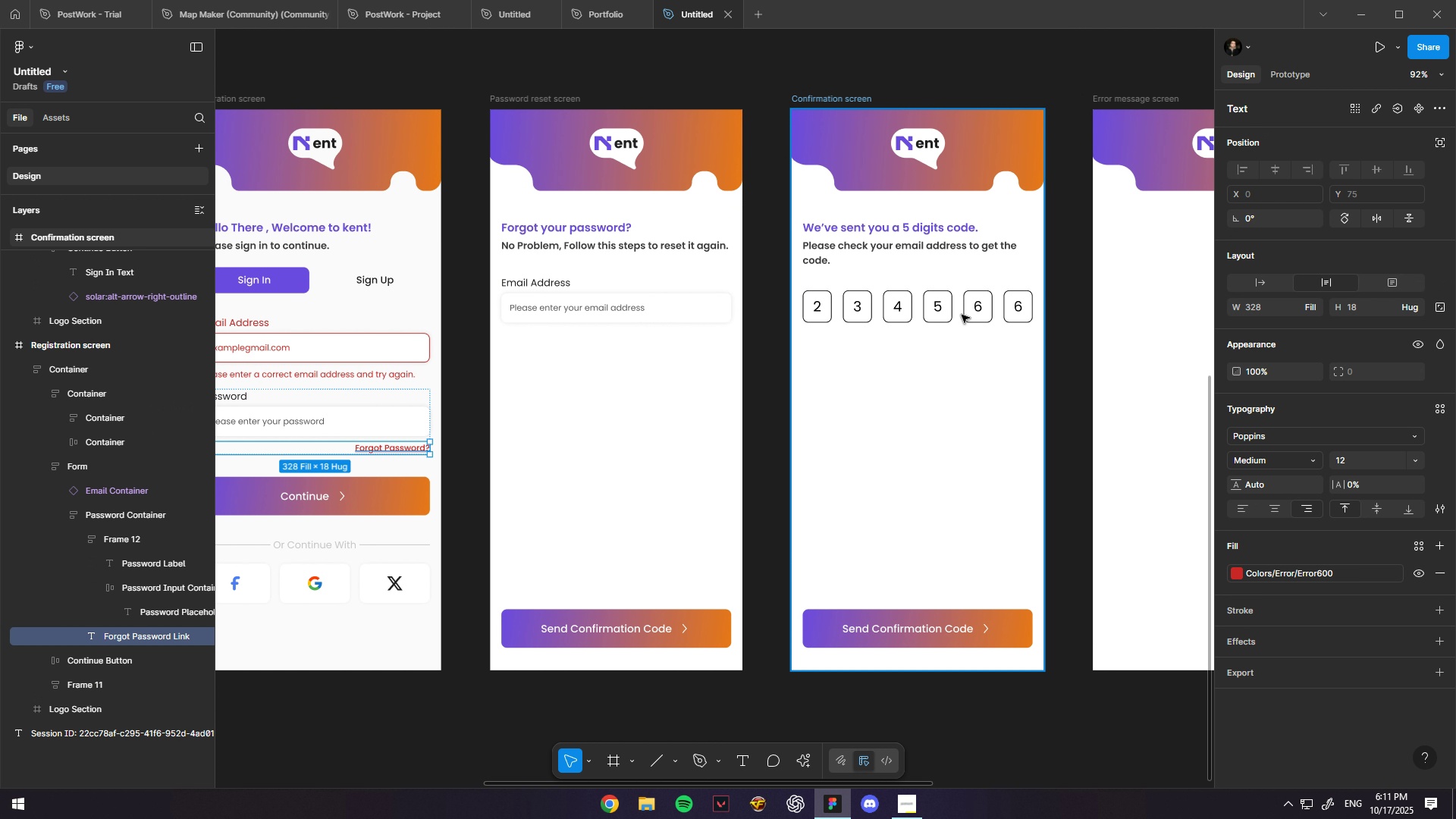 
key(Control+C)
 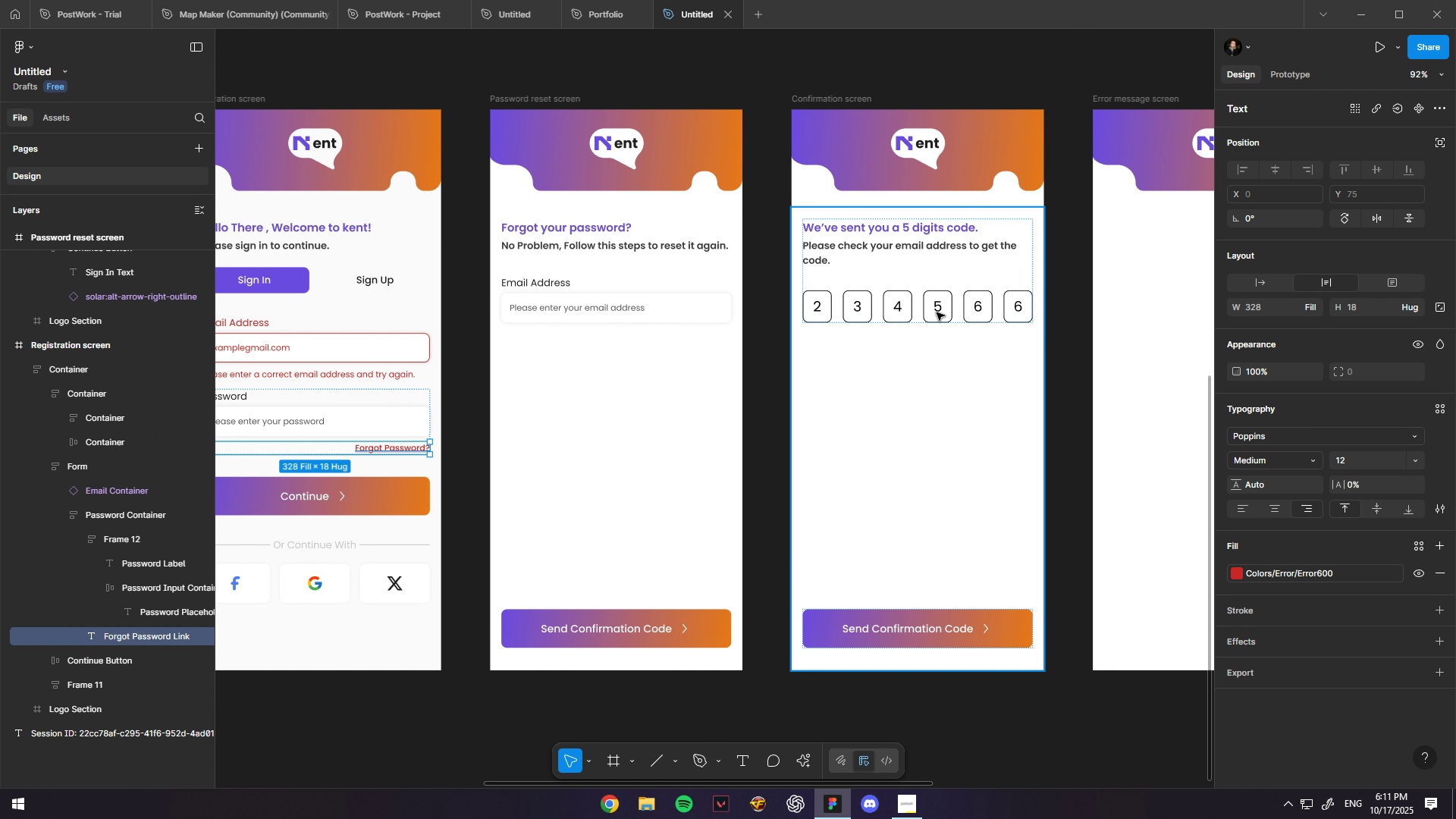 
double_click([937, 312])
 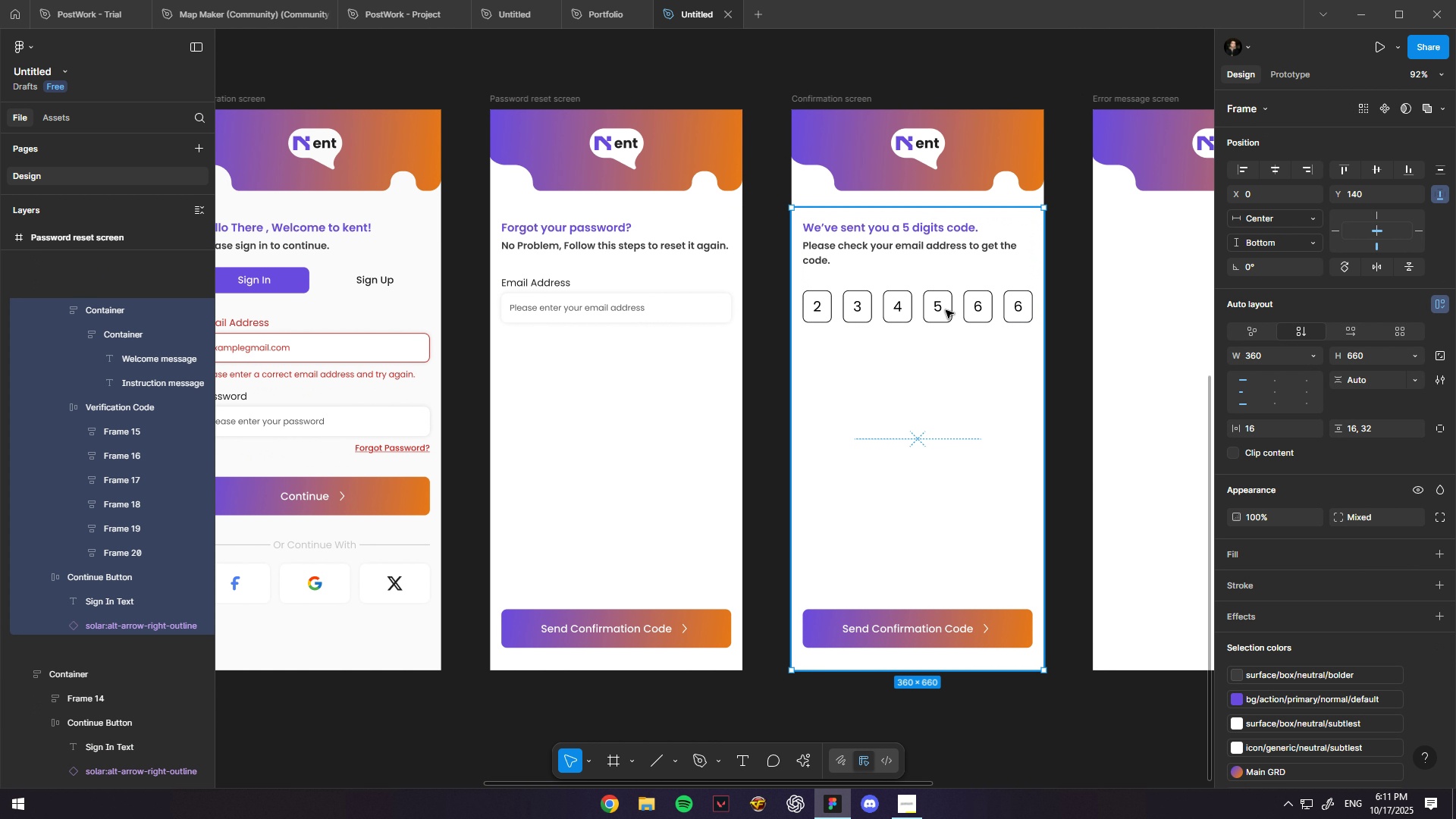 
hold_key(key=Space, duration=1.18)
 